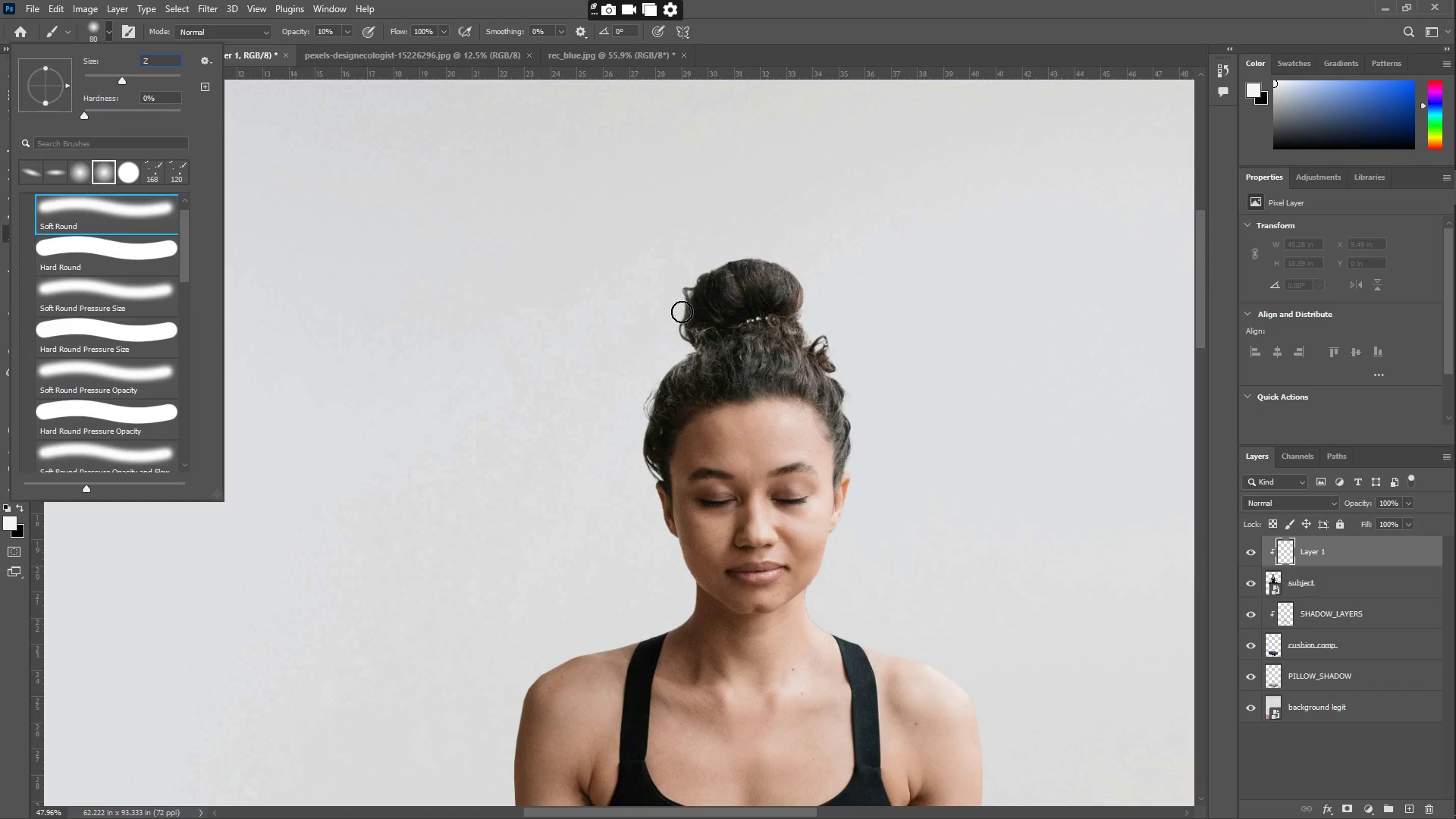 
left_click_drag(start_coordinate=[685, 312], to_coordinate=[686, 297])
 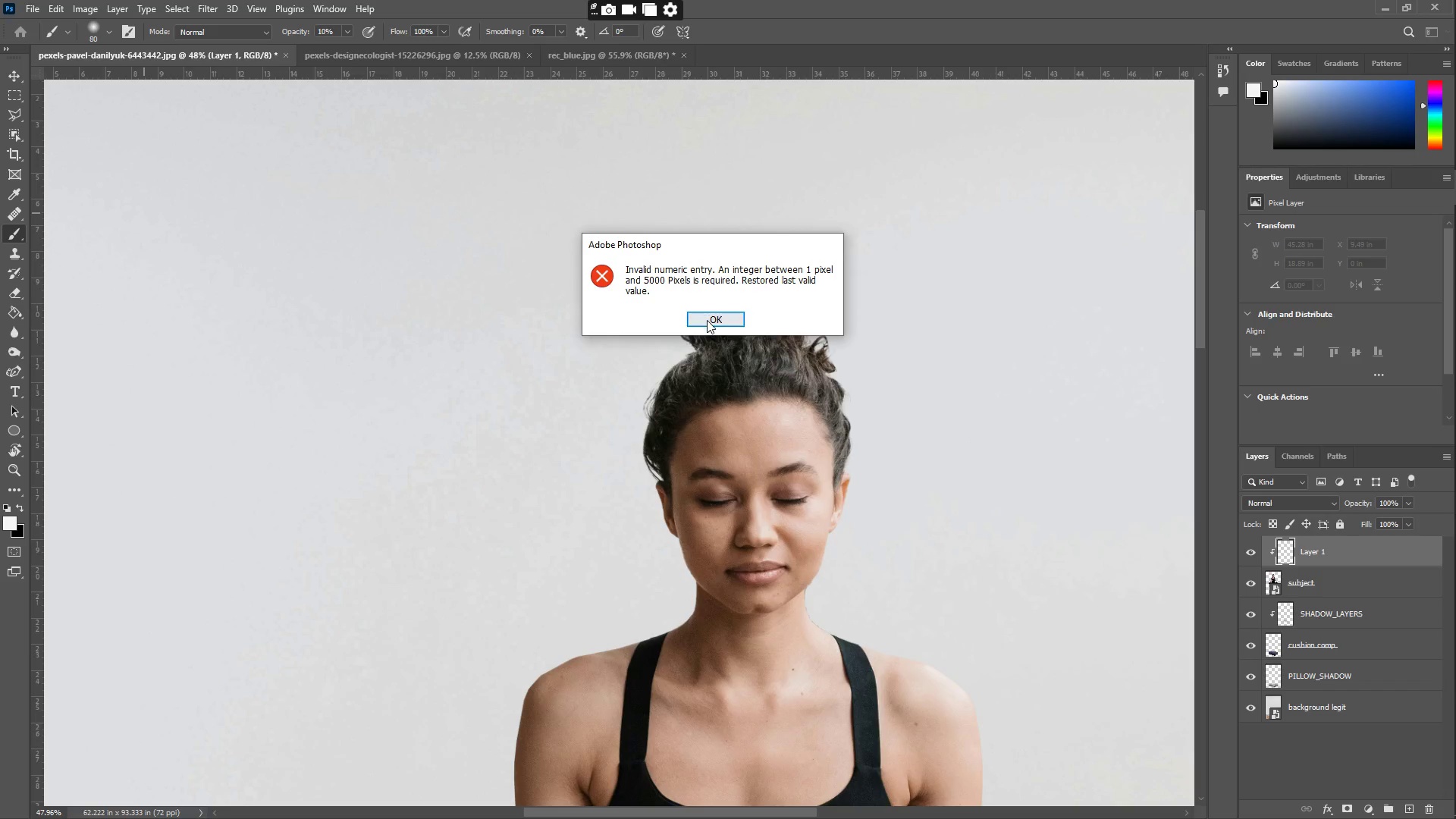 
left_click([707, 320])
 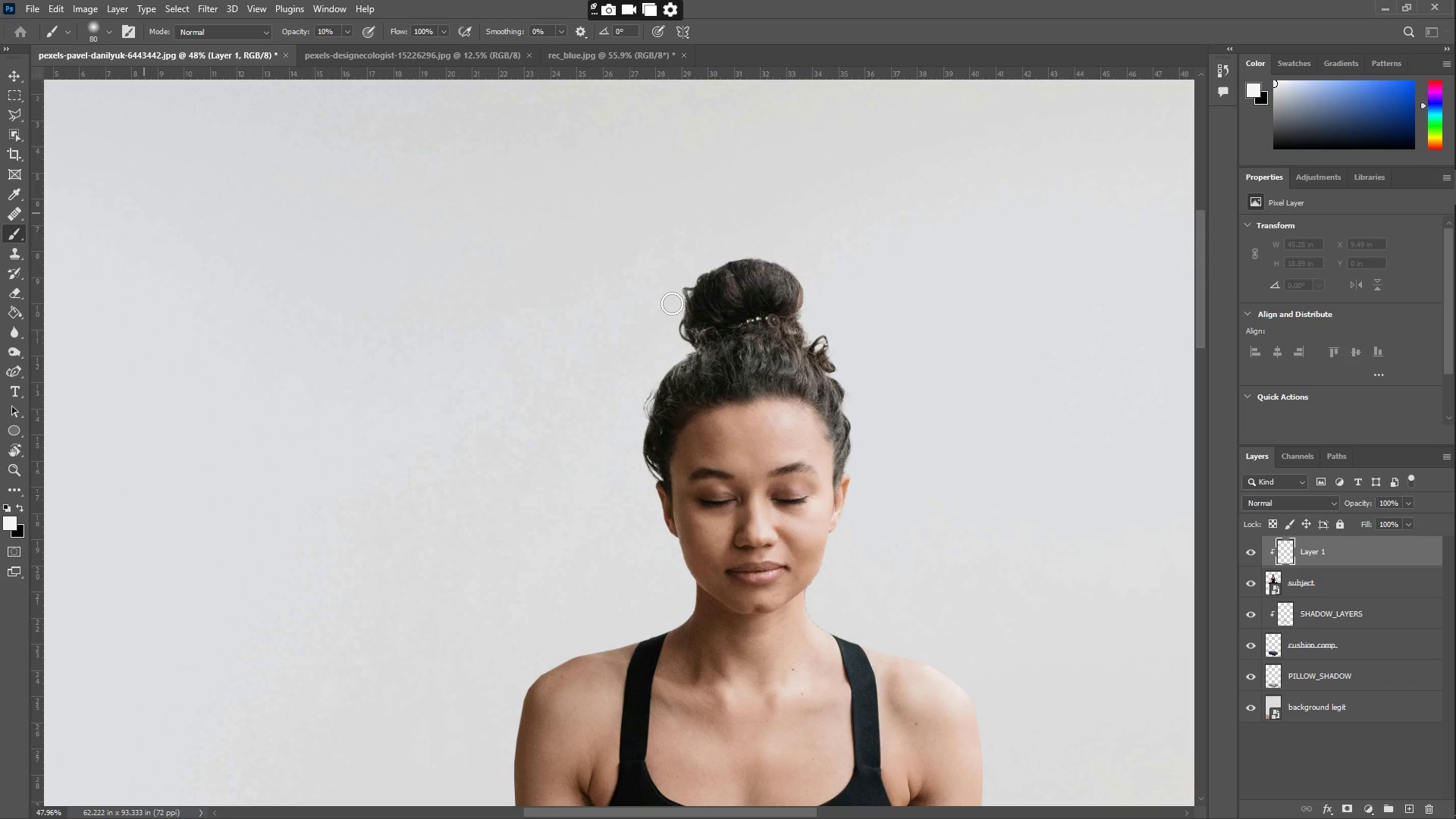 
wait(7.5)
 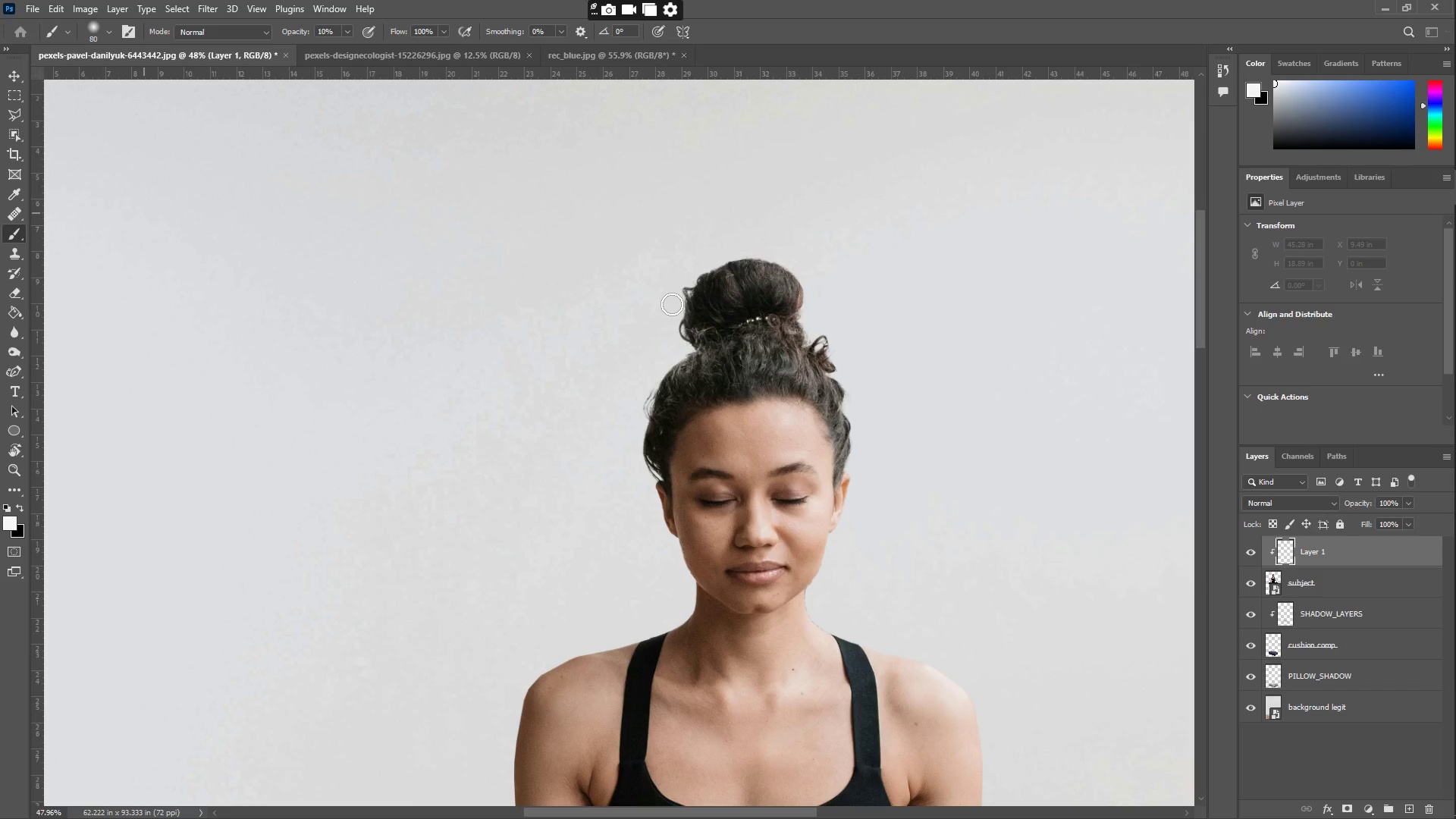 
scroll: coordinate [736, 375], scroll_direction: down, amount: 6.0
 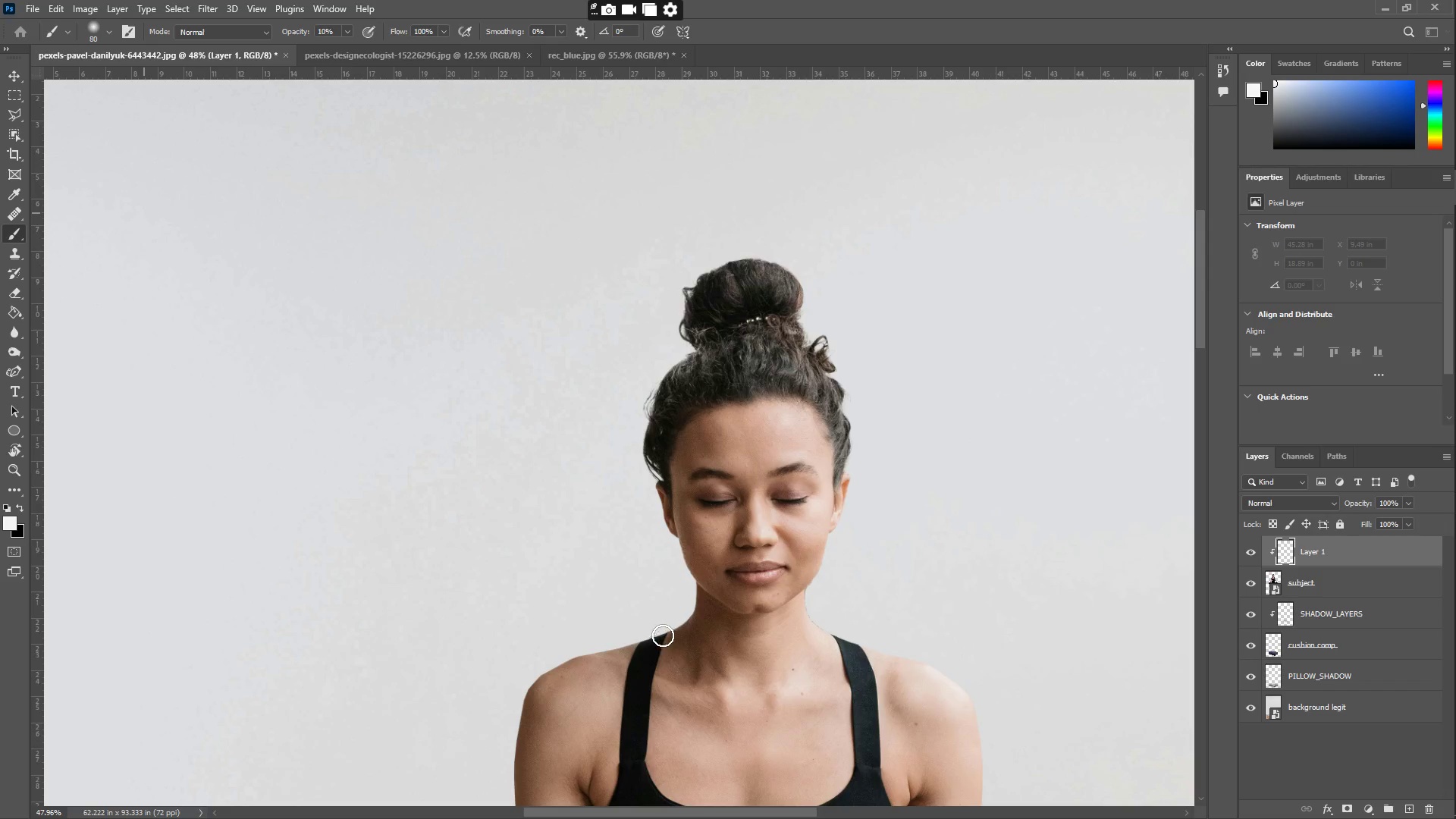 
left_click_drag(start_coordinate=[635, 637], to_coordinate=[659, 634])
 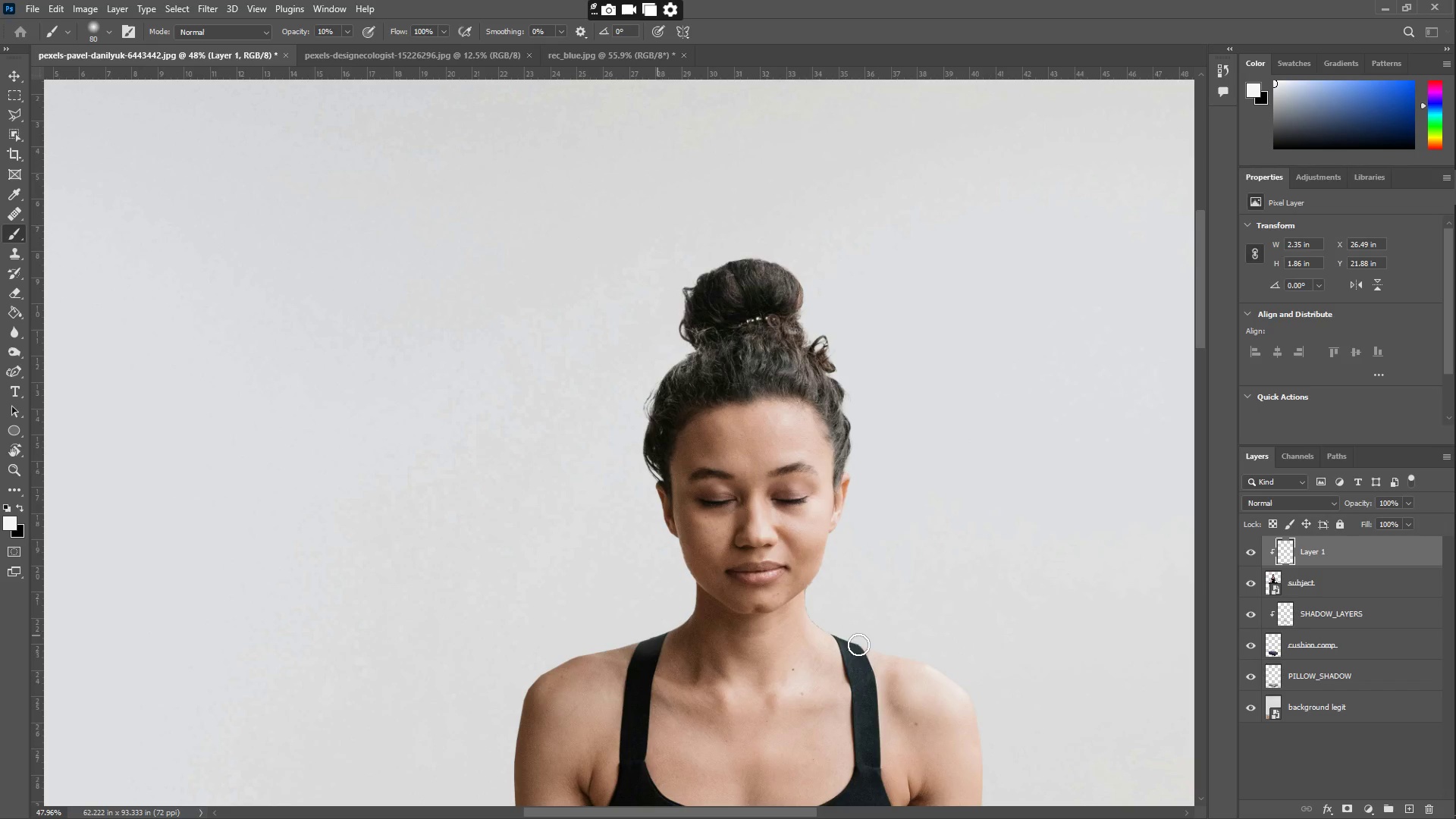 
left_click_drag(start_coordinate=[847, 641], to_coordinate=[838, 633])
 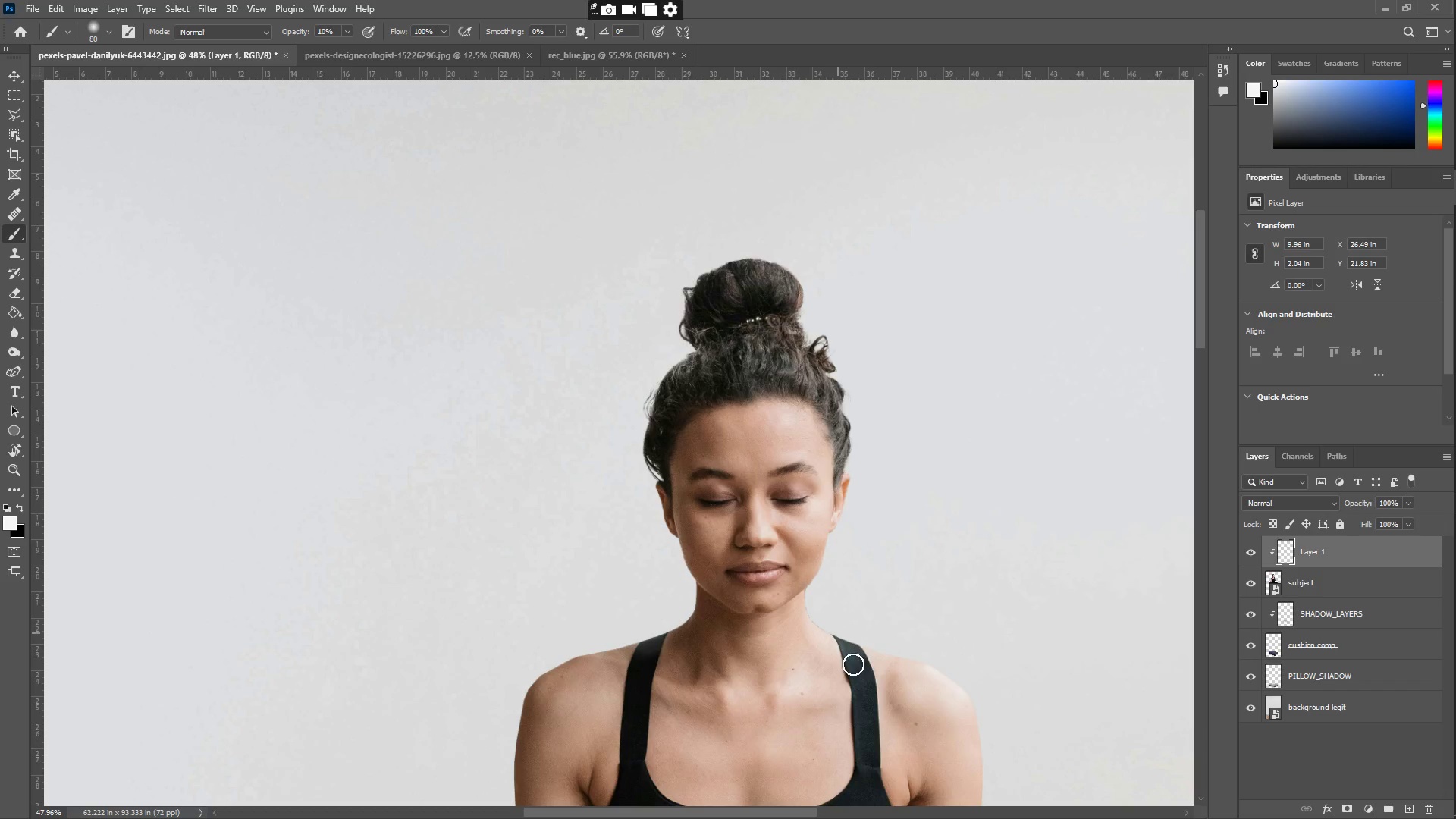 
hold_key(key=Space, duration=0.78)
 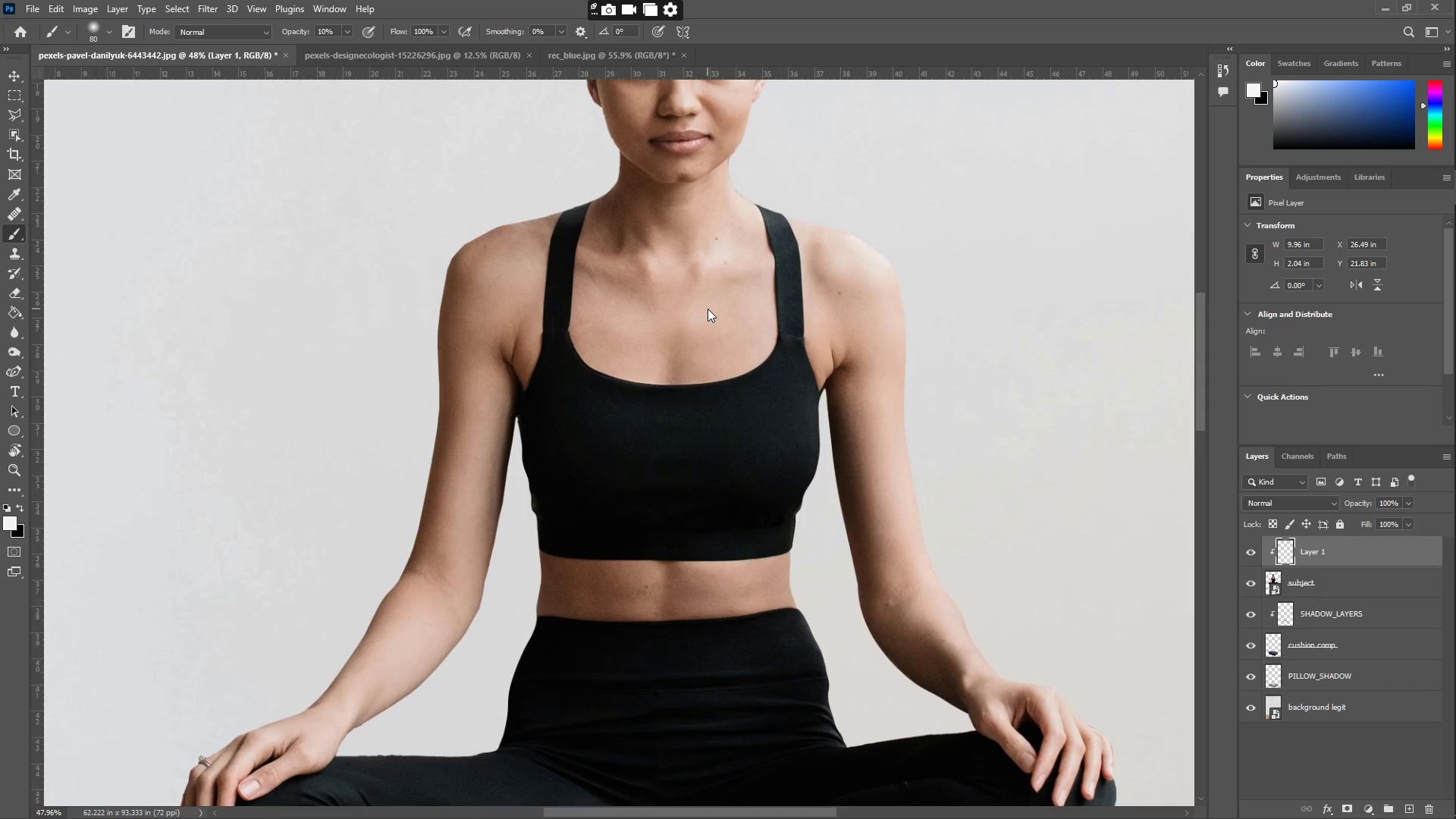 
left_click_drag(start_coordinate=[784, 740], to_coordinate=[700, 496])
 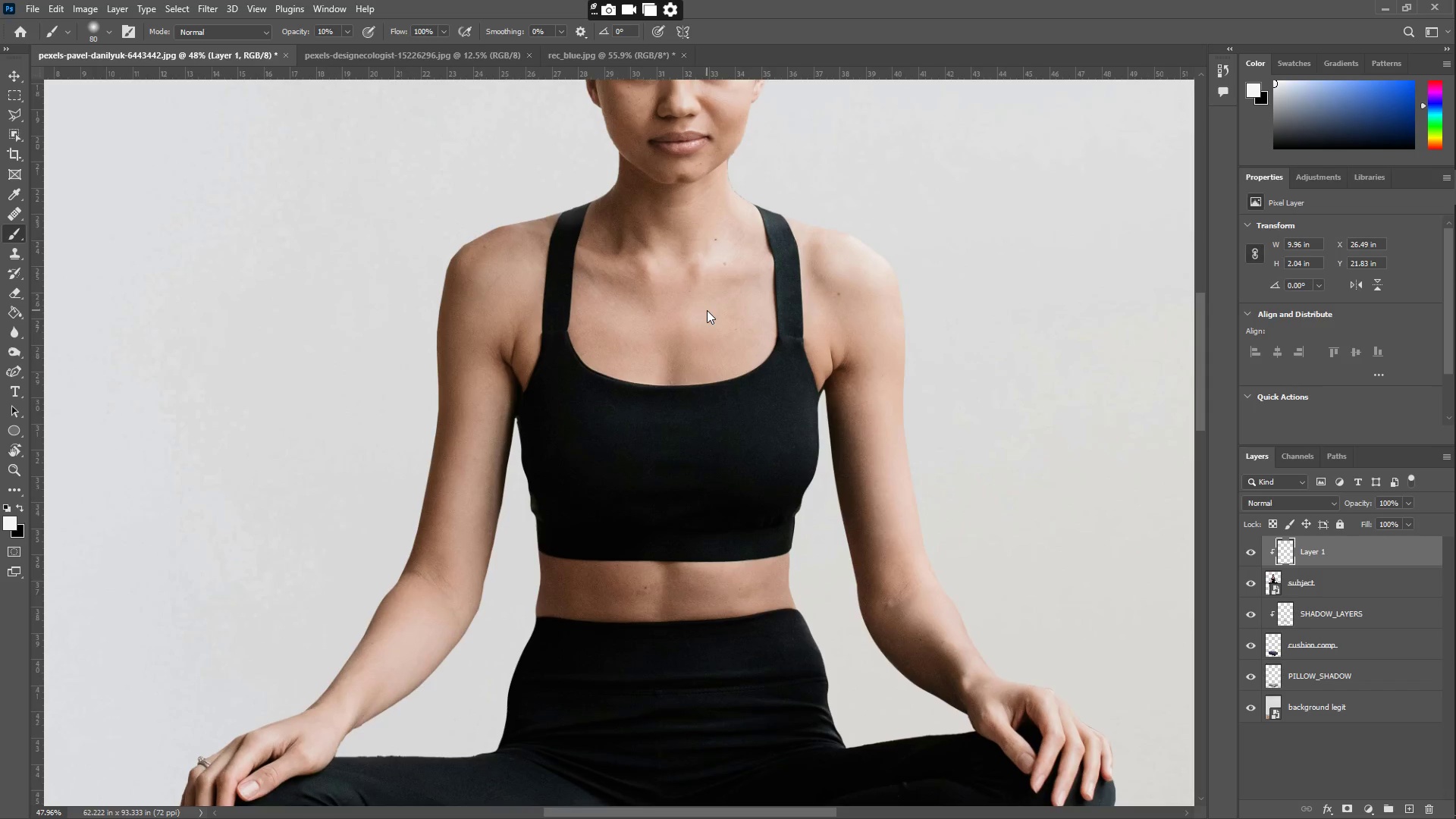 
left_click_drag(start_coordinate=[673, 295], to_coordinate=[691, 294])
 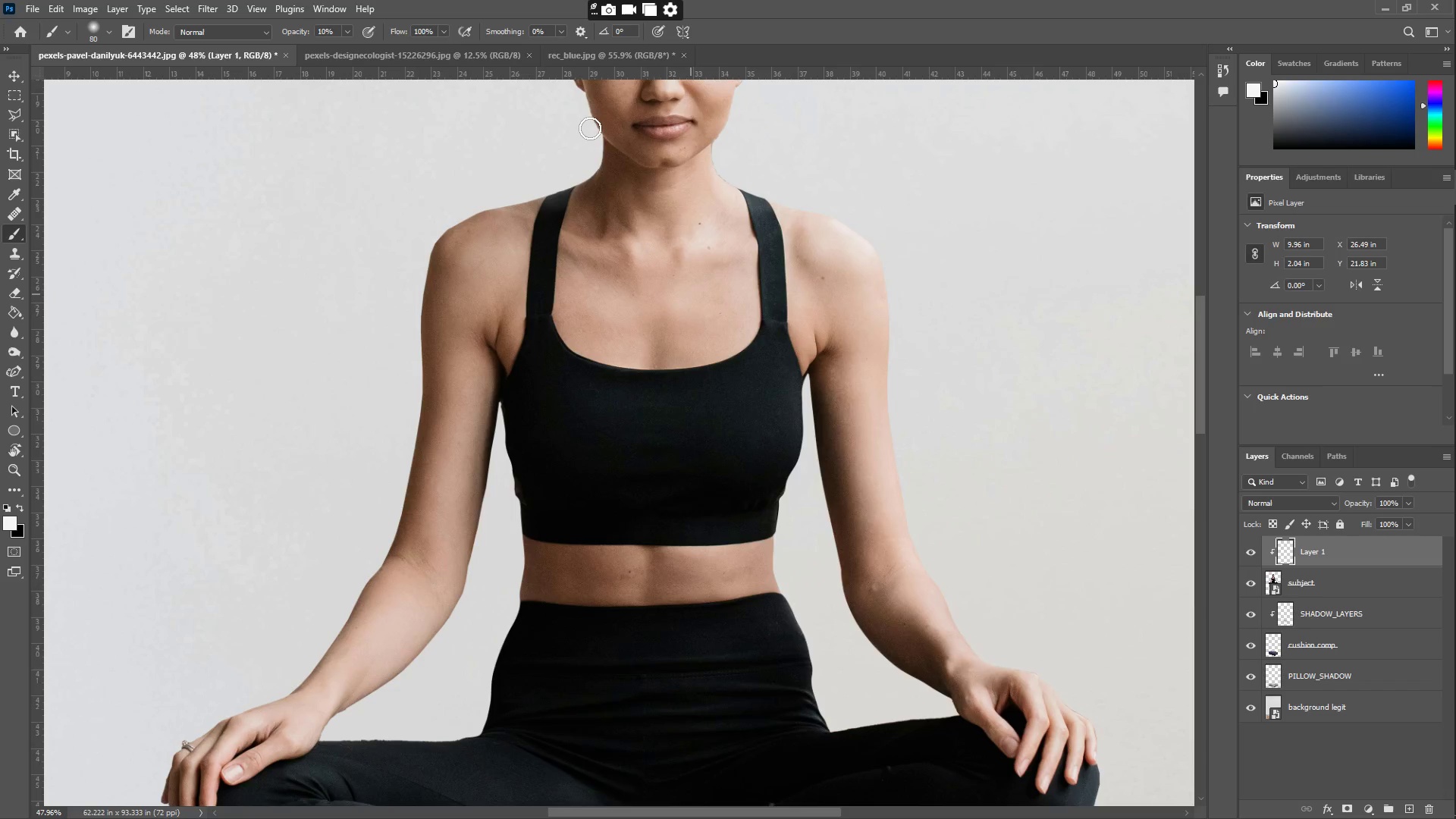 
left_click_drag(start_coordinate=[592, 127], to_coordinate=[456, 244])
 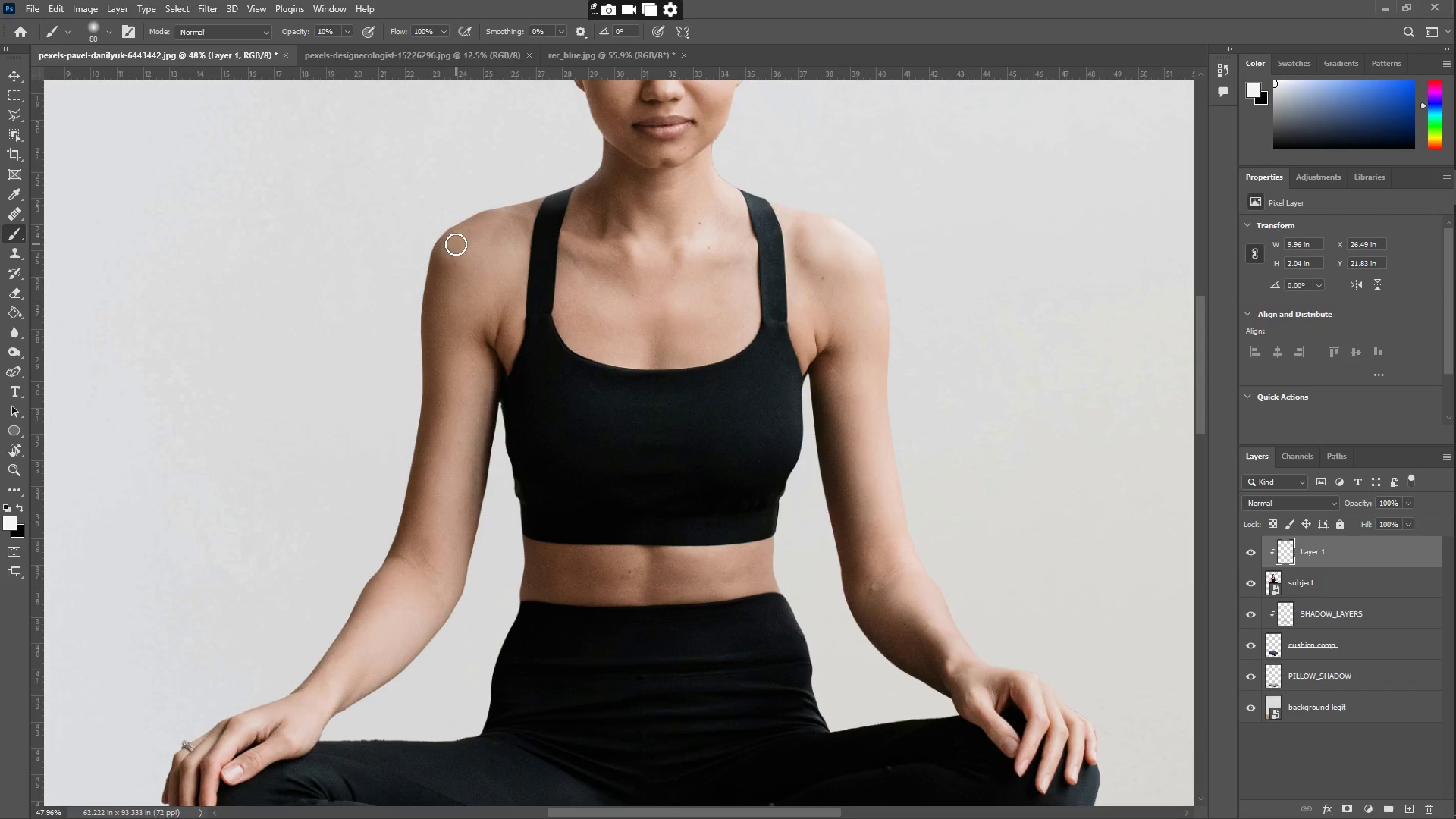 
key(Control+Z)
 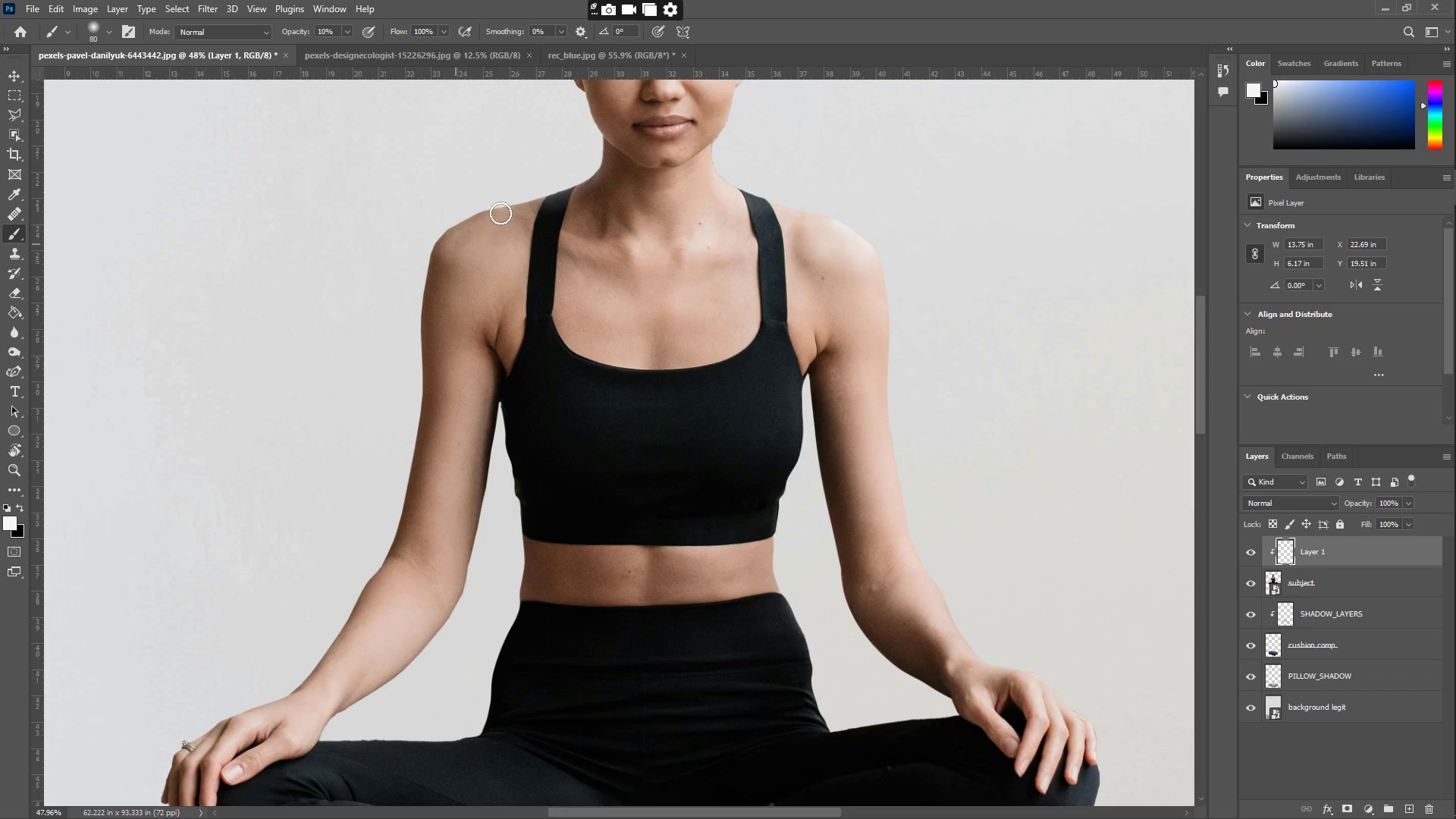 
left_click_drag(start_coordinate=[507, 202], to_coordinate=[256, 724])
 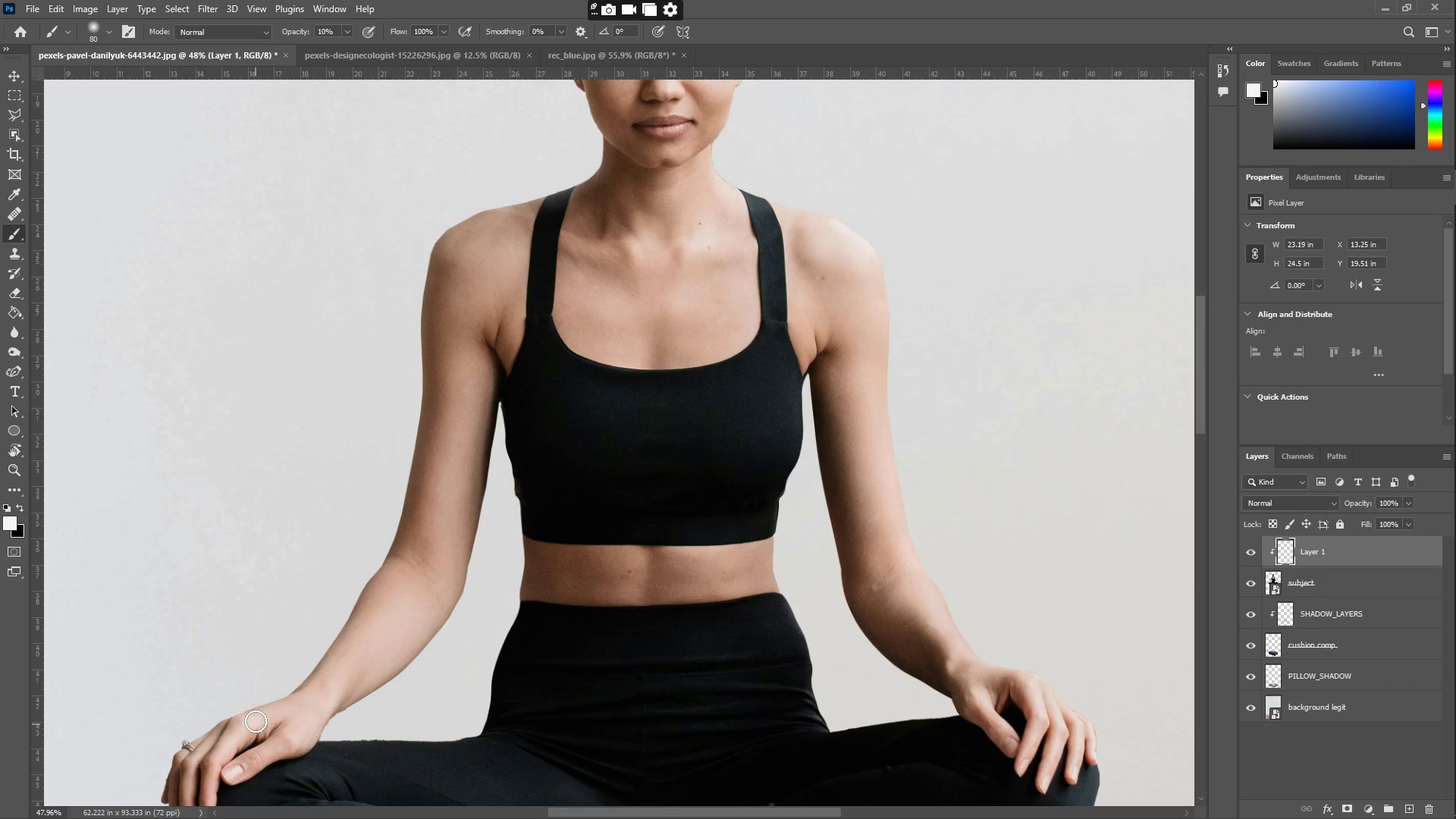 
hold_key(key=Space, duration=0.75)
 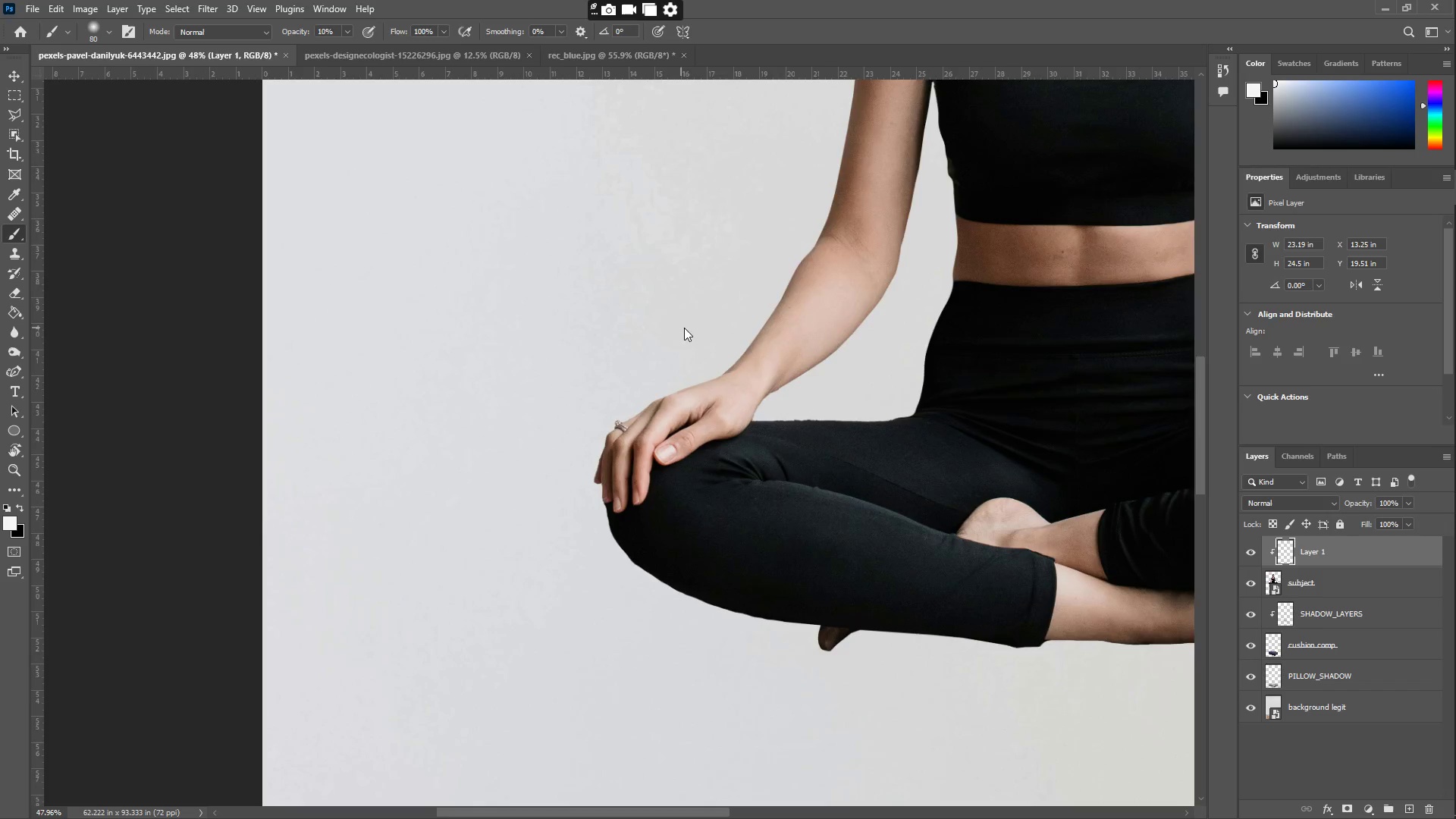 
left_click_drag(start_coordinate=[246, 648], to_coordinate=[550, 350])
 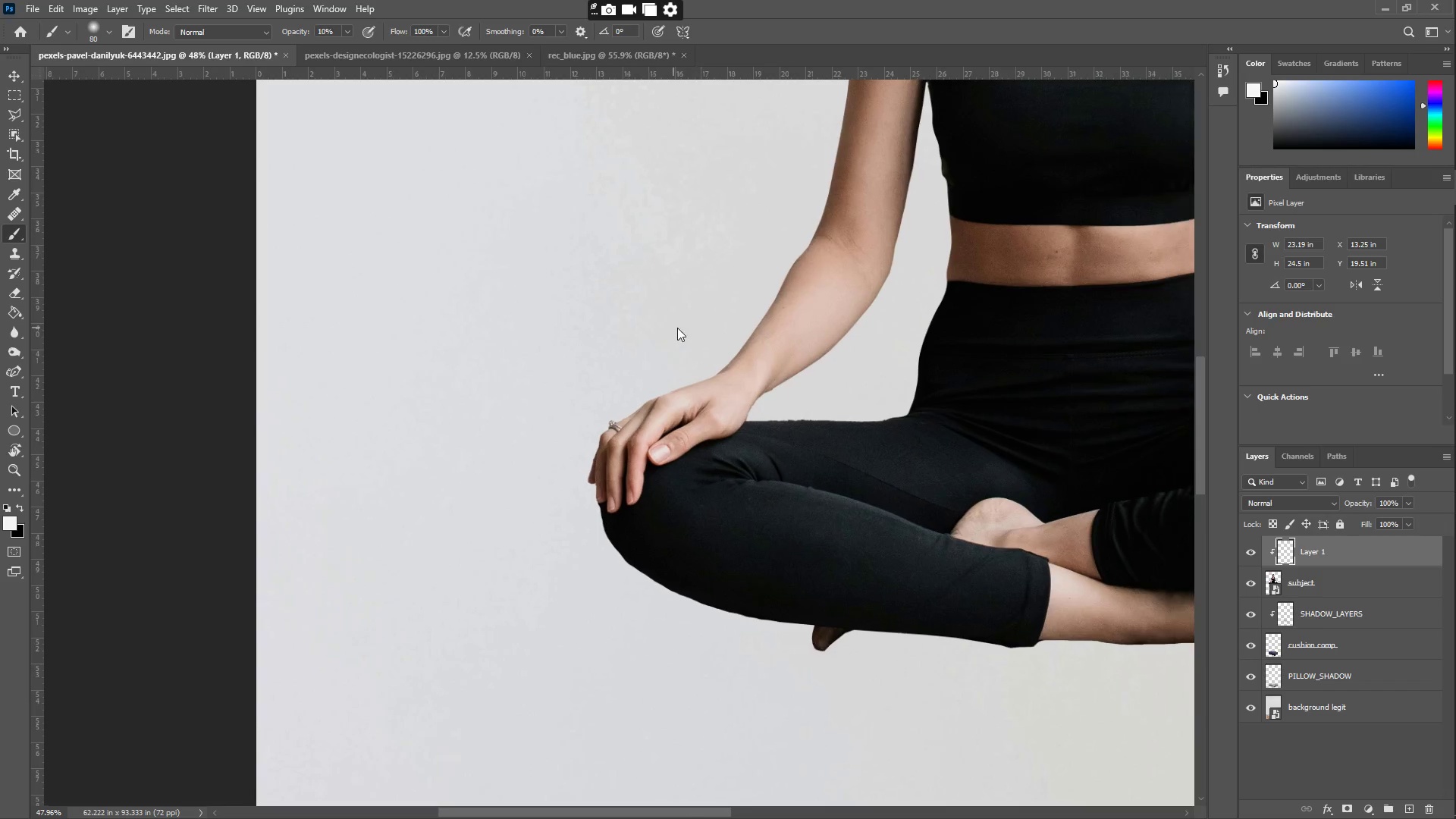 
left_click([652, 343])
 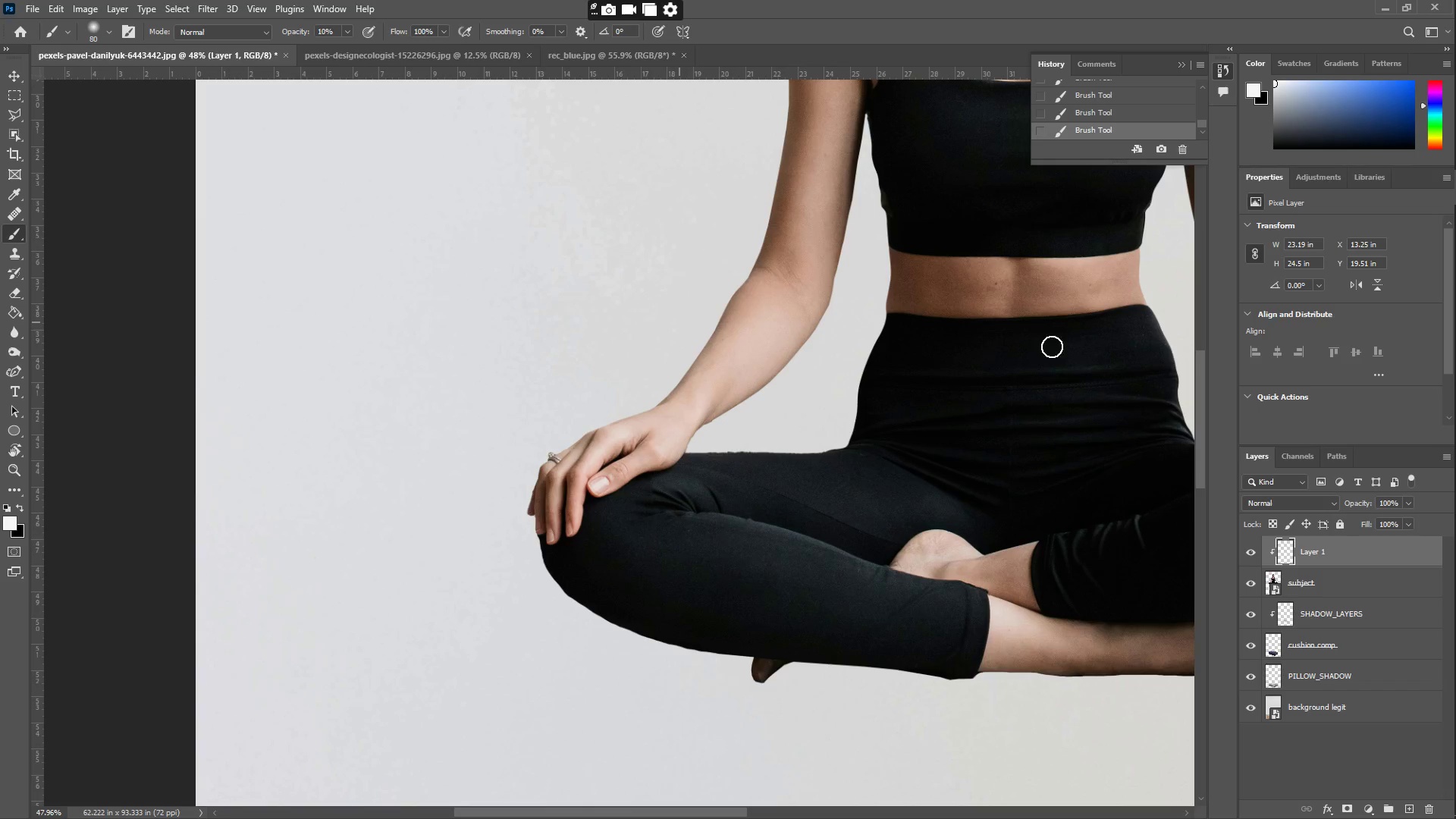 
left_click_drag(start_coordinate=[1101, 166], to_coordinate=[1107, 234])
 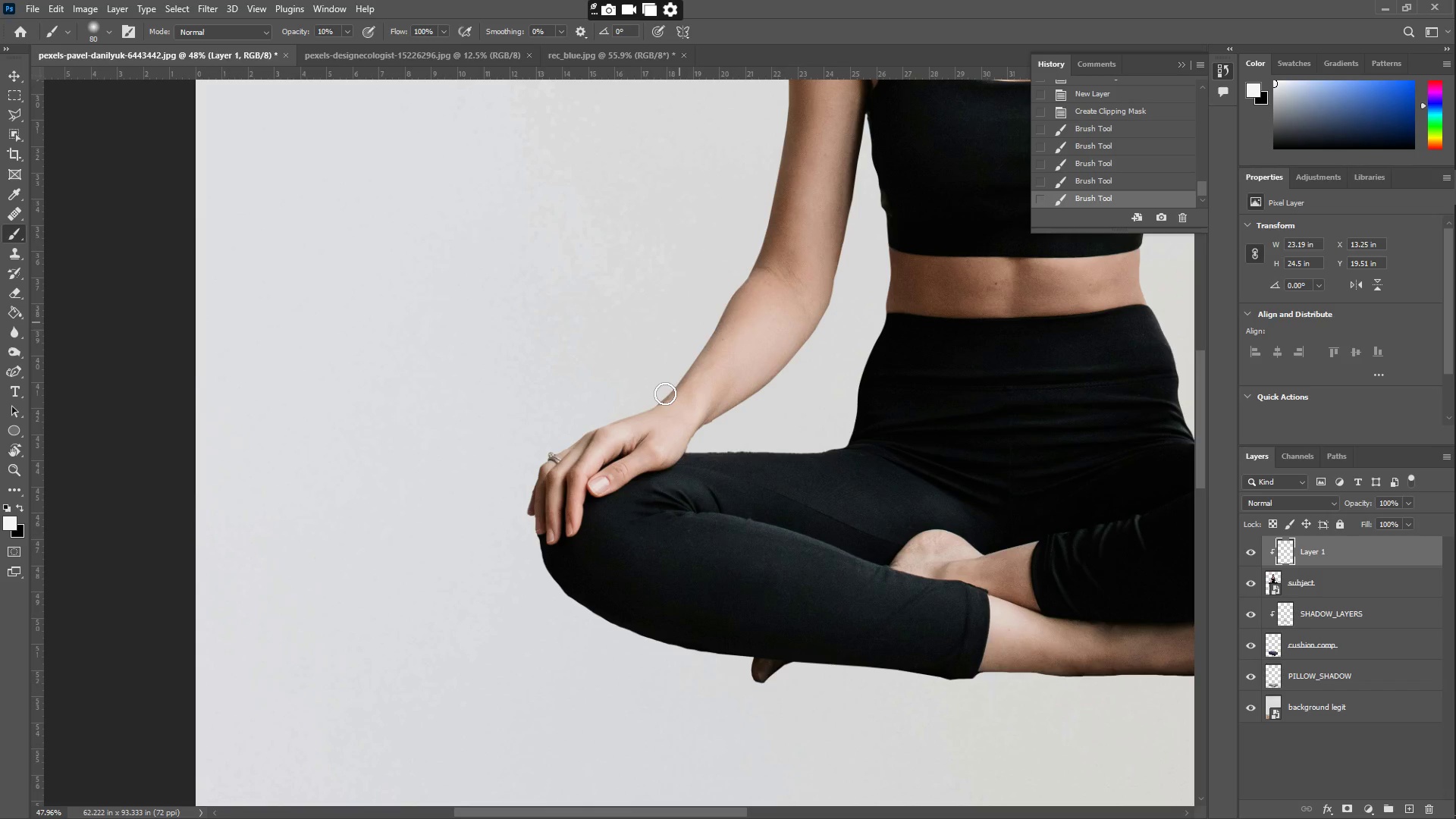 
left_click_drag(start_coordinate=[650, 401], to_coordinate=[670, 650])
 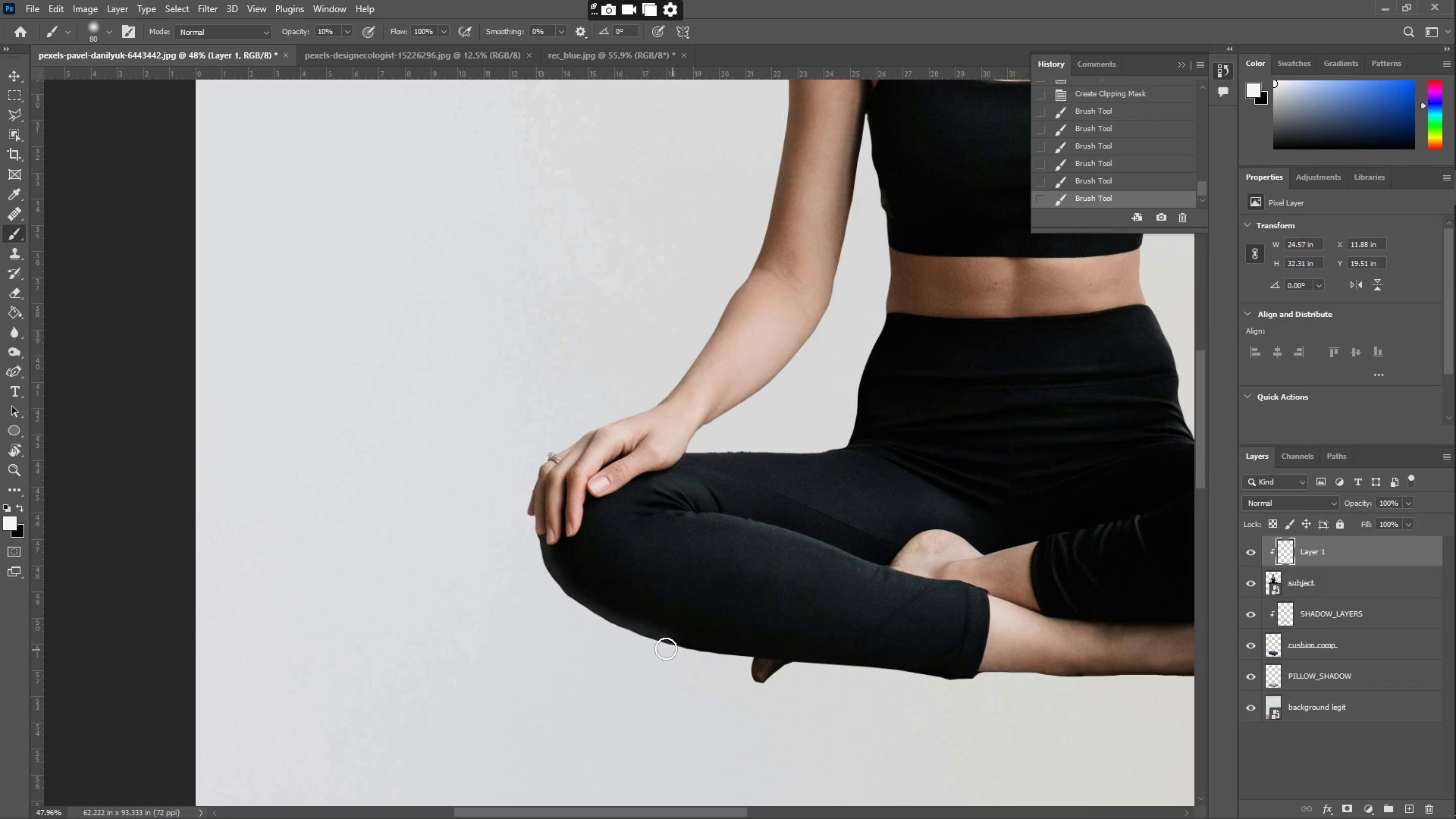 
key(Control+ControlLeft)
 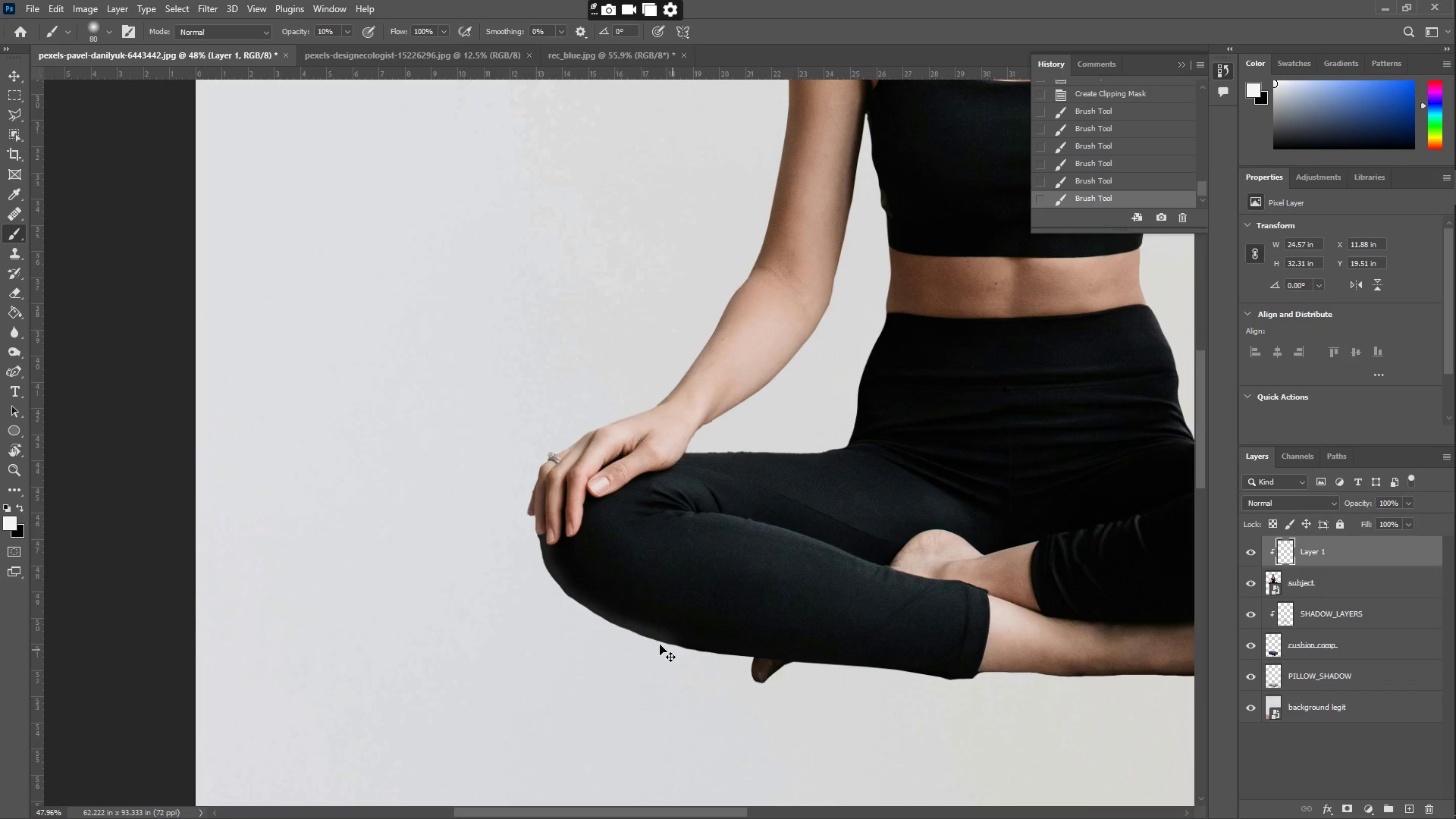 
key(Control+Z)
 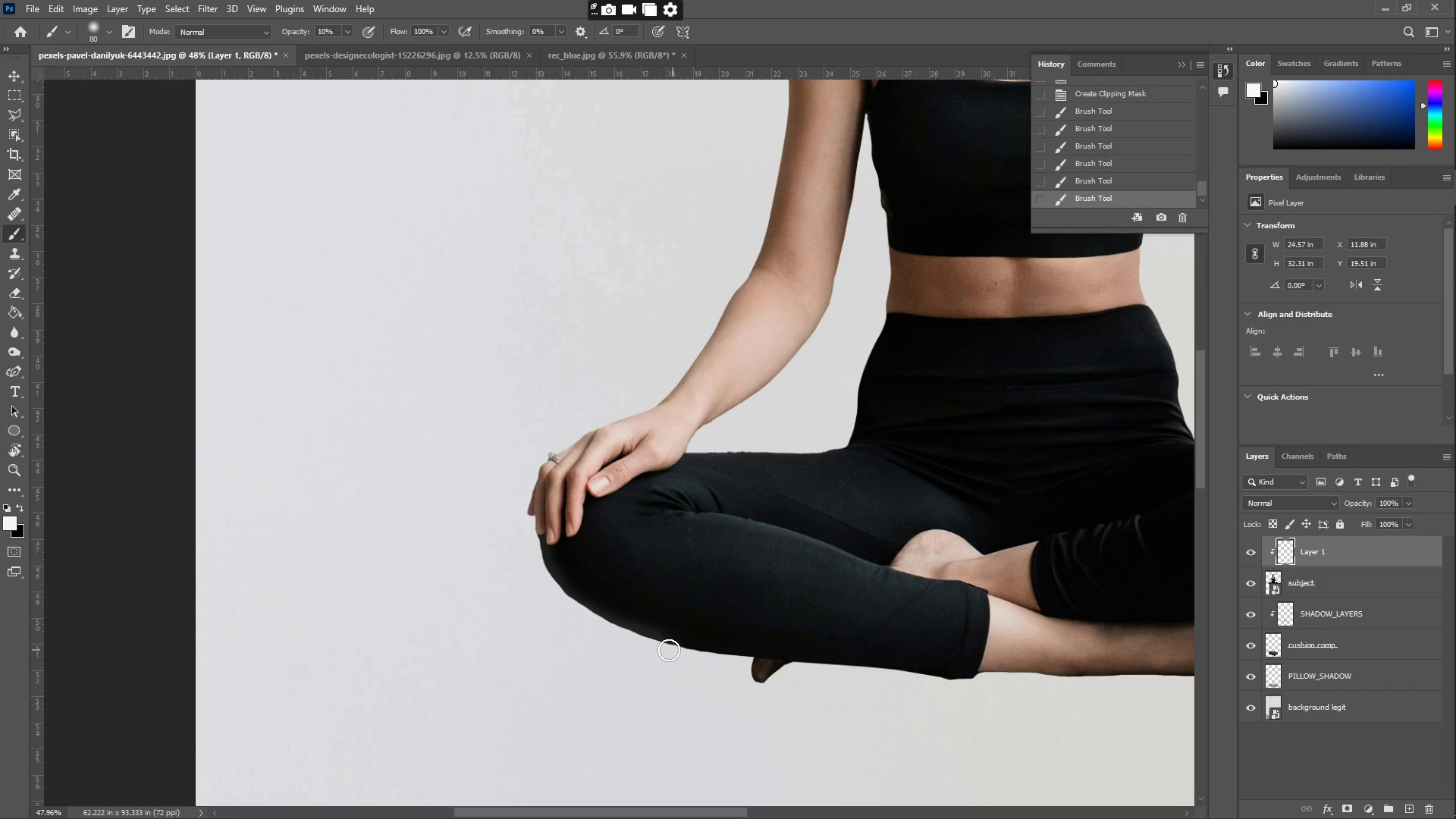 
hold_key(key=Space, duration=0.89)
 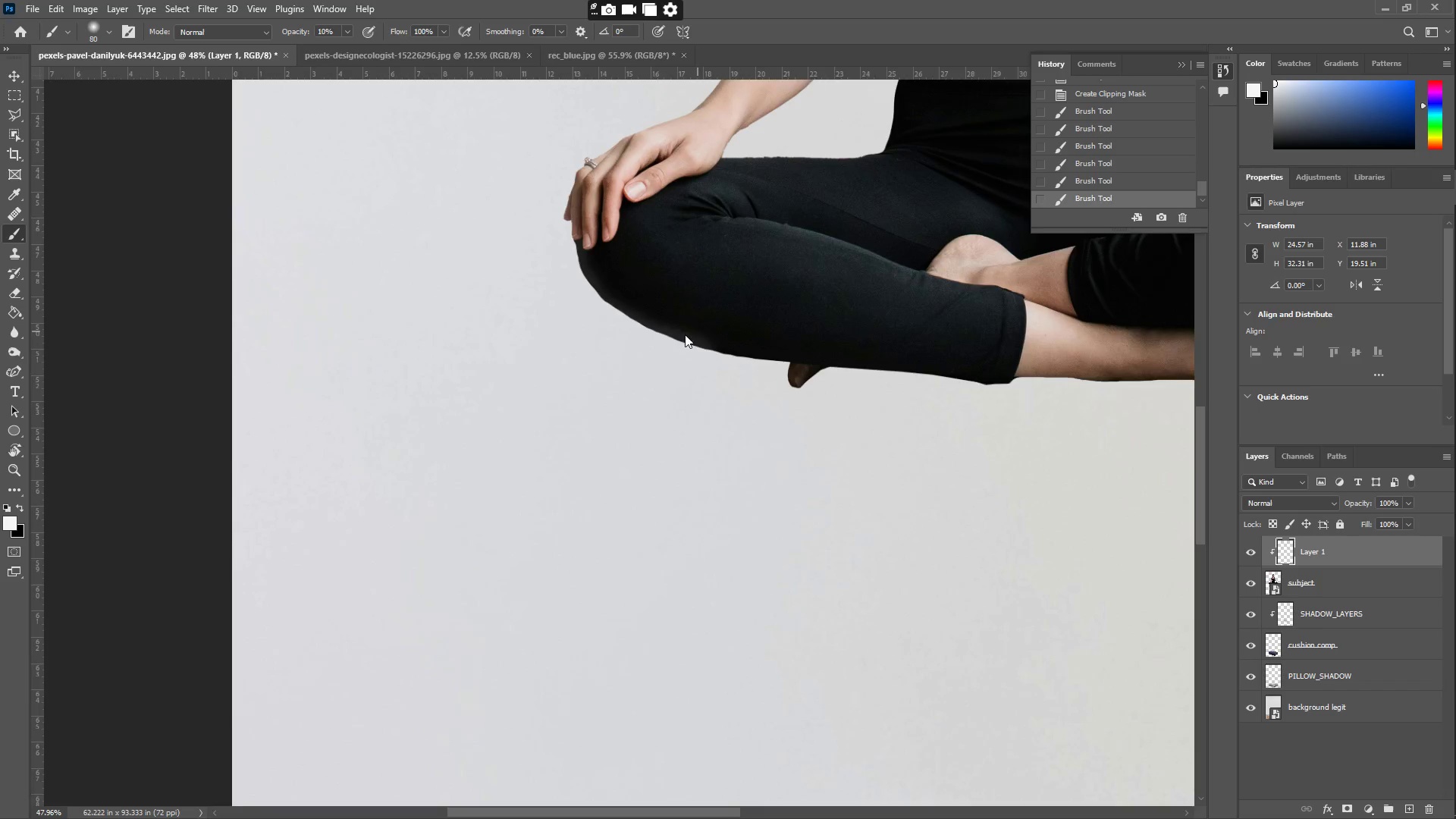 
left_click_drag(start_coordinate=[667, 624], to_coordinate=[474, 389])
 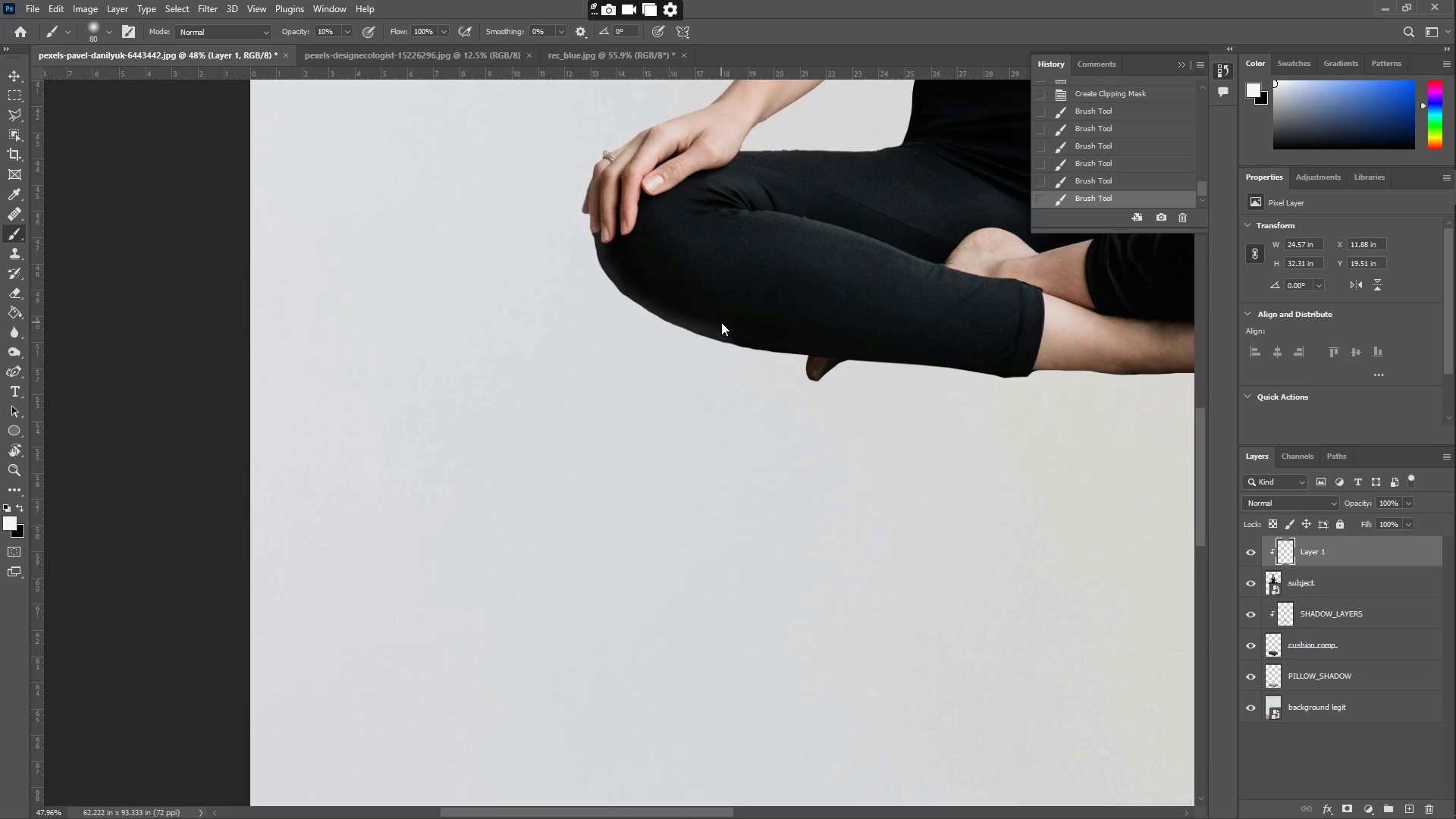 
left_click([658, 341])
 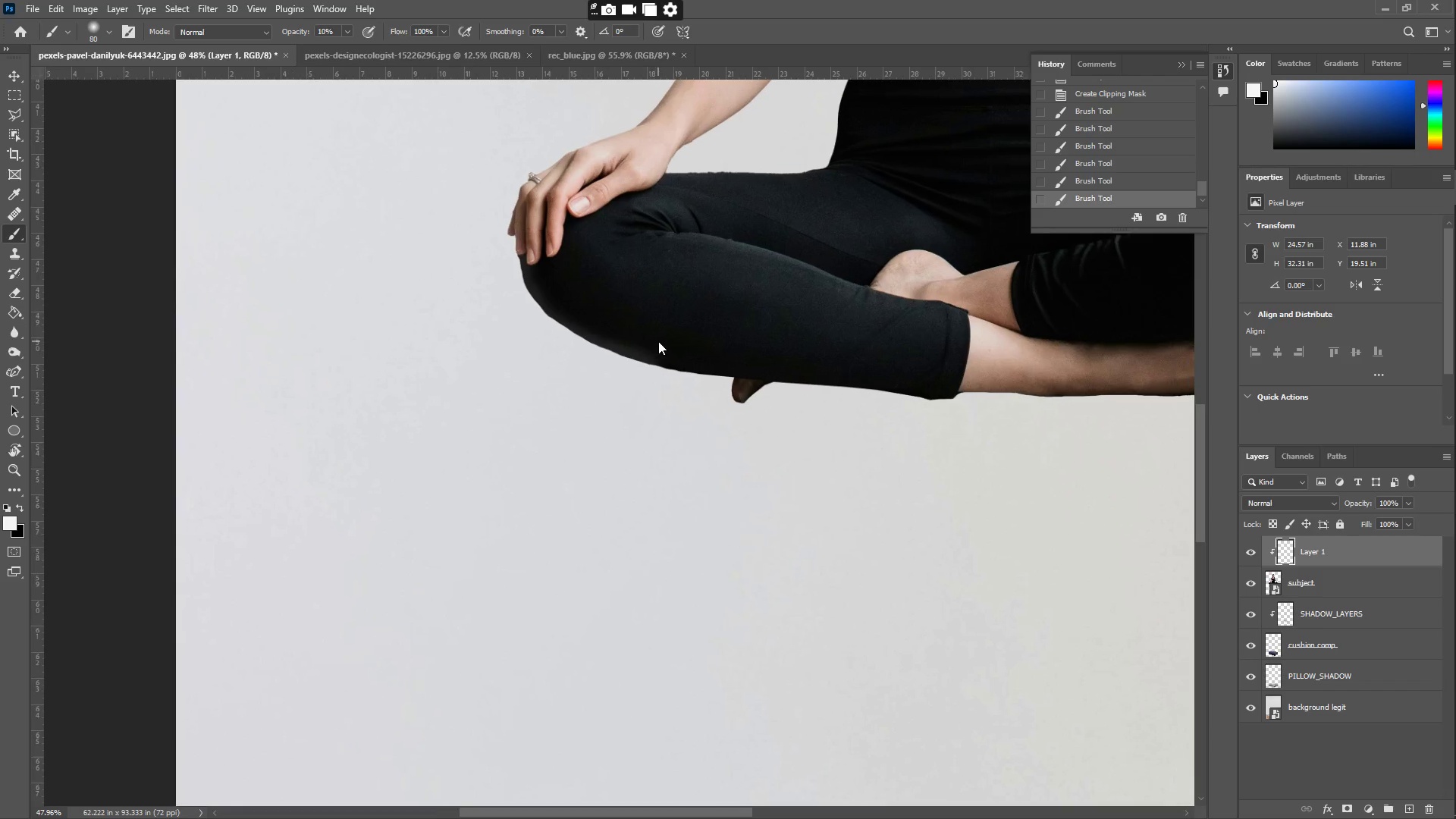 
key(Control+Z)
 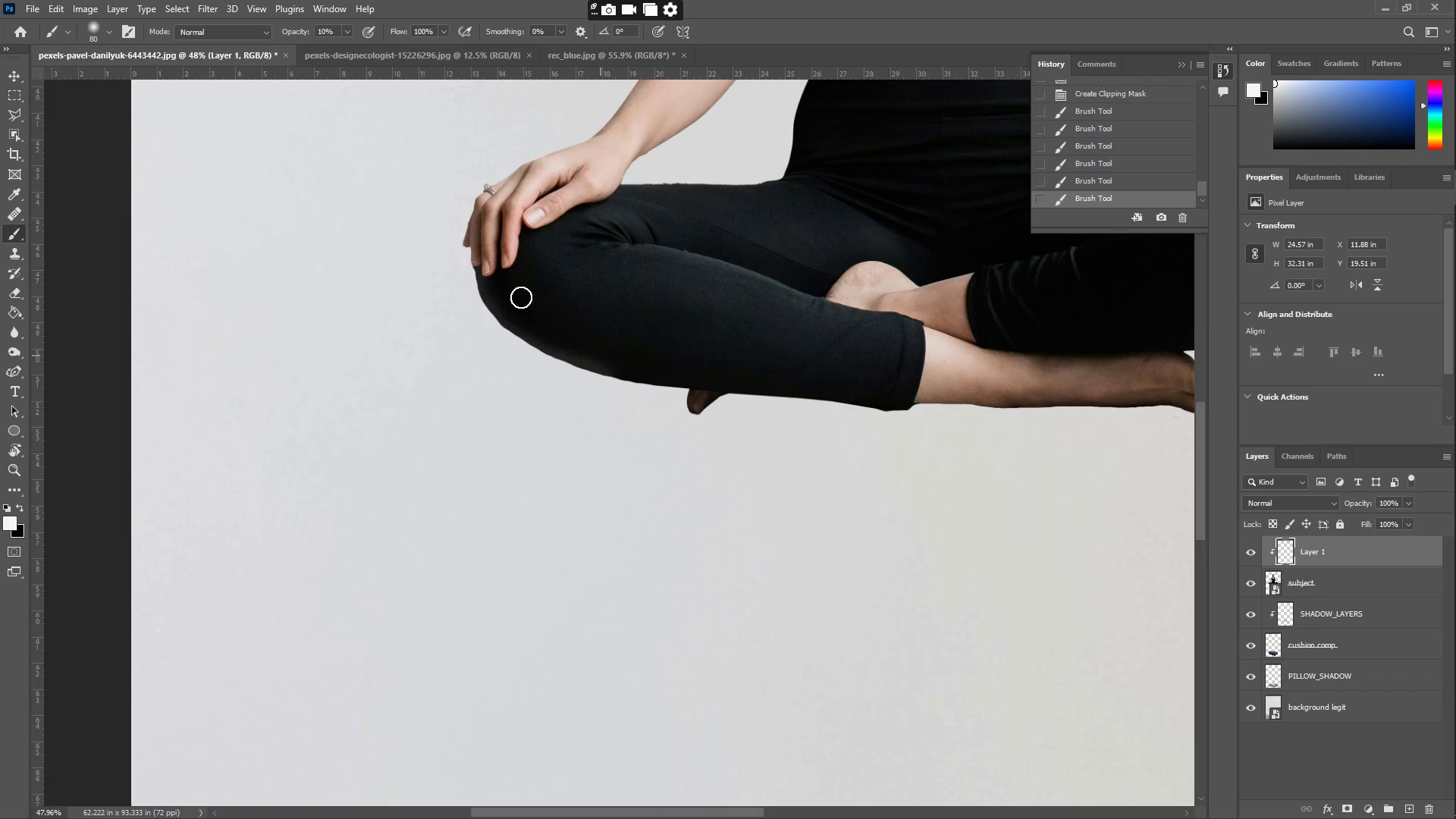 
key(Control+ControlLeft)
 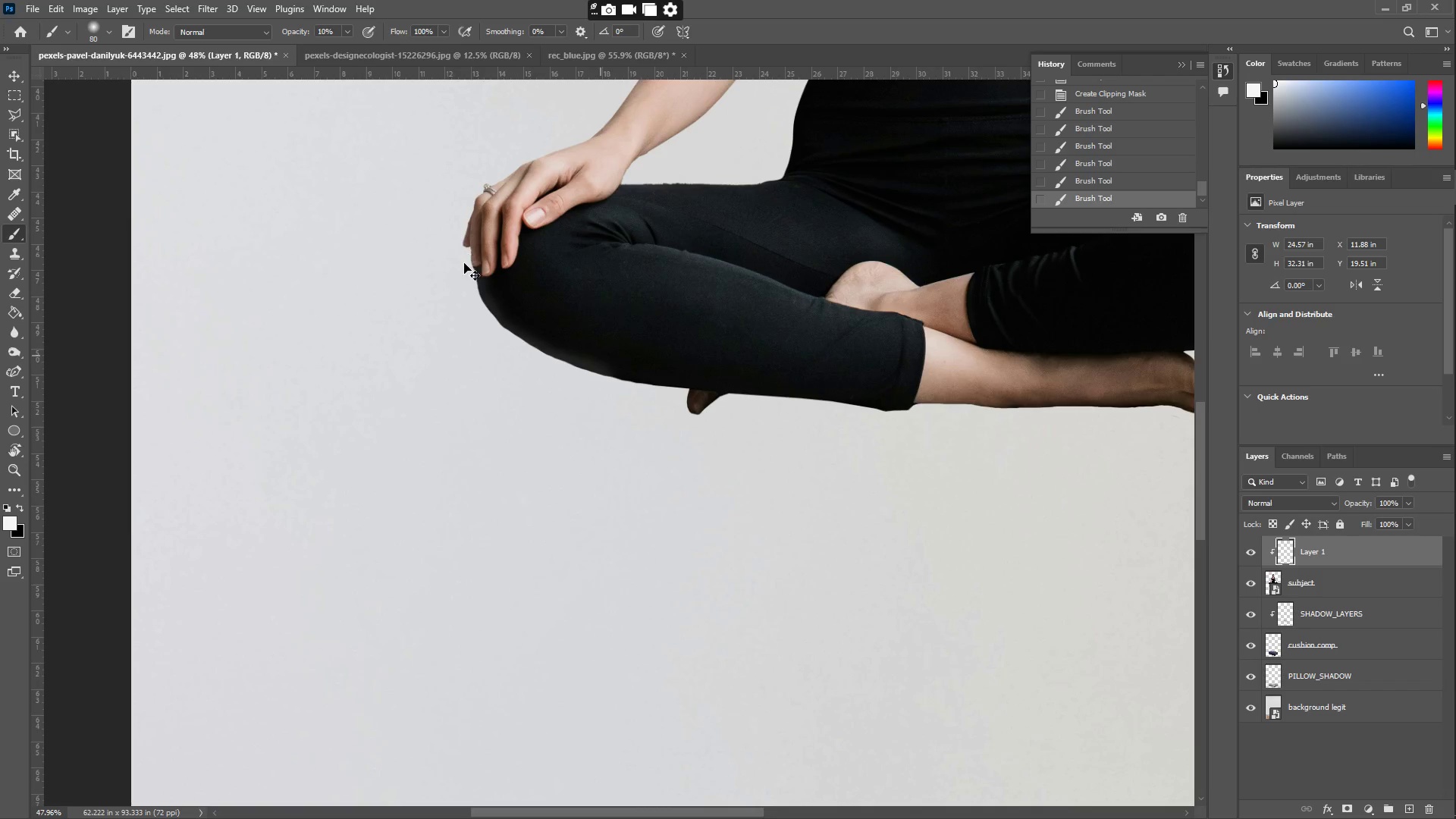 
key(Control+Z)
 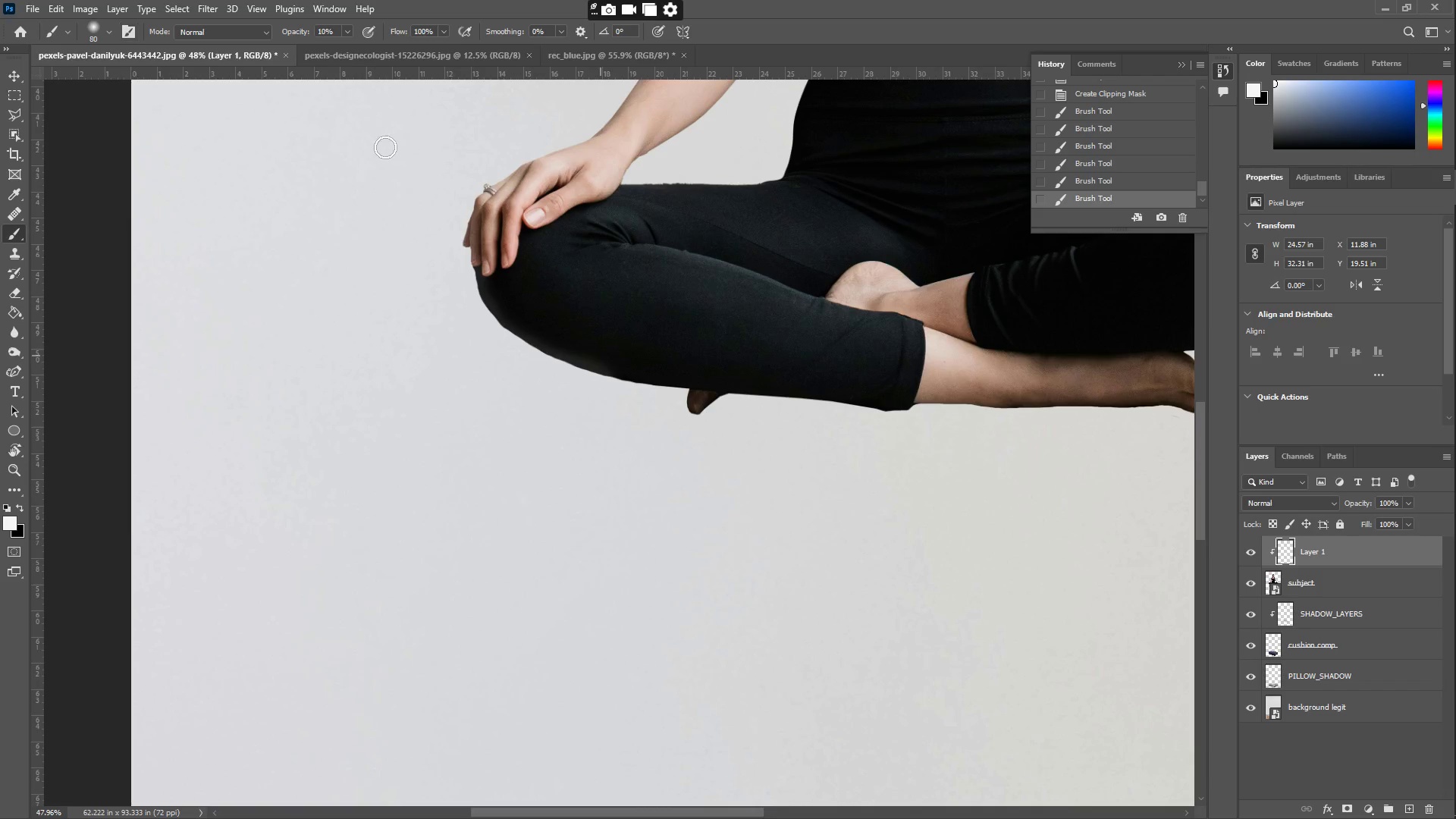 
key(Control+Z)
 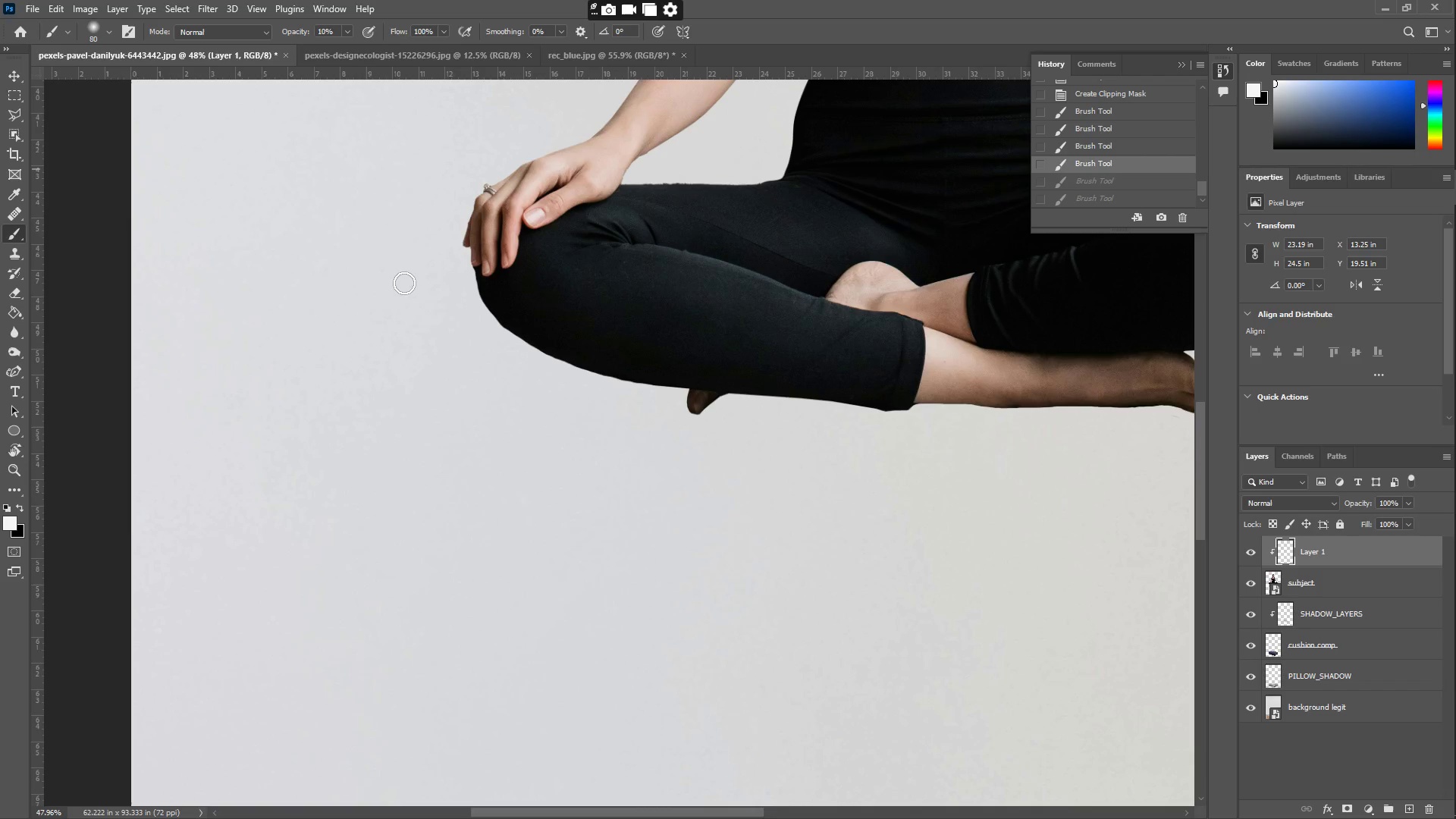 
left_click_drag(start_coordinate=[469, 260], to_coordinate=[448, 249])
 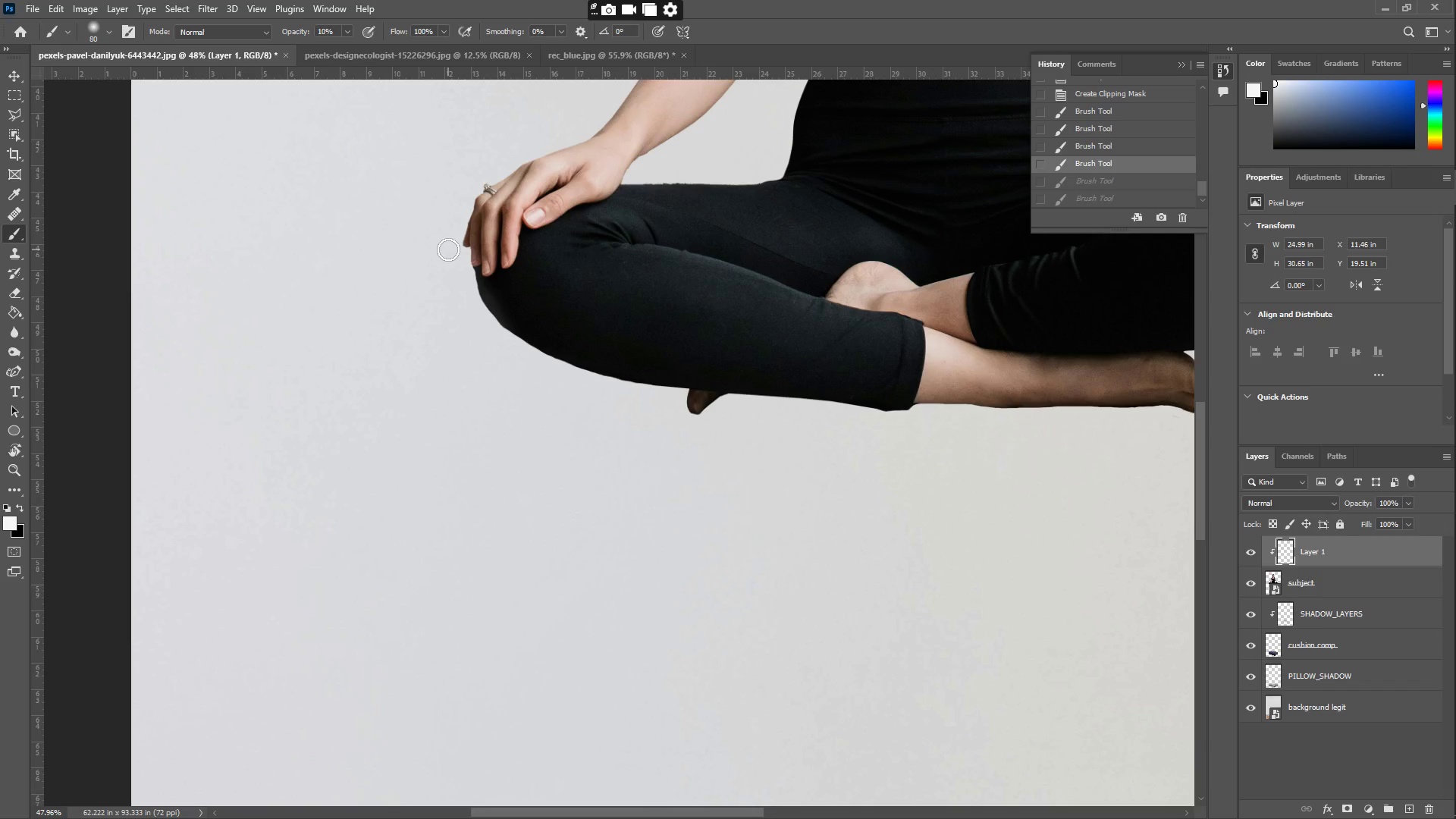 
key(Control+Z)
 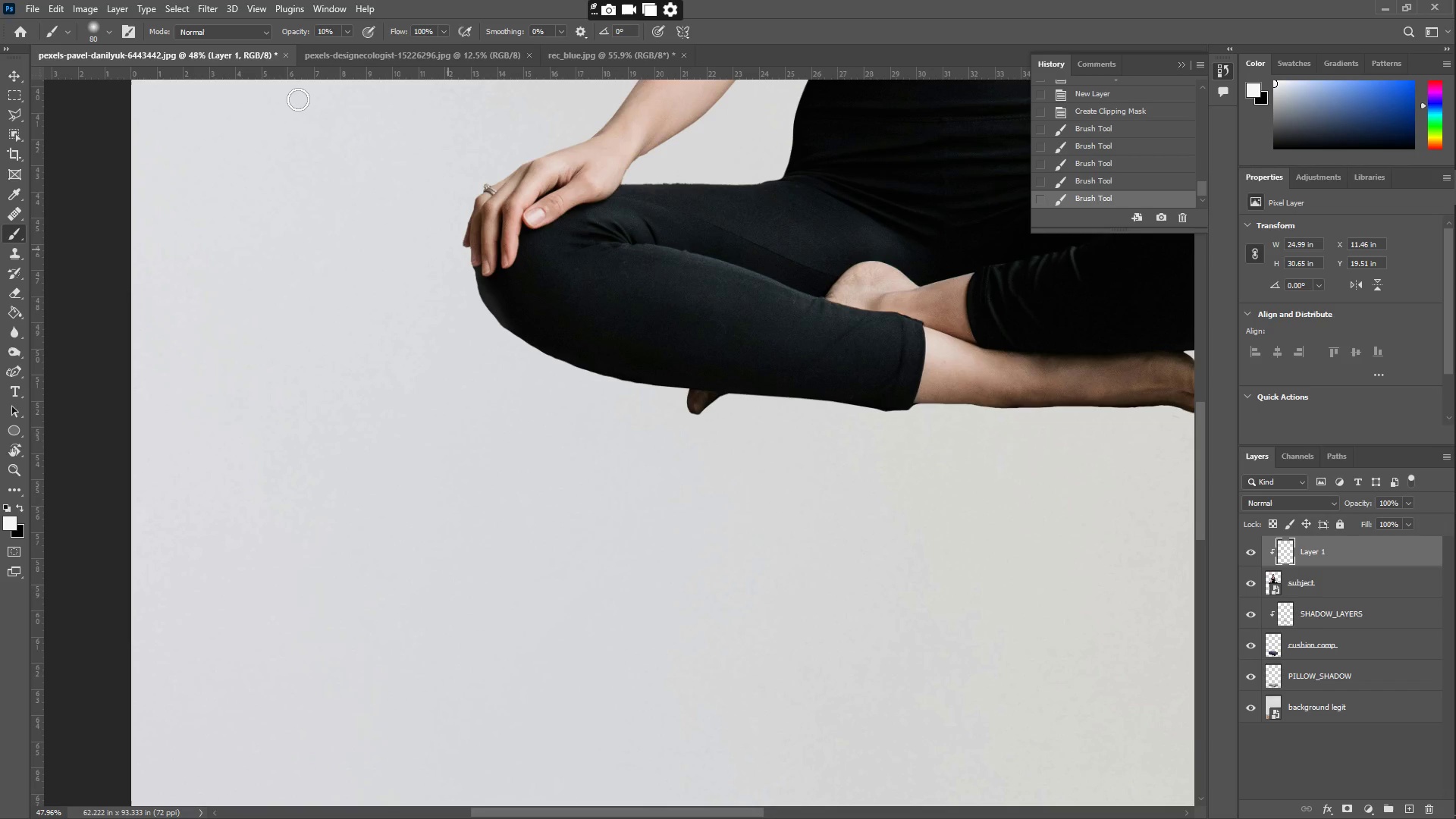 
key(Control+ControlLeft)
 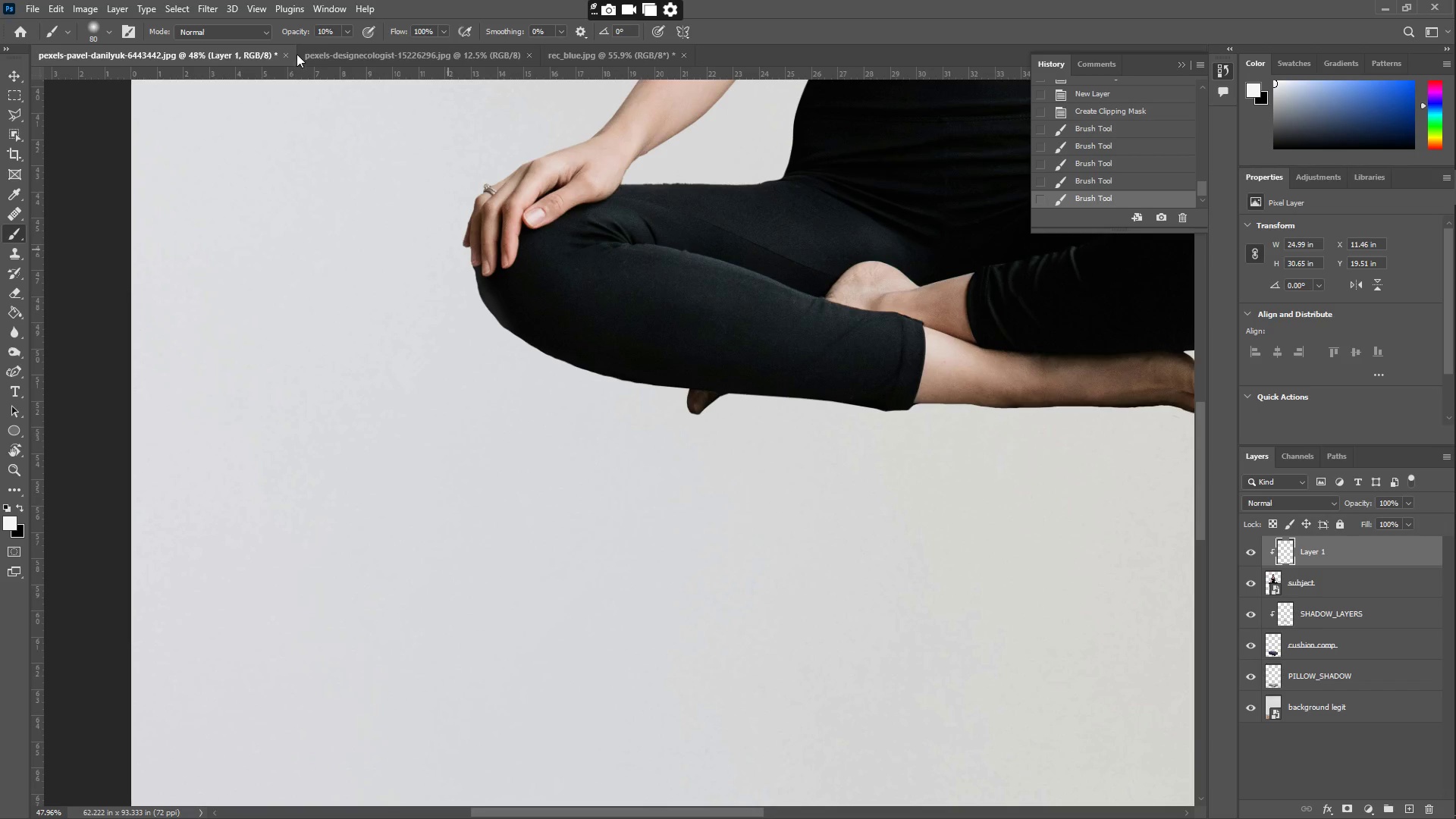 
key(Control+Z)
 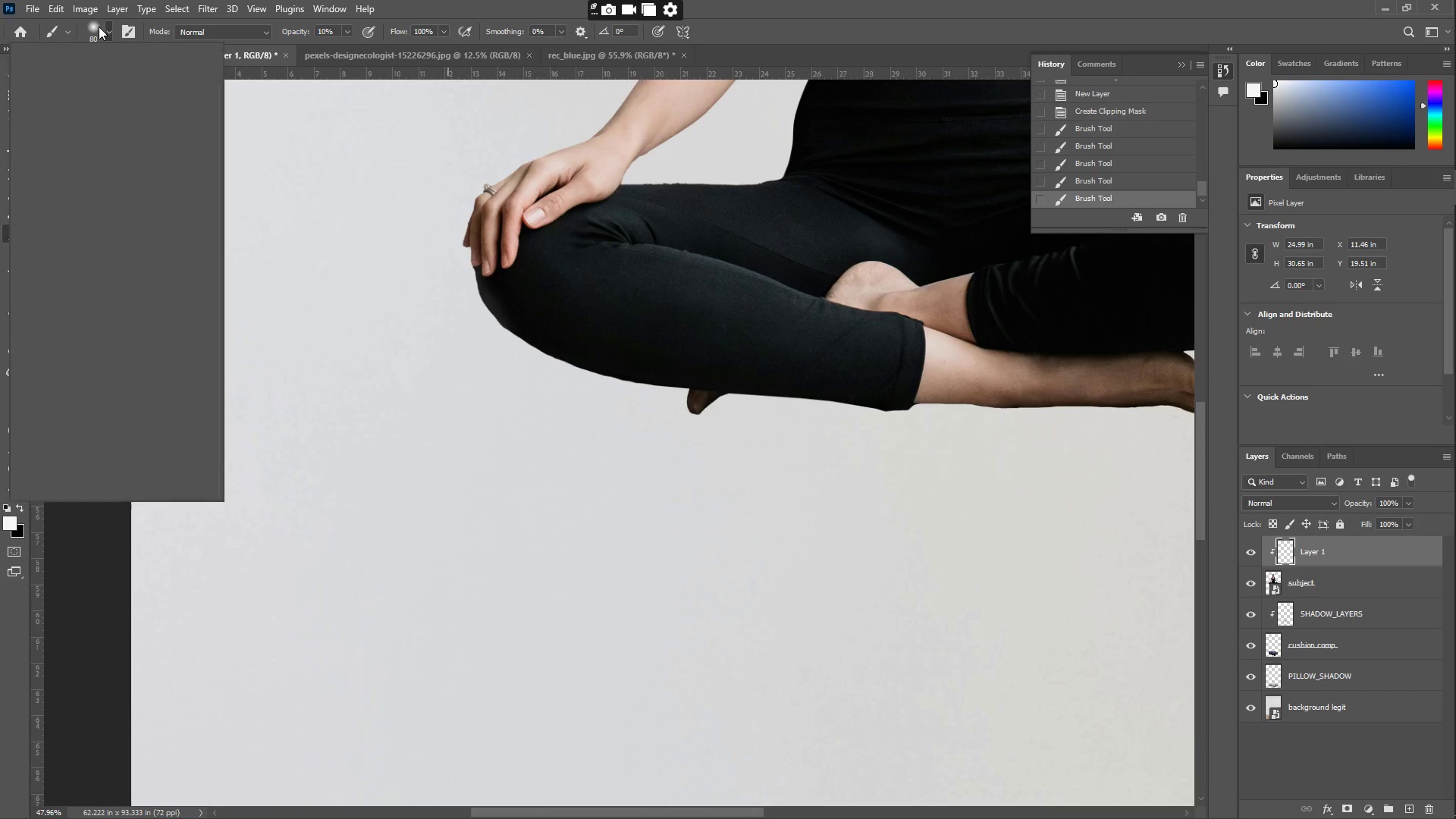 
left_click_drag(start_coordinate=[122, 82], to_coordinate=[131, 83])
 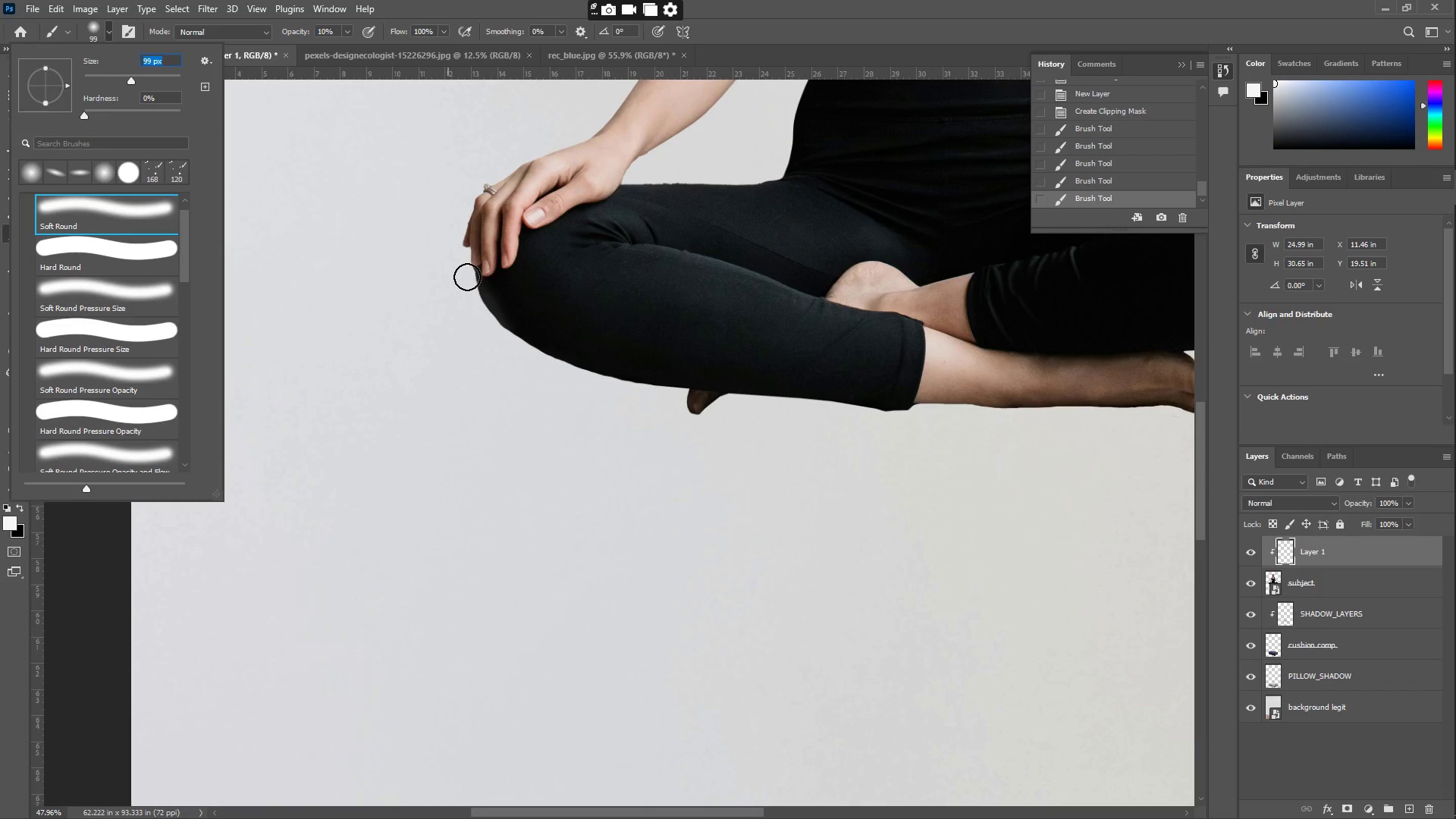 
left_click_drag(start_coordinate=[488, 325], to_coordinate=[692, 397])
 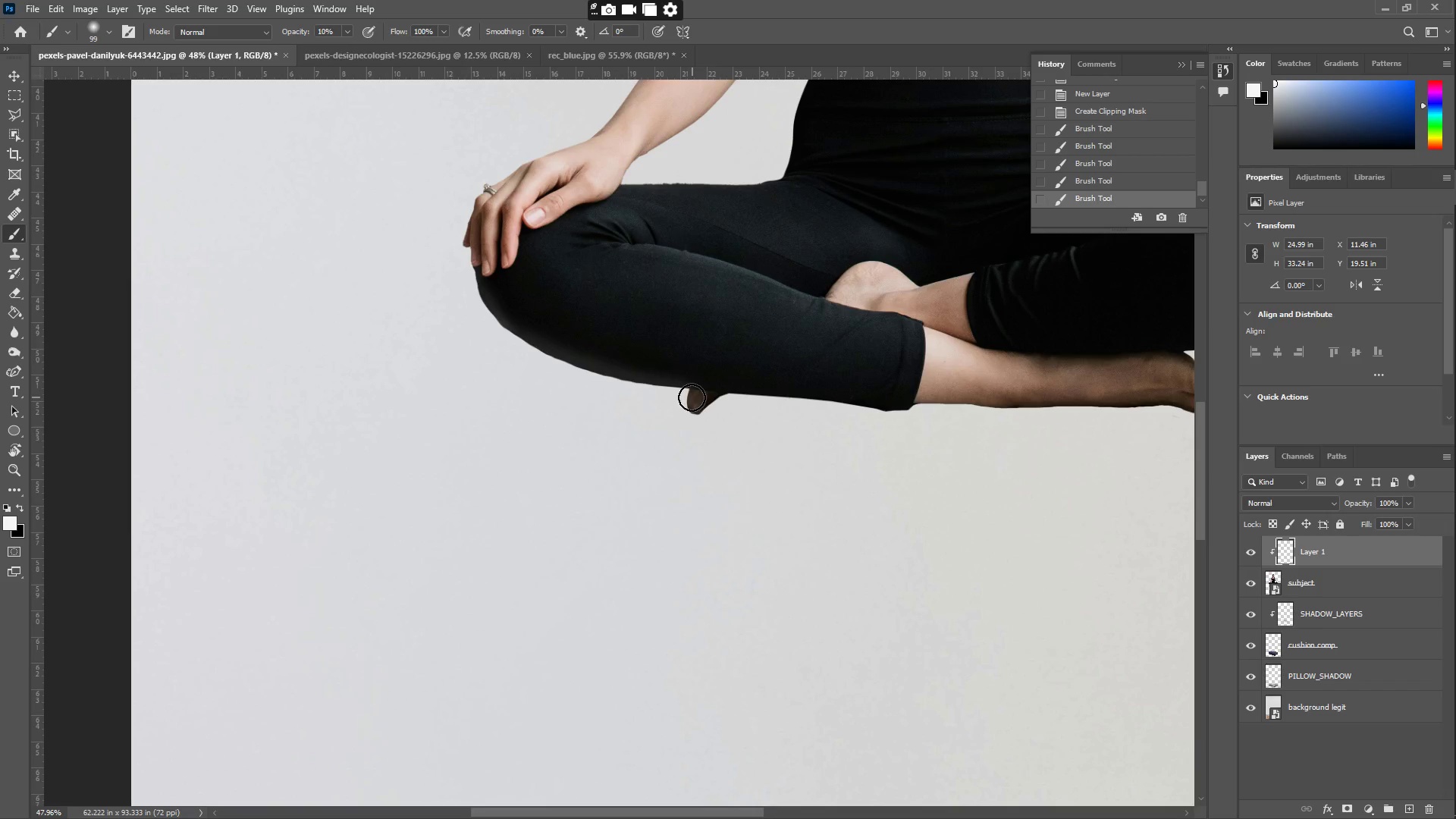 
key(Control+Z)
 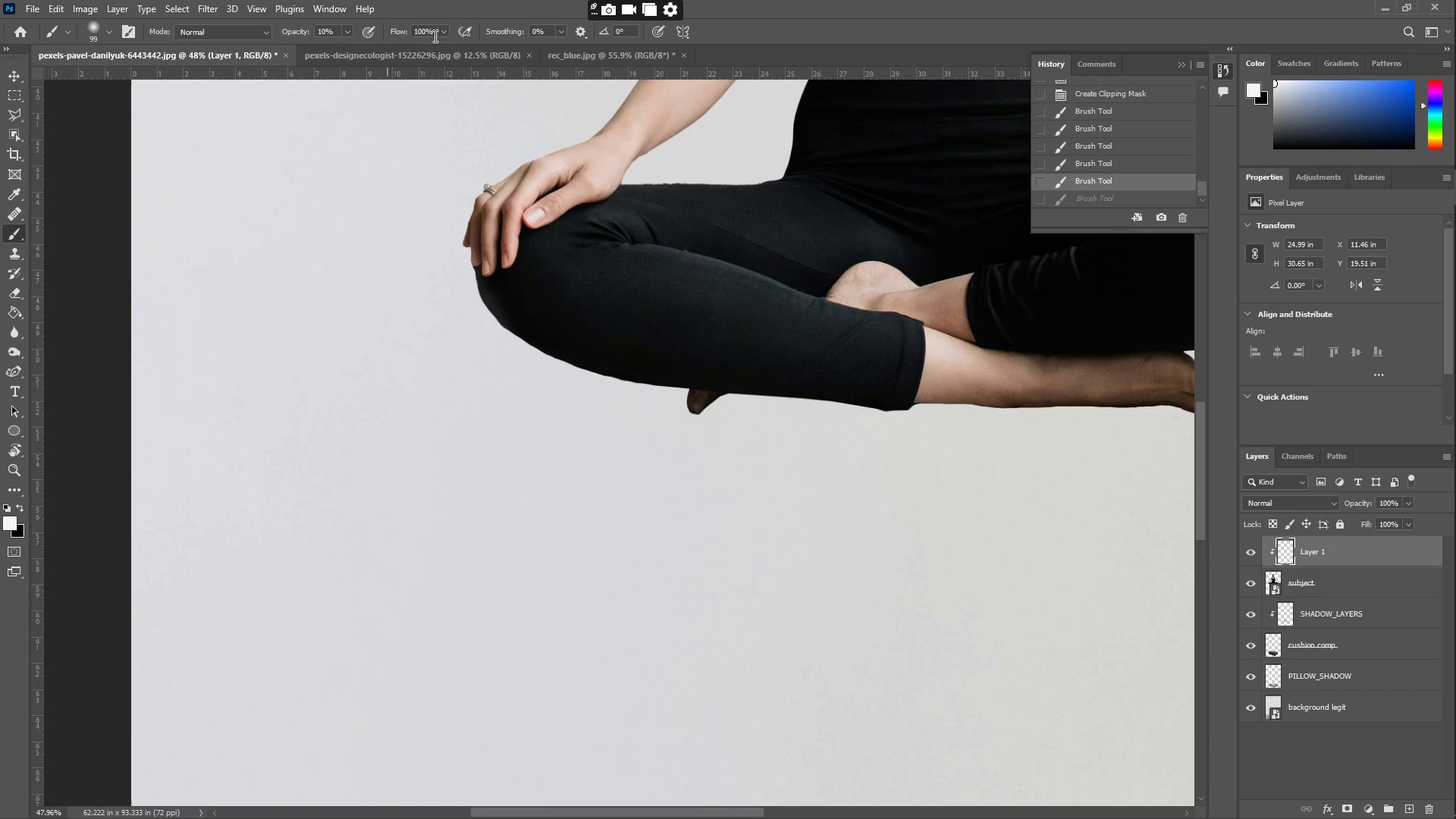 
left_click([448, 27])
 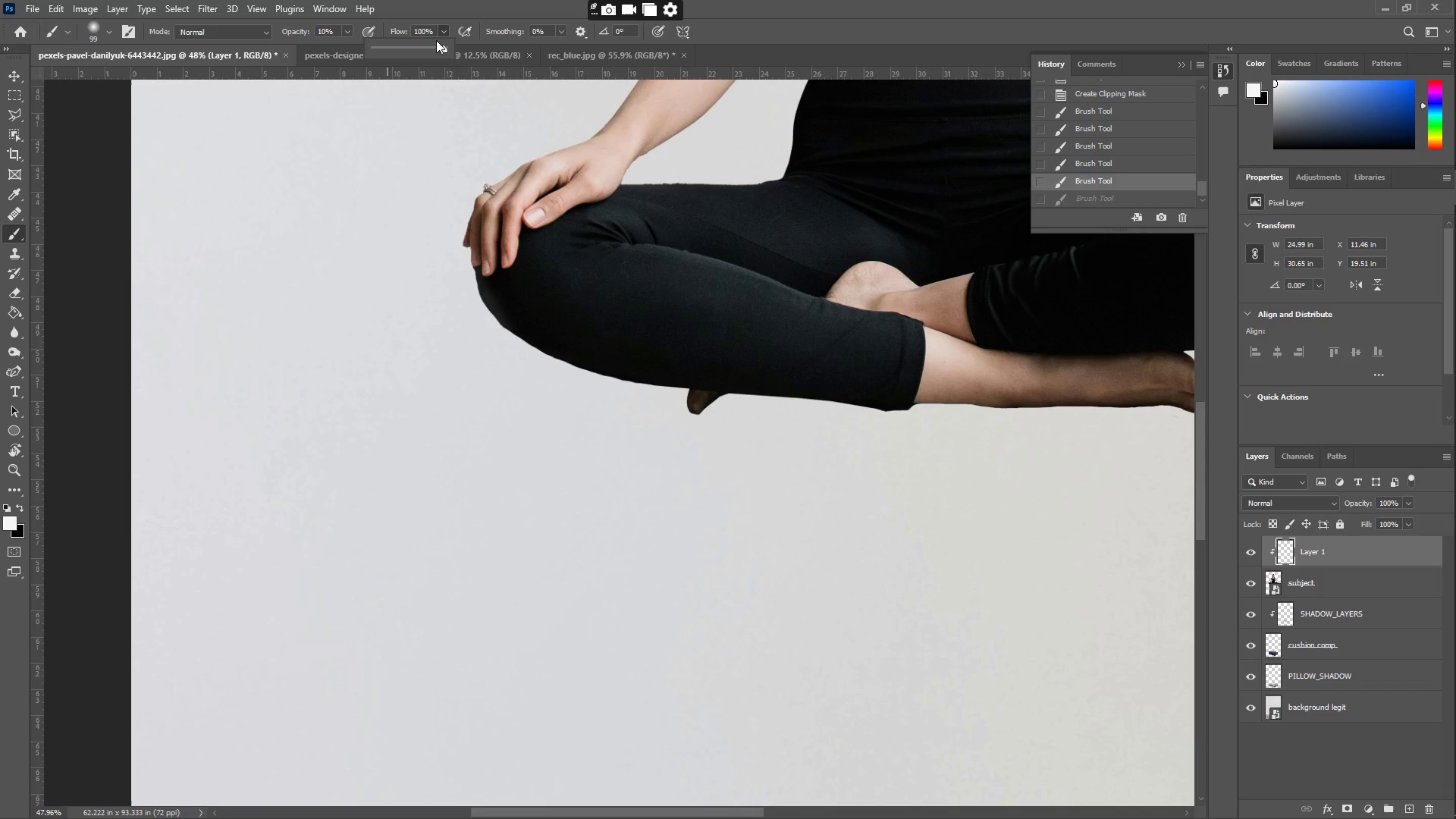 
left_click_drag(start_coordinate=[432, 42], to_coordinate=[416, 48])
 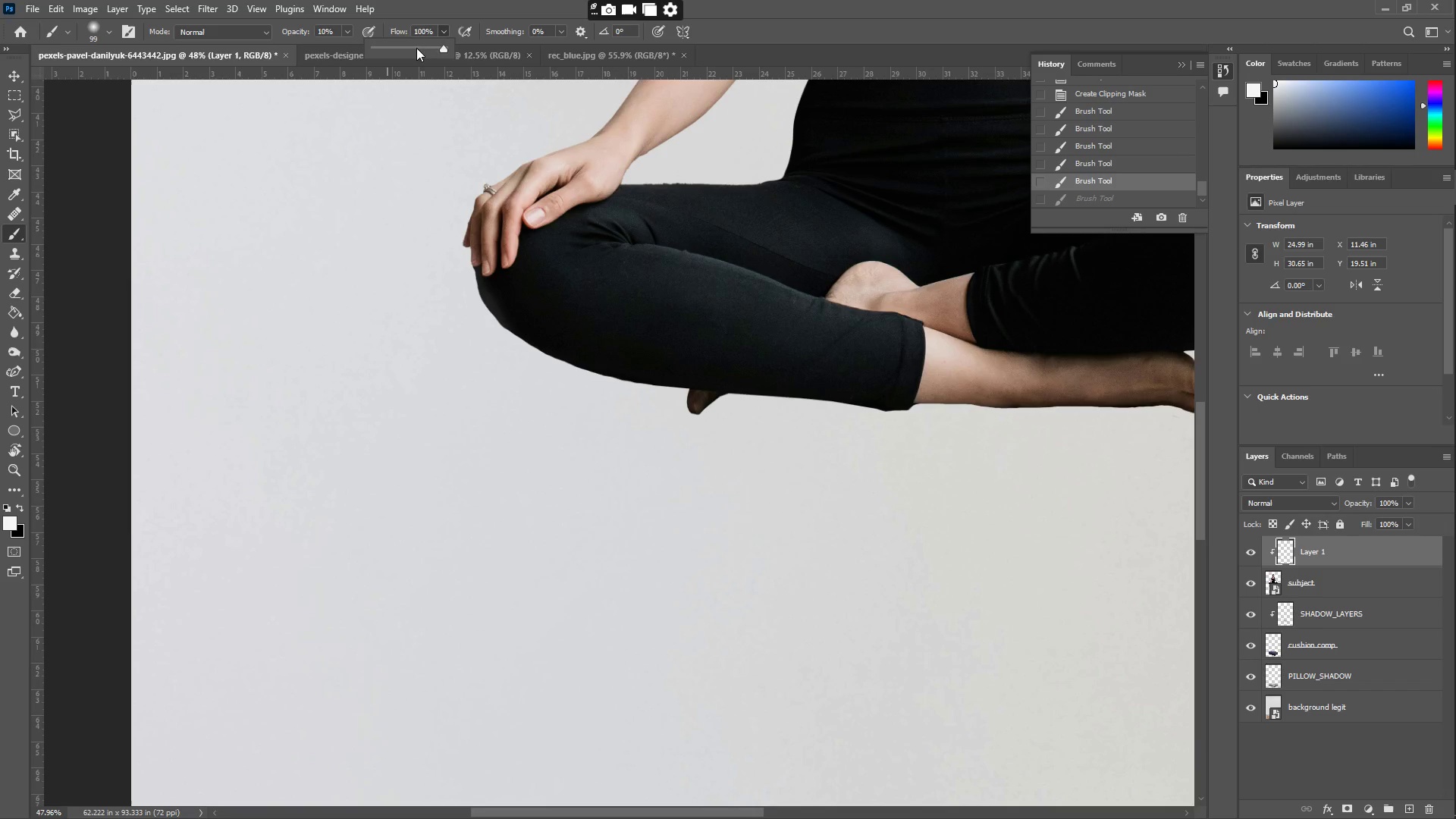 
left_click_drag(start_coordinate=[416, 48], to_coordinate=[413, 48])
 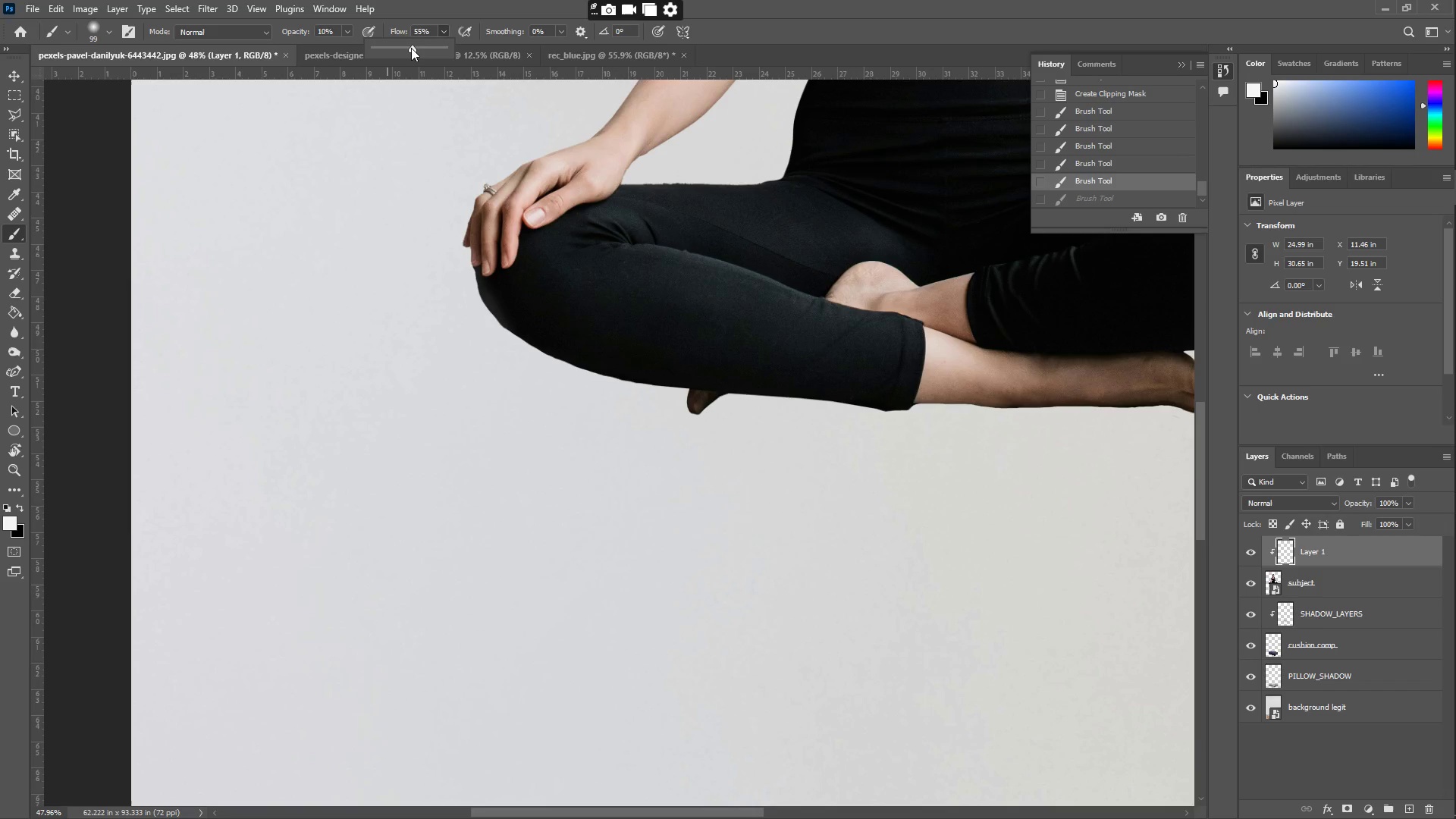 
left_click_drag(start_coordinate=[411, 48], to_coordinate=[402, 45])
 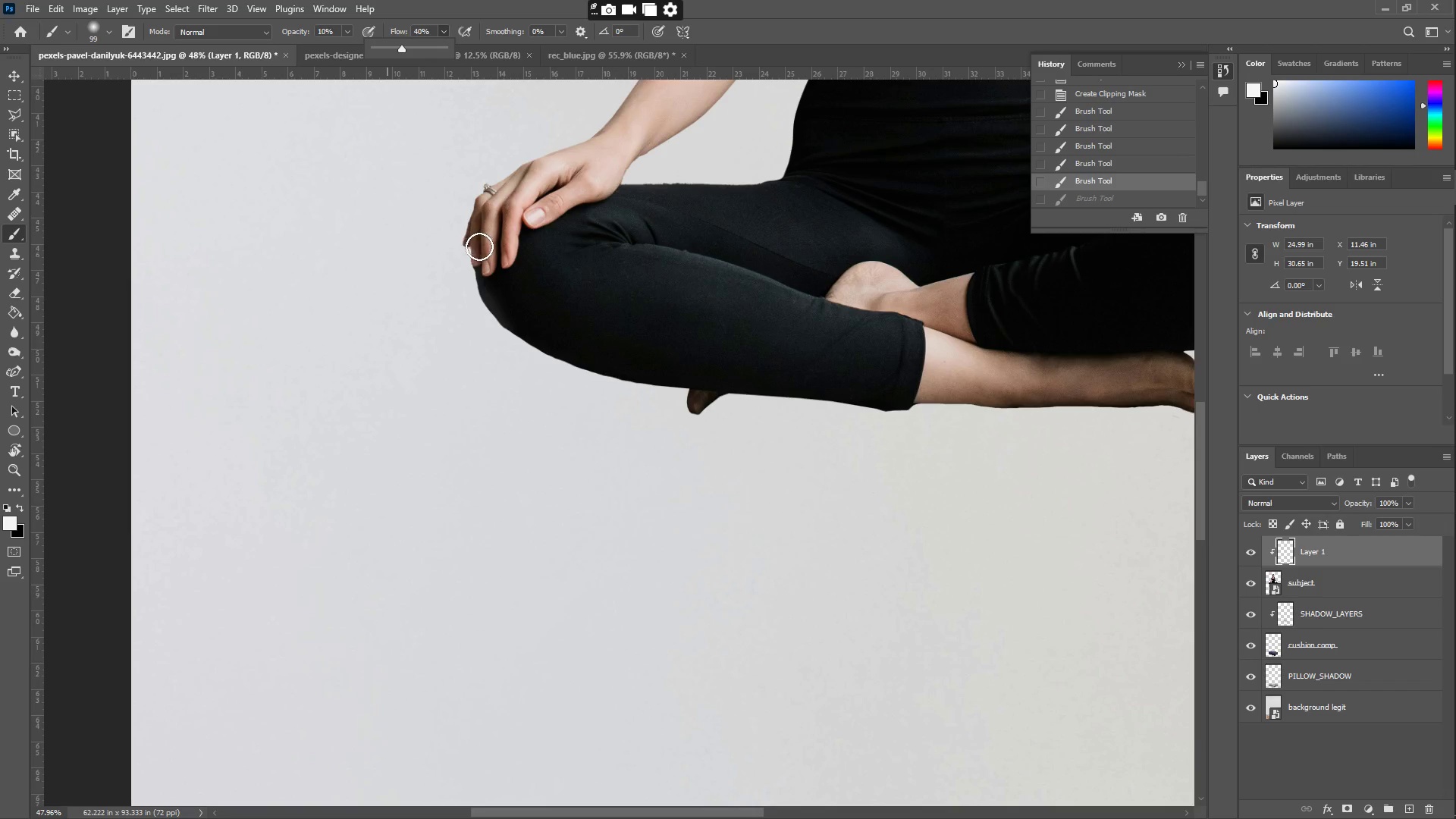 
left_click_drag(start_coordinate=[471, 216], to_coordinate=[502, 359])
 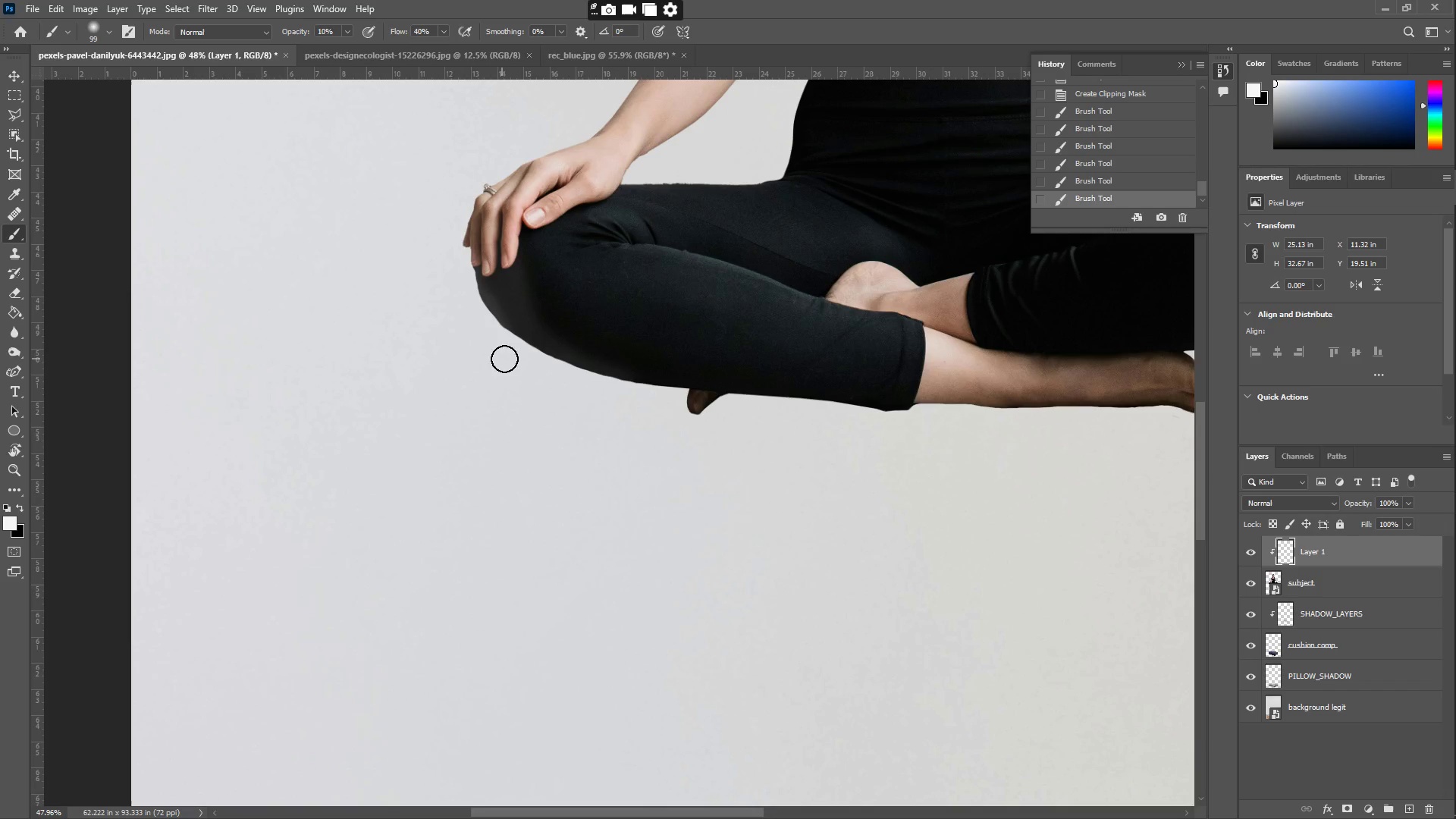 
key(Control+ControlLeft)
 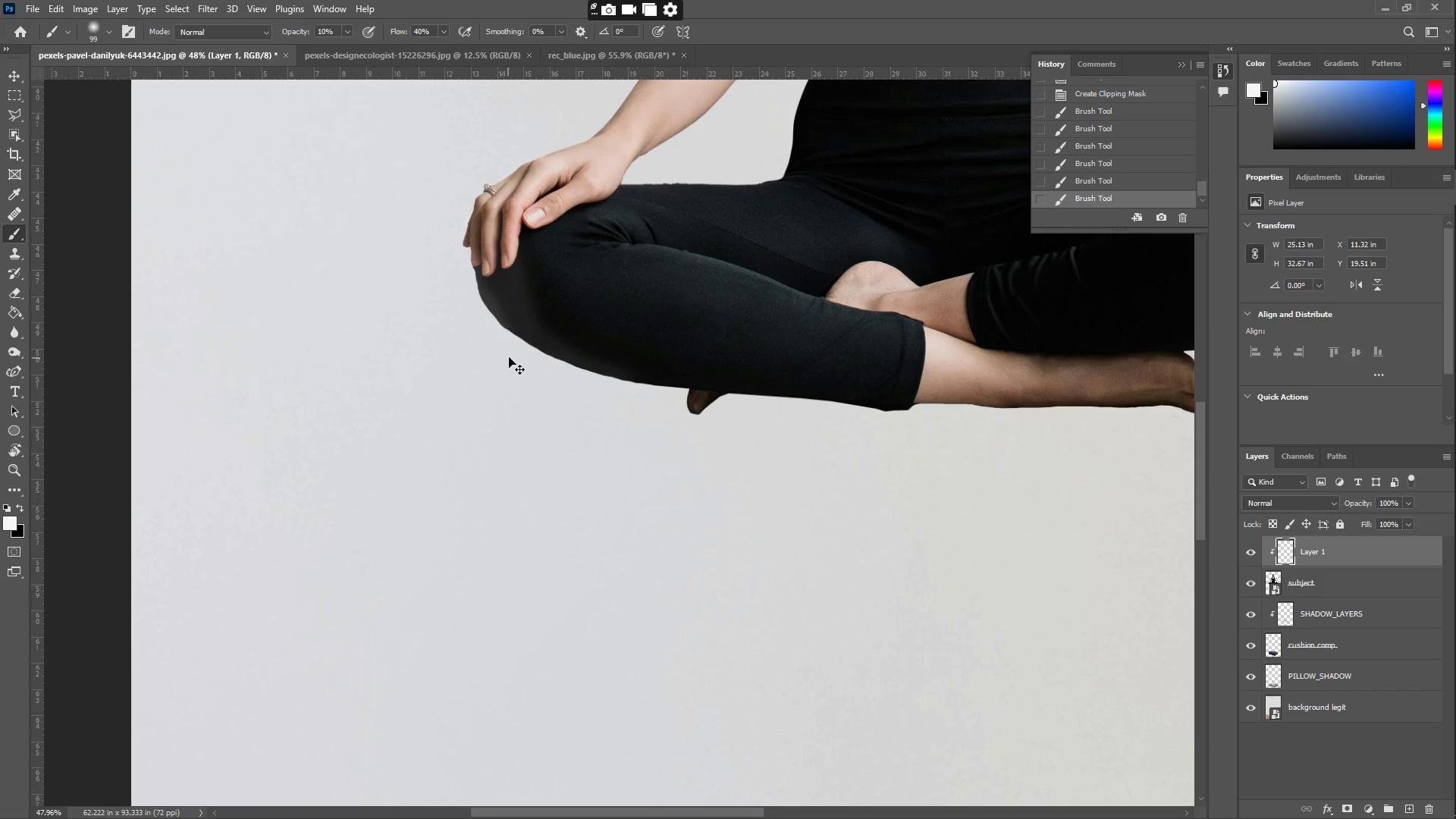 
key(Control+Z)
 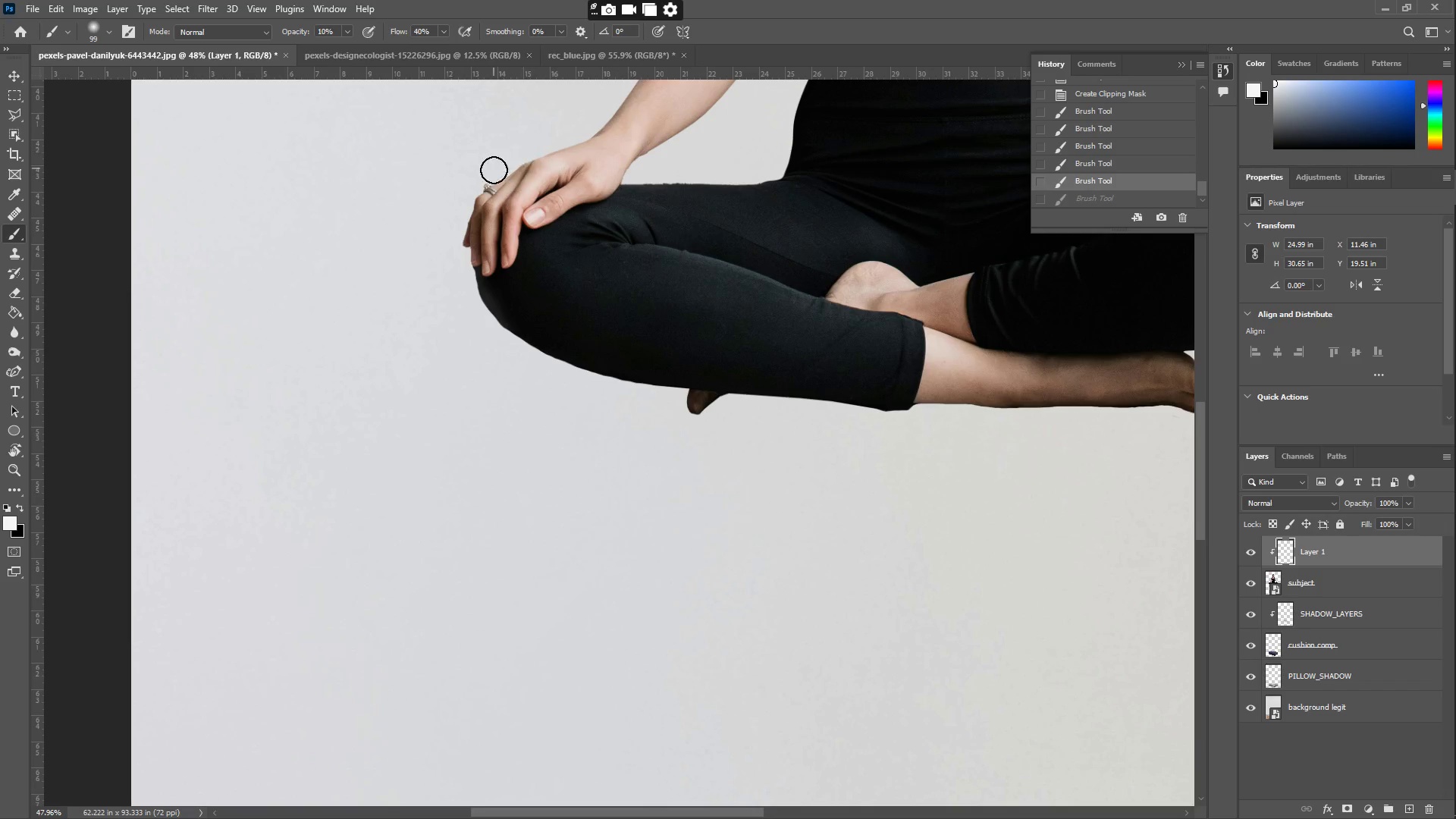 
left_click_drag(start_coordinate=[494, 313], to_coordinate=[976, 418])
 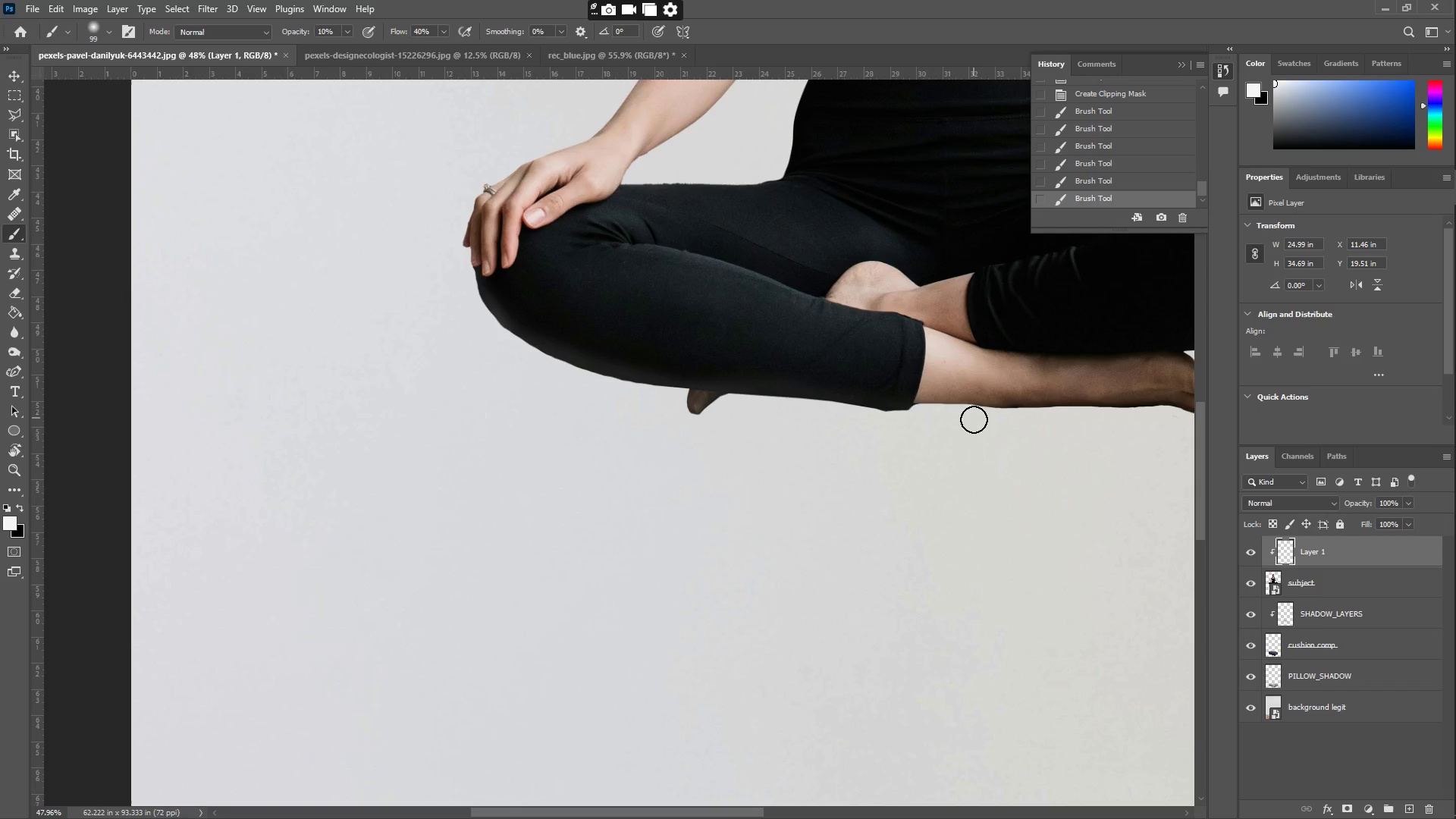 
hold_key(key=Space, duration=0.69)
 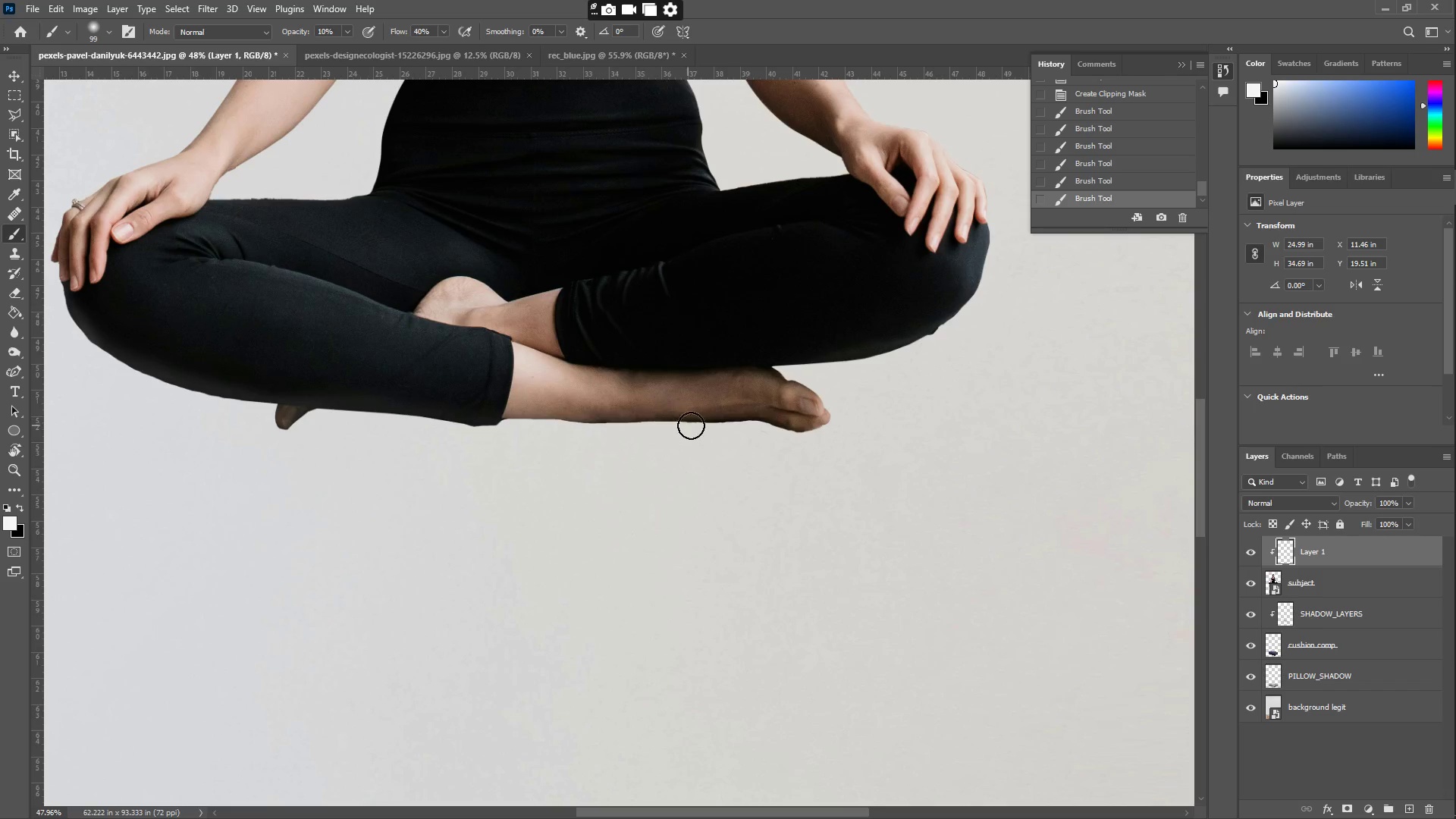 
left_click_drag(start_coordinate=[763, 386], to_coordinate=[351, 401])
 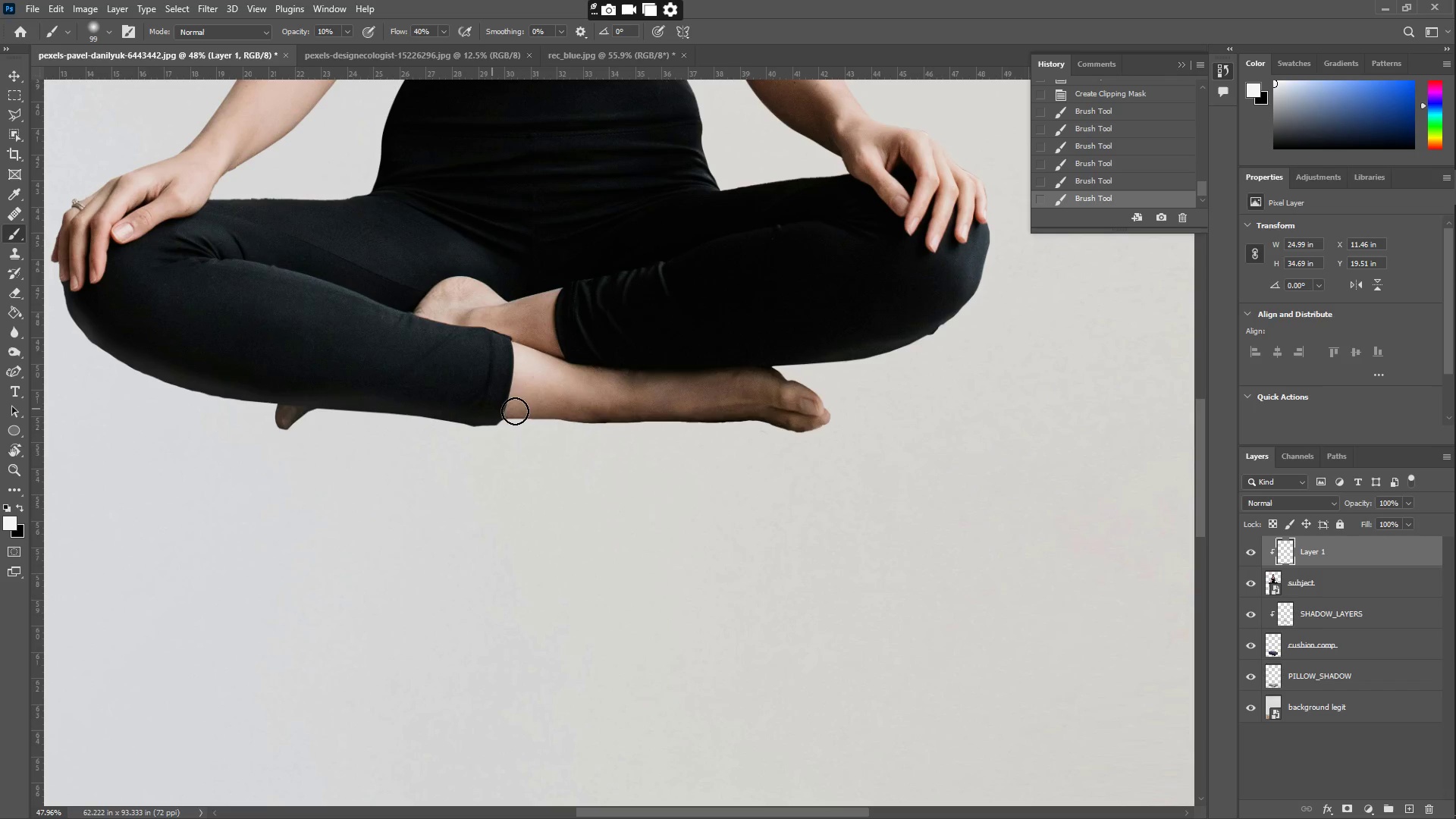 
left_click_drag(start_coordinate=[524, 413], to_coordinate=[911, 123])
 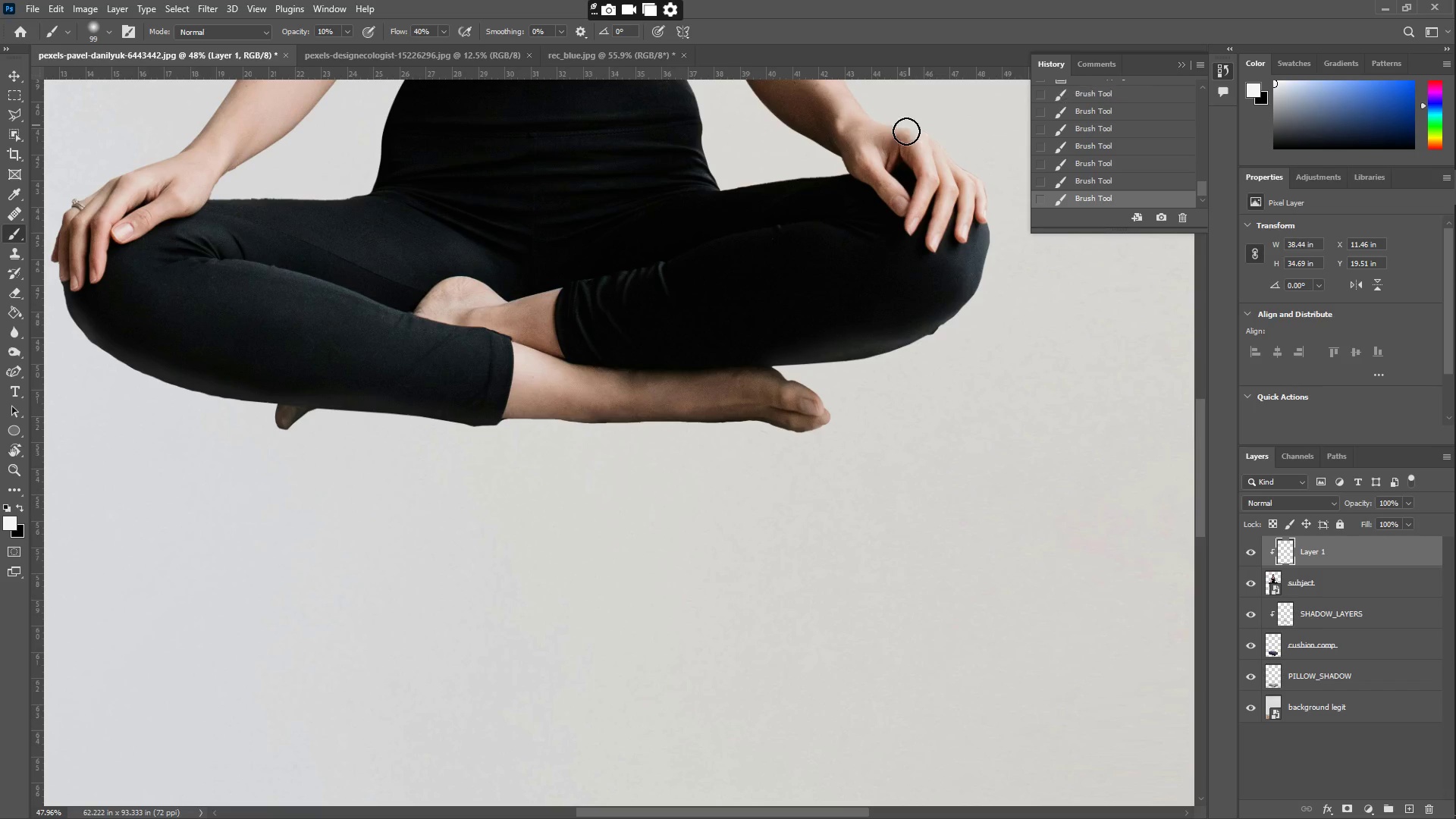 
hold_key(key=Space, duration=0.73)
 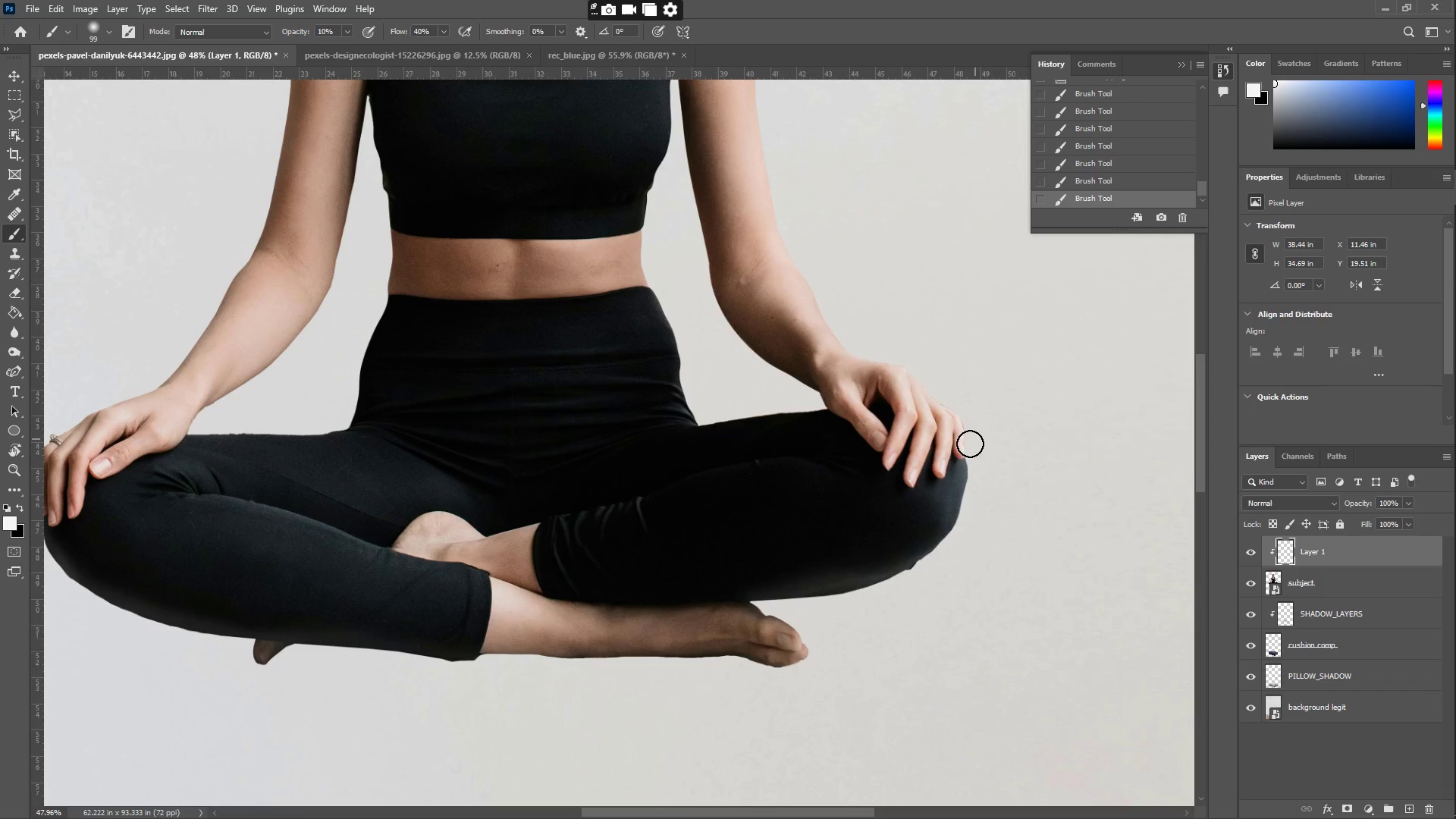 
left_click_drag(start_coordinate=[787, 196], to_coordinate=[765, 431])
 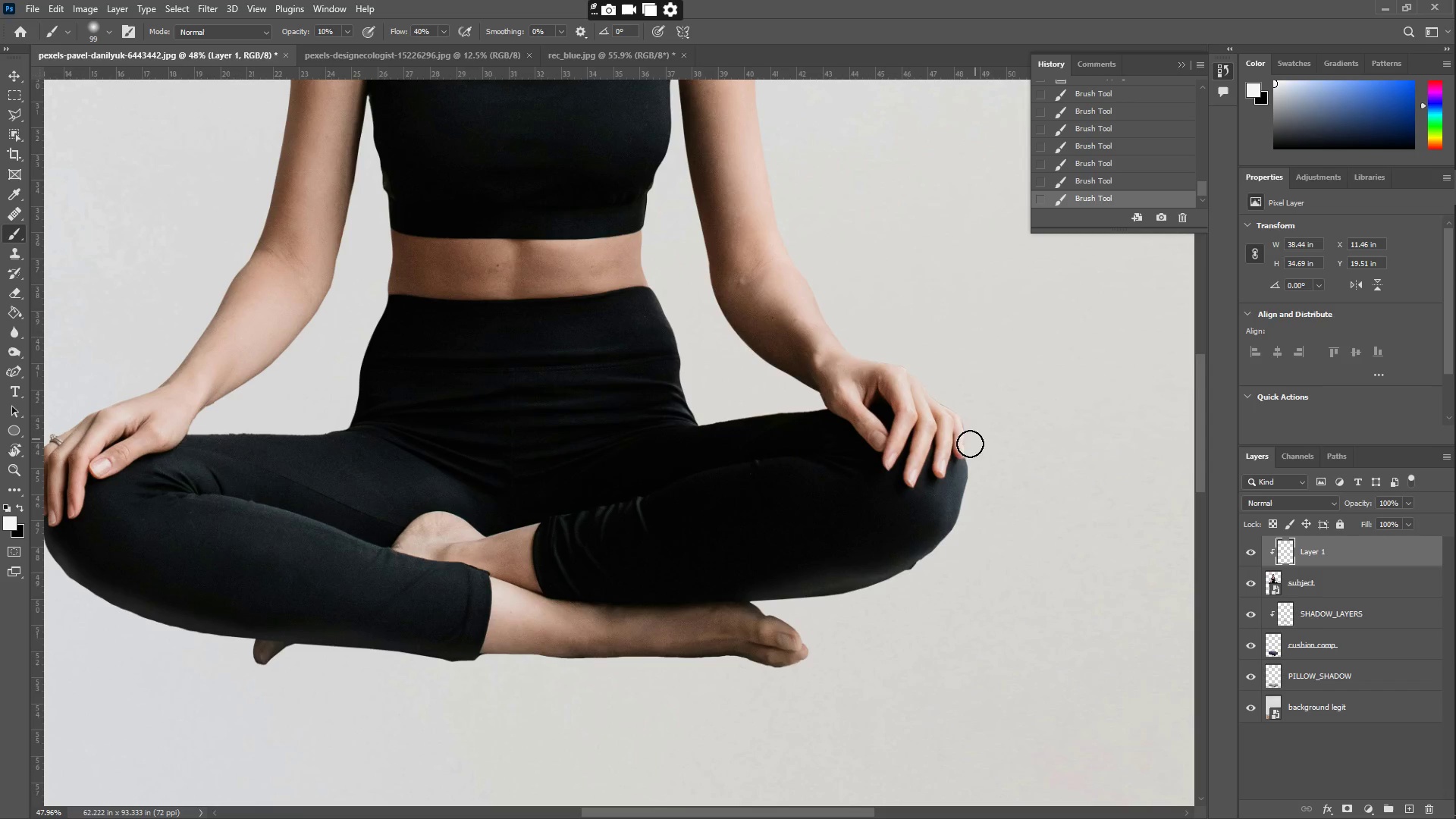 
left_click_drag(start_coordinate=[965, 463], to_coordinate=[767, 160])
 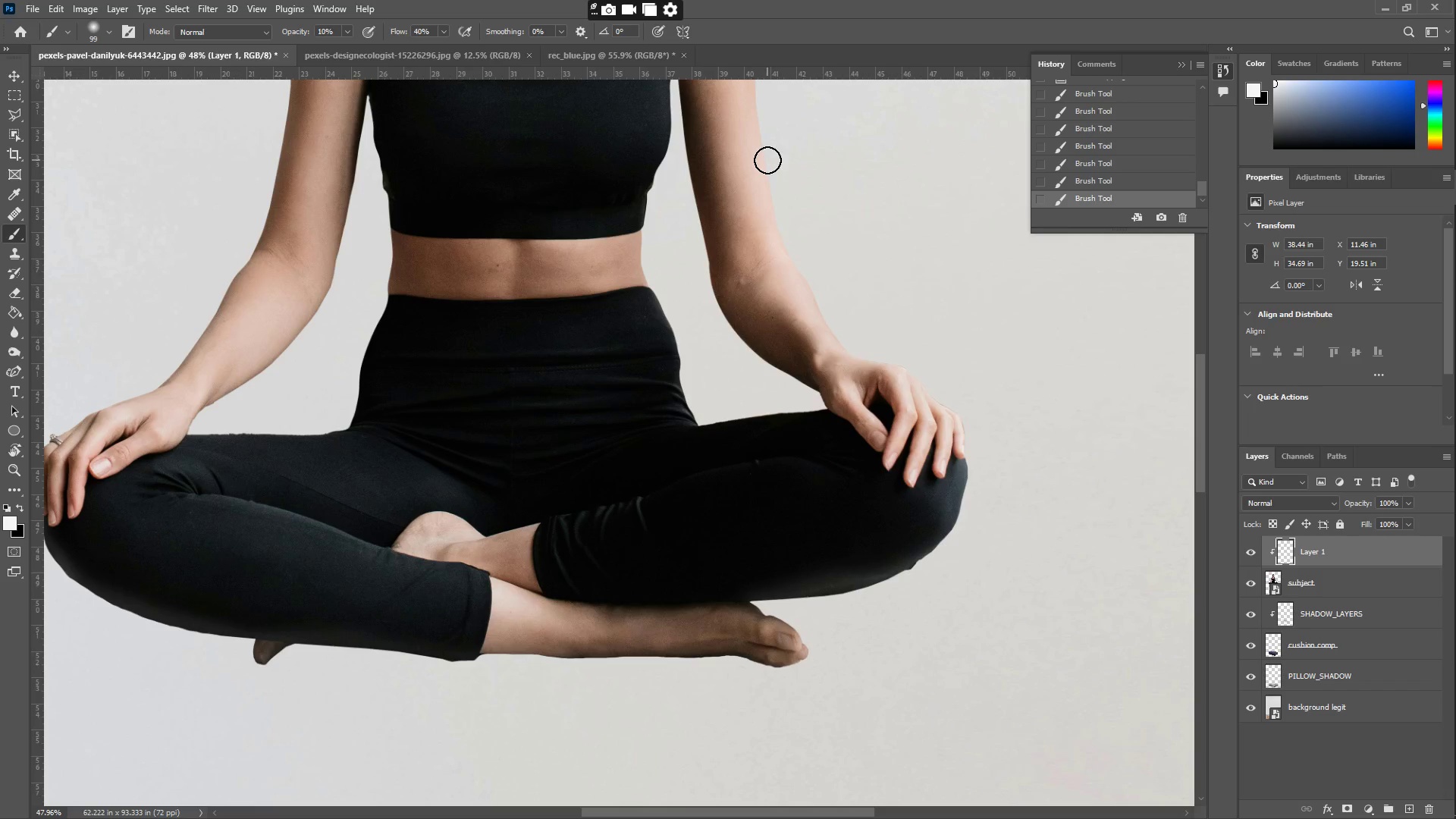 
hold_key(key=Space, duration=0.7)
 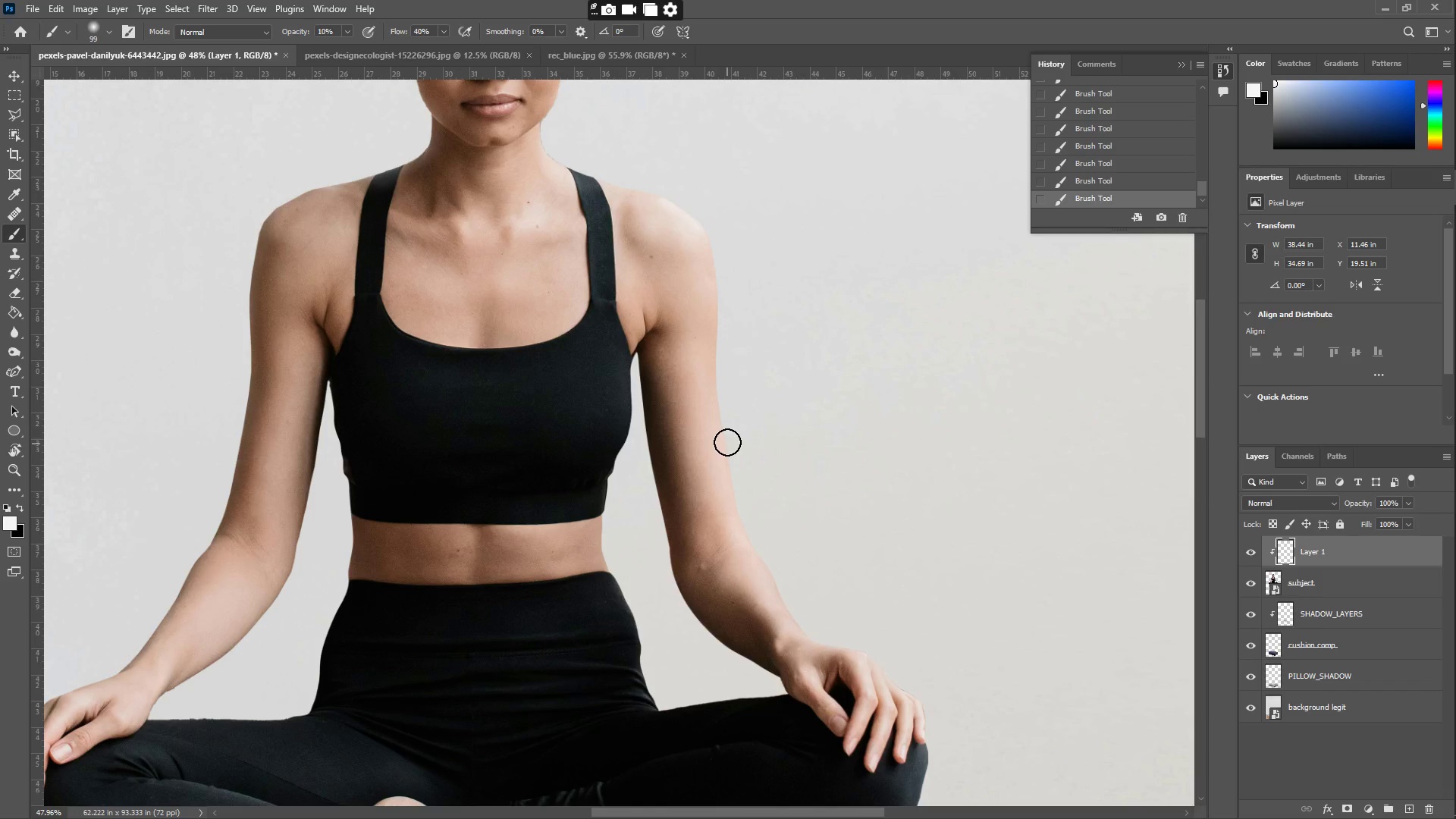 
left_click_drag(start_coordinate=[685, 161], to_coordinate=[645, 446])
 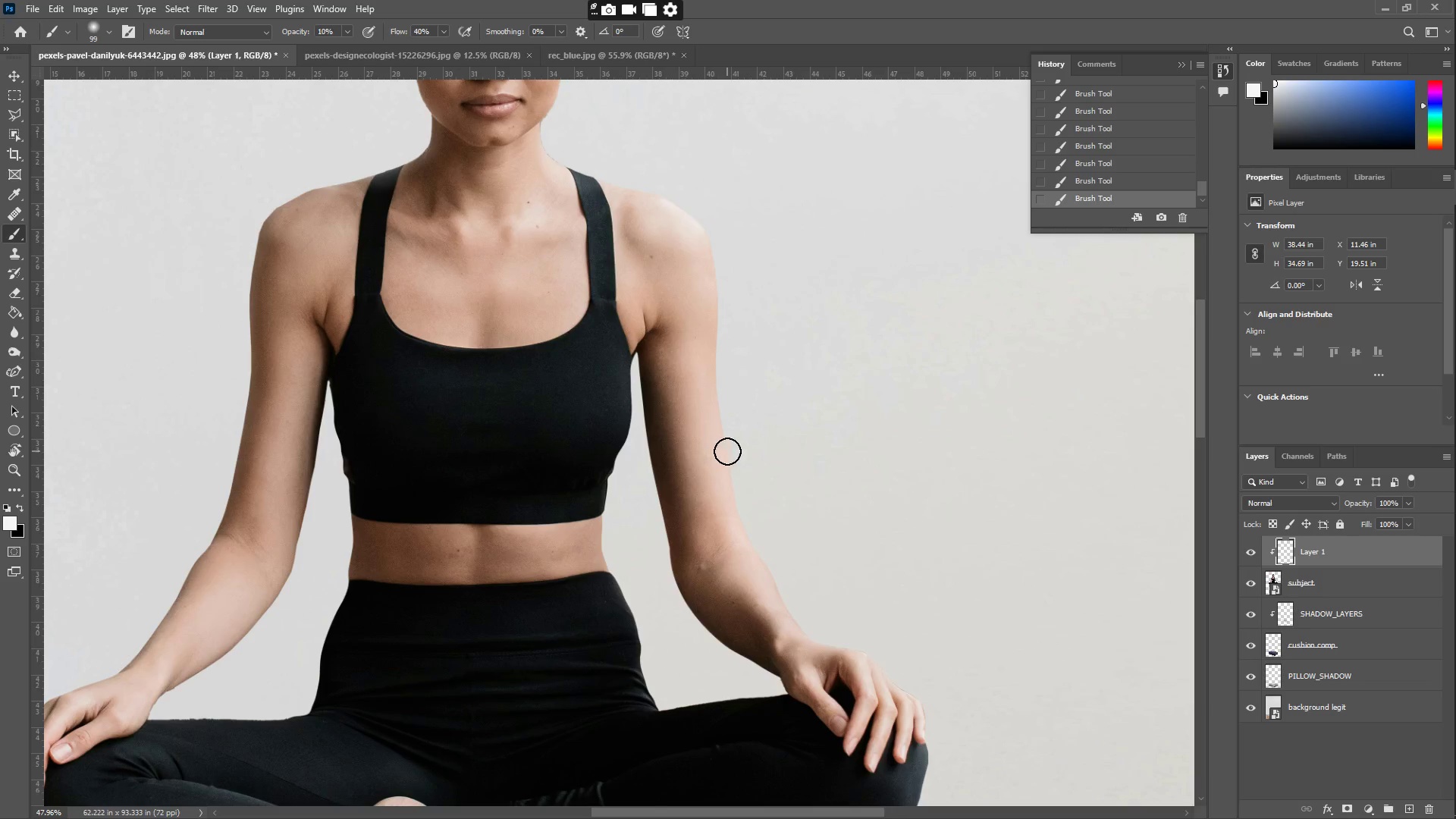 
left_click_drag(start_coordinate=[727, 444], to_coordinate=[544, 120])
 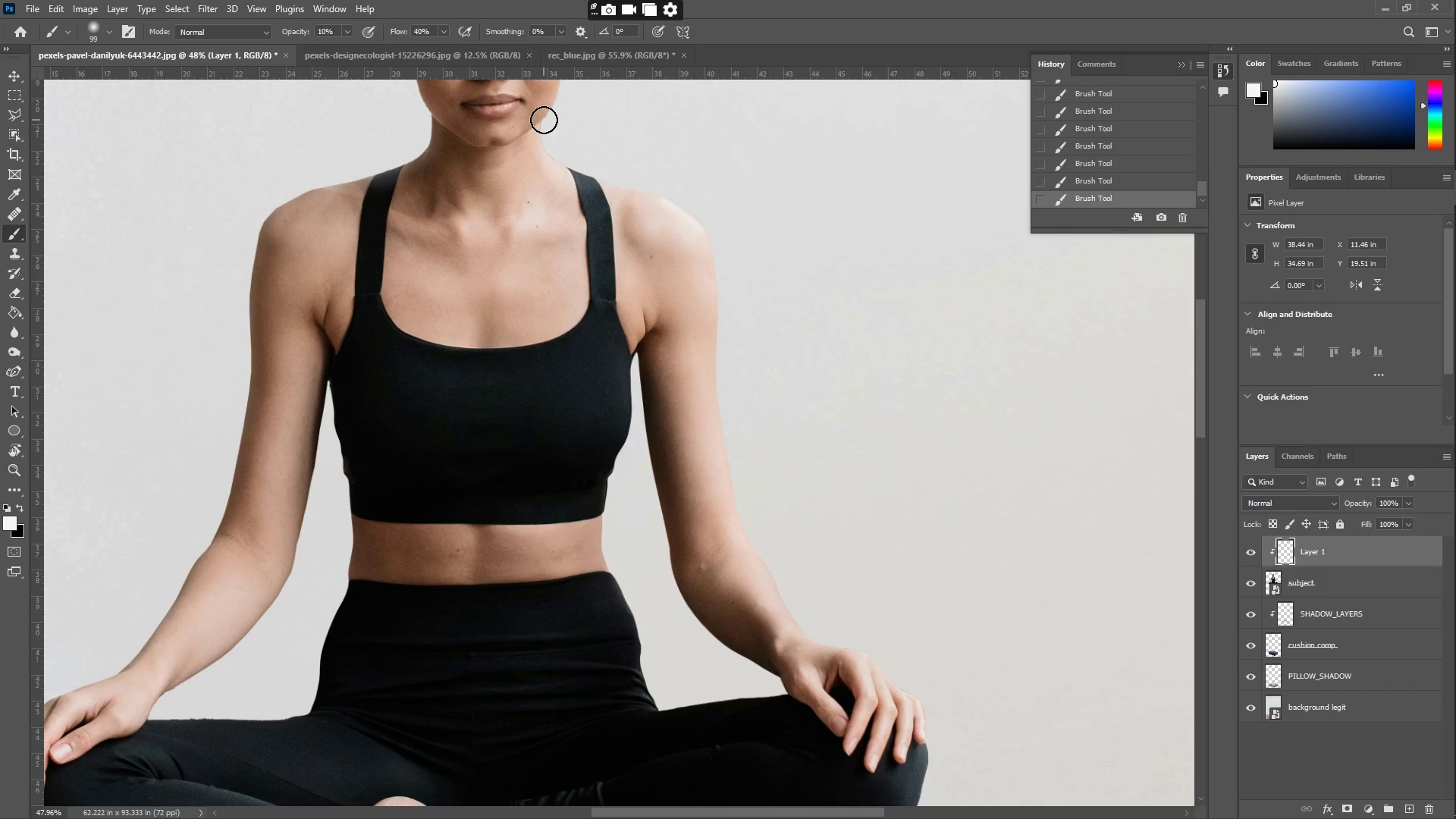 
hold_key(key=Space, duration=0.83)
 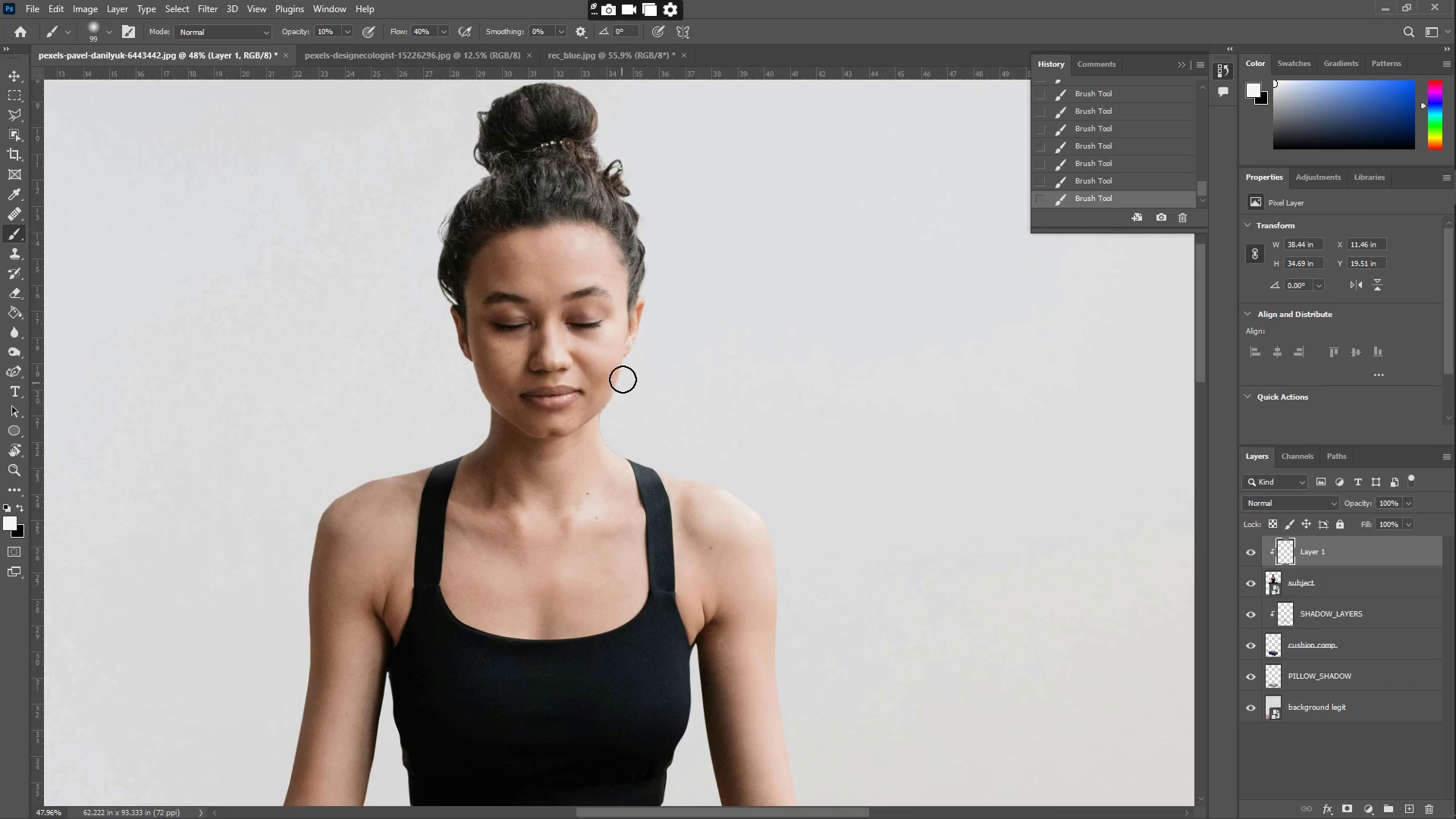 
left_click_drag(start_coordinate=[513, 172], to_coordinate=[573, 463])
 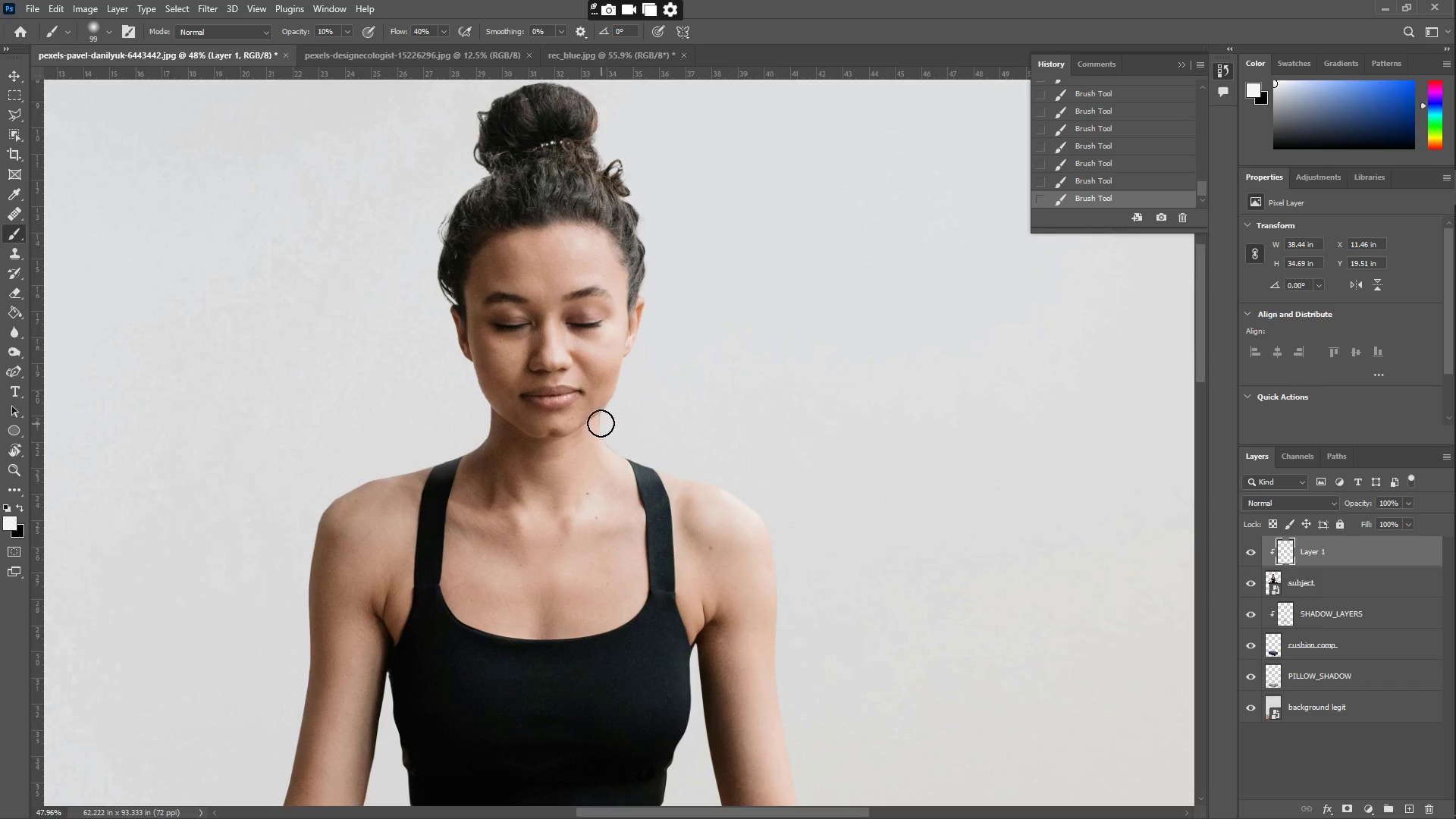 
left_click_drag(start_coordinate=[602, 418], to_coordinate=[466, 121])
 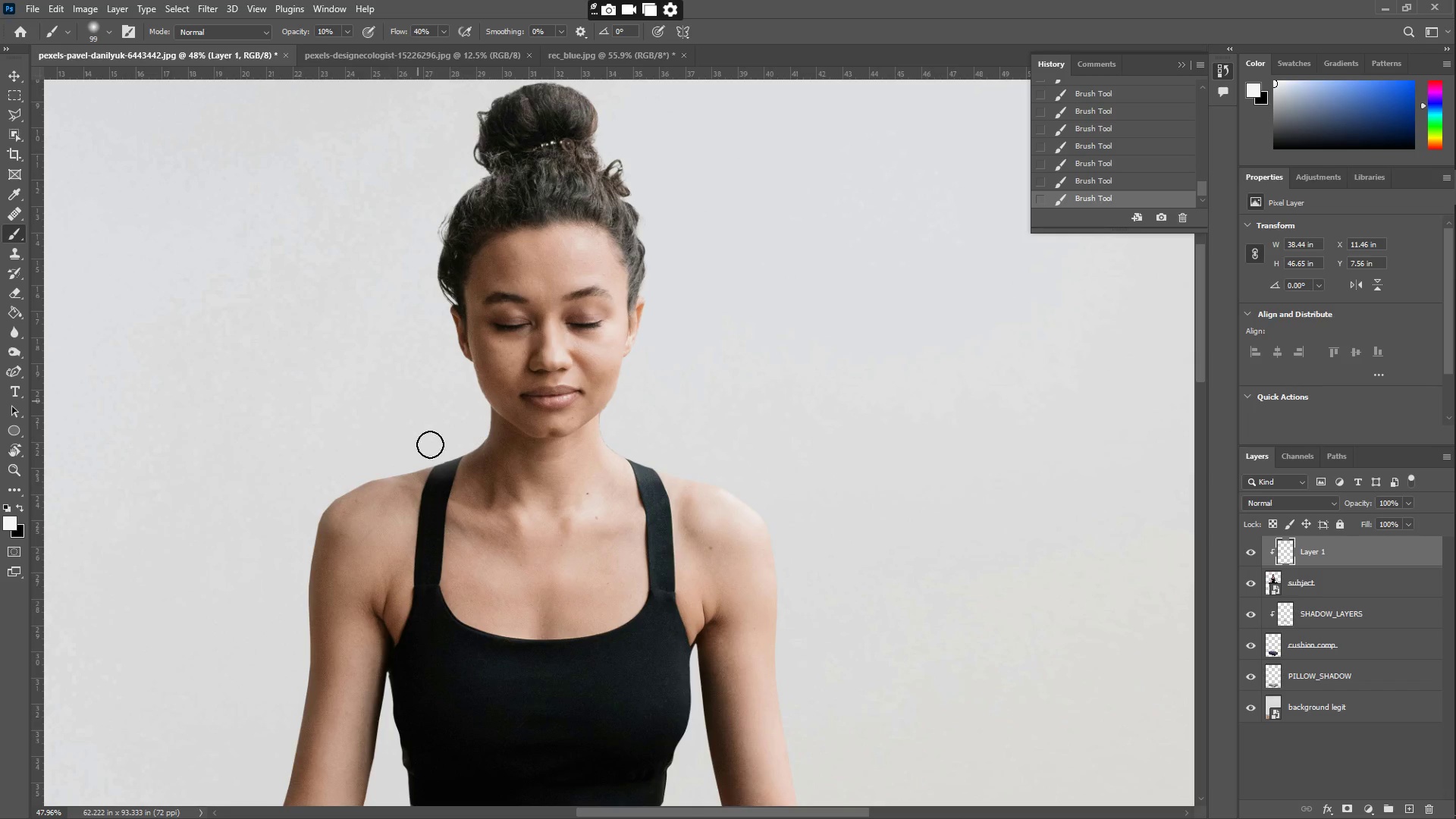 
hold_key(key=Space, duration=1.12)
 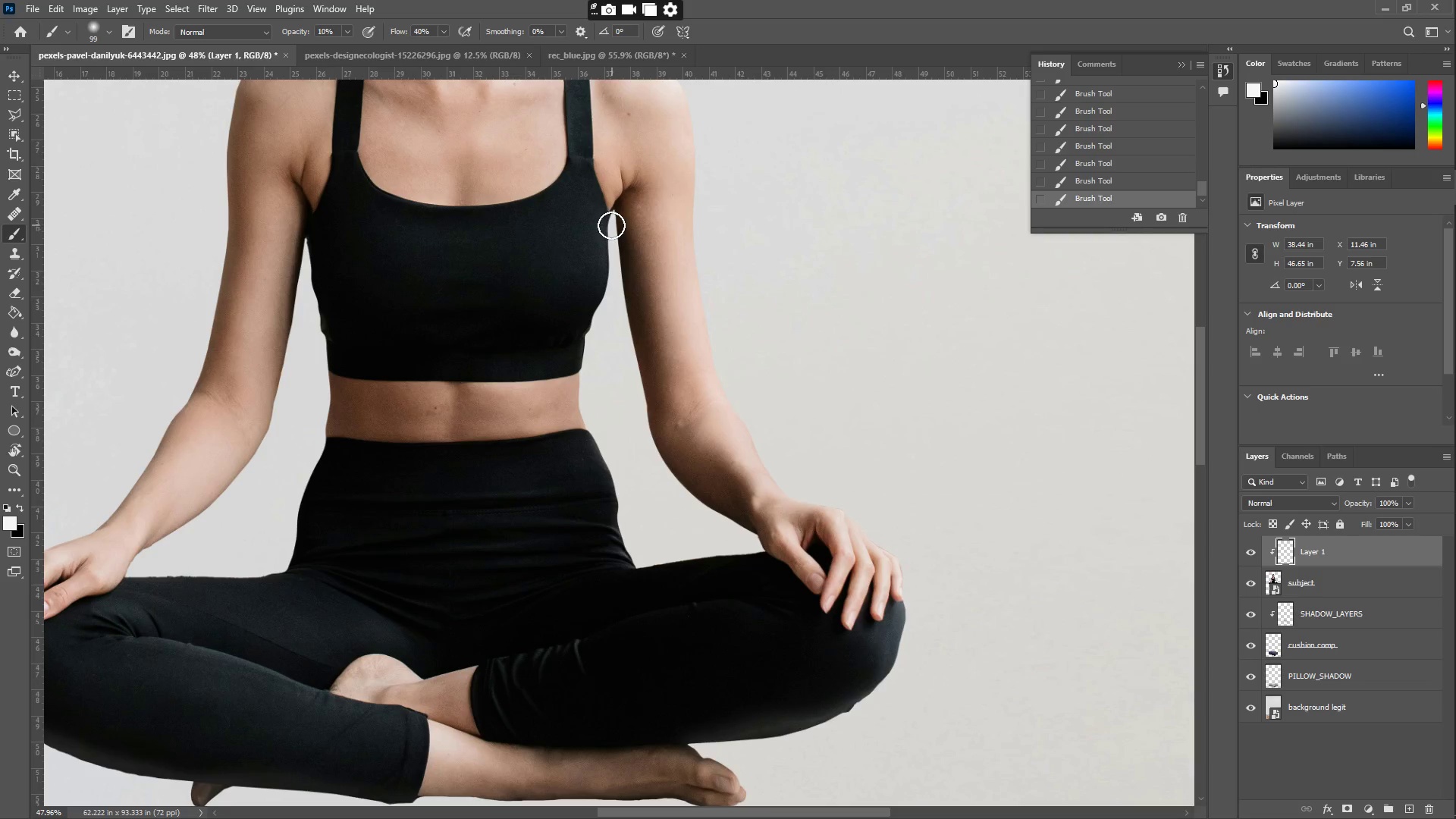 
left_click_drag(start_coordinate=[390, 403], to_coordinate=[409, 182])
 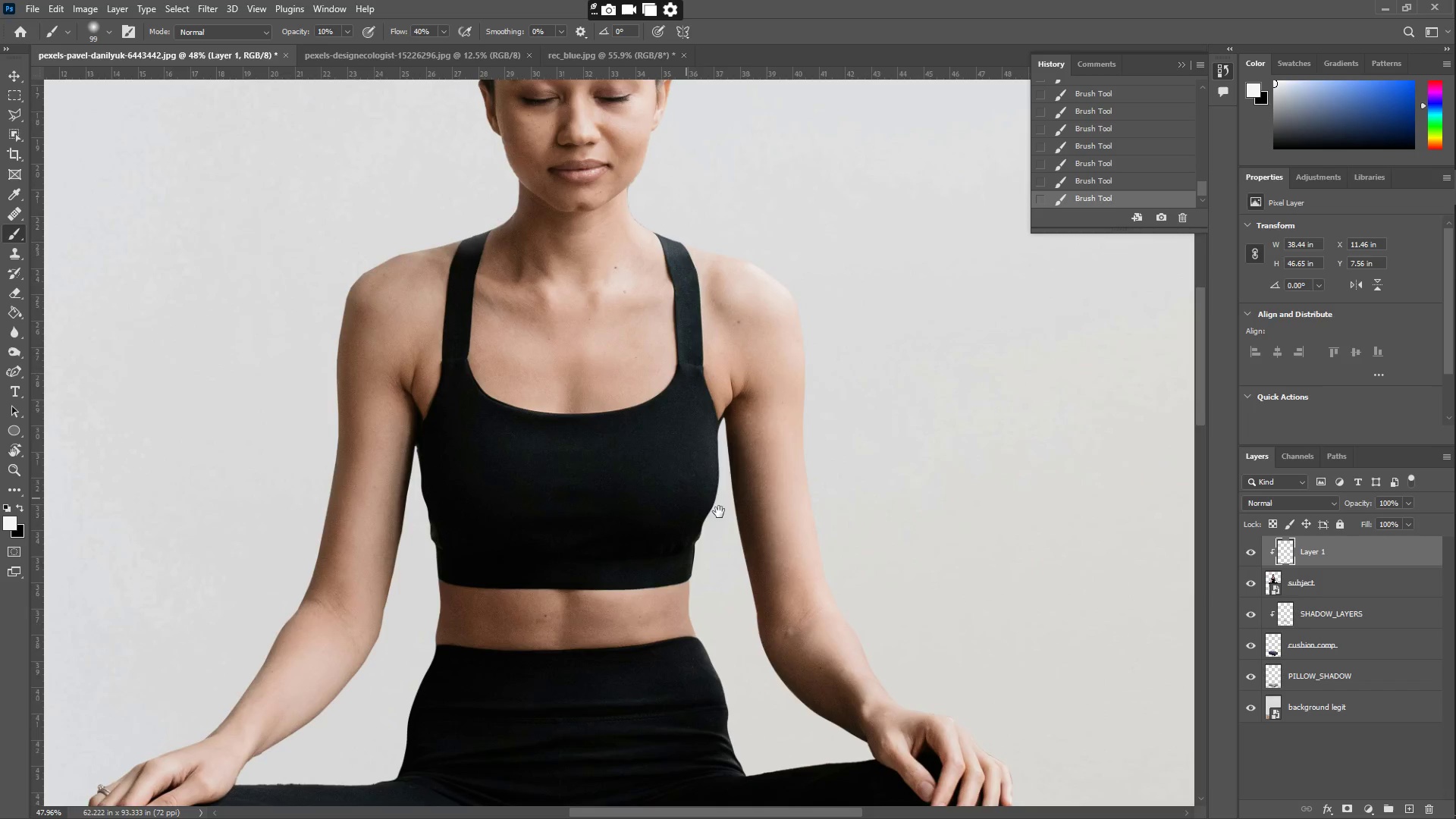 
left_click_drag(start_coordinate=[776, 555], to_coordinate=[664, 349])
 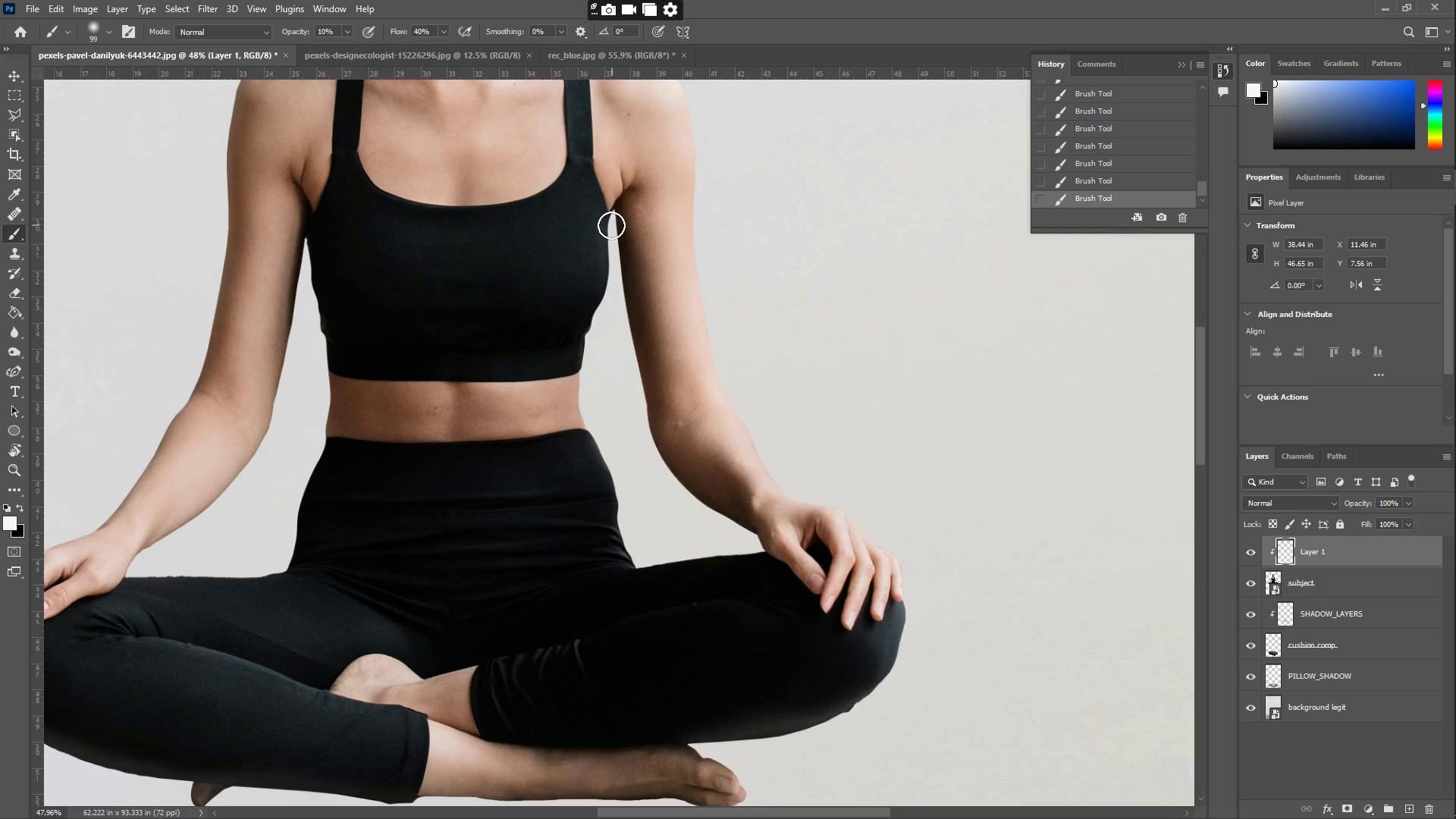 
left_click_drag(start_coordinate=[609, 218], to_coordinate=[623, 387])
 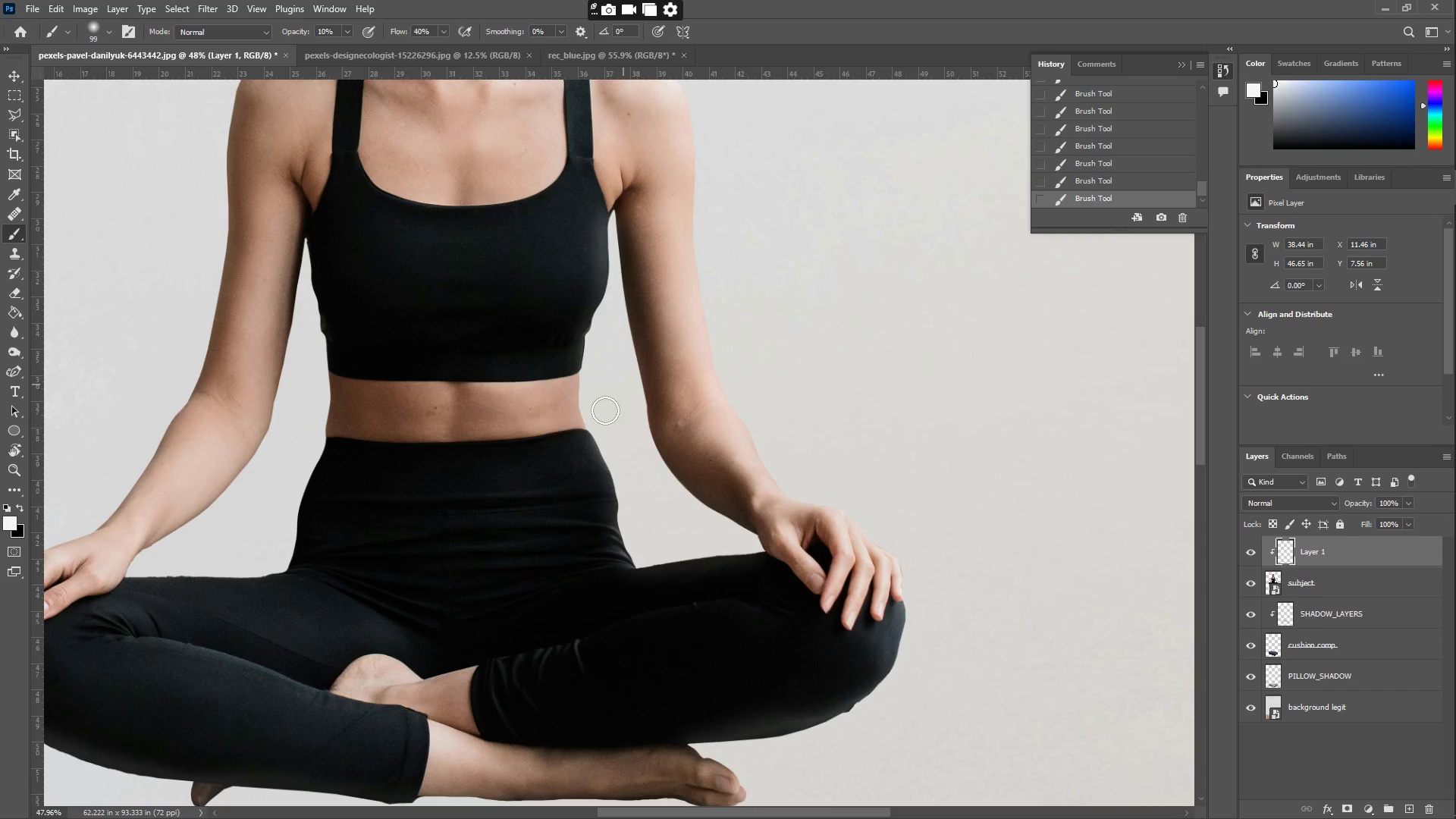 
hold_key(key=Space, duration=0.95)
 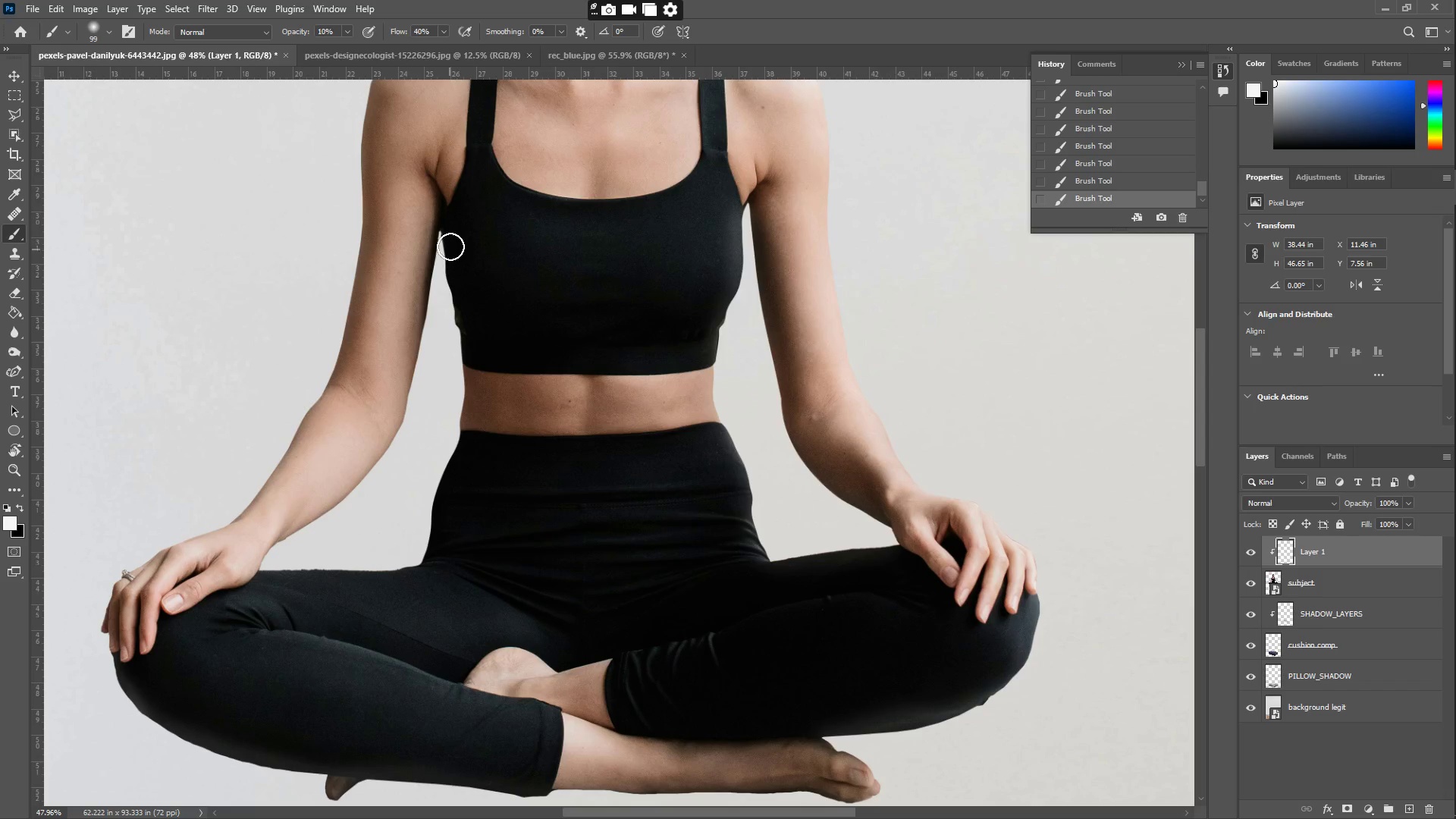 
left_click_drag(start_coordinate=[328, 438], to_coordinate=[462, 431])
 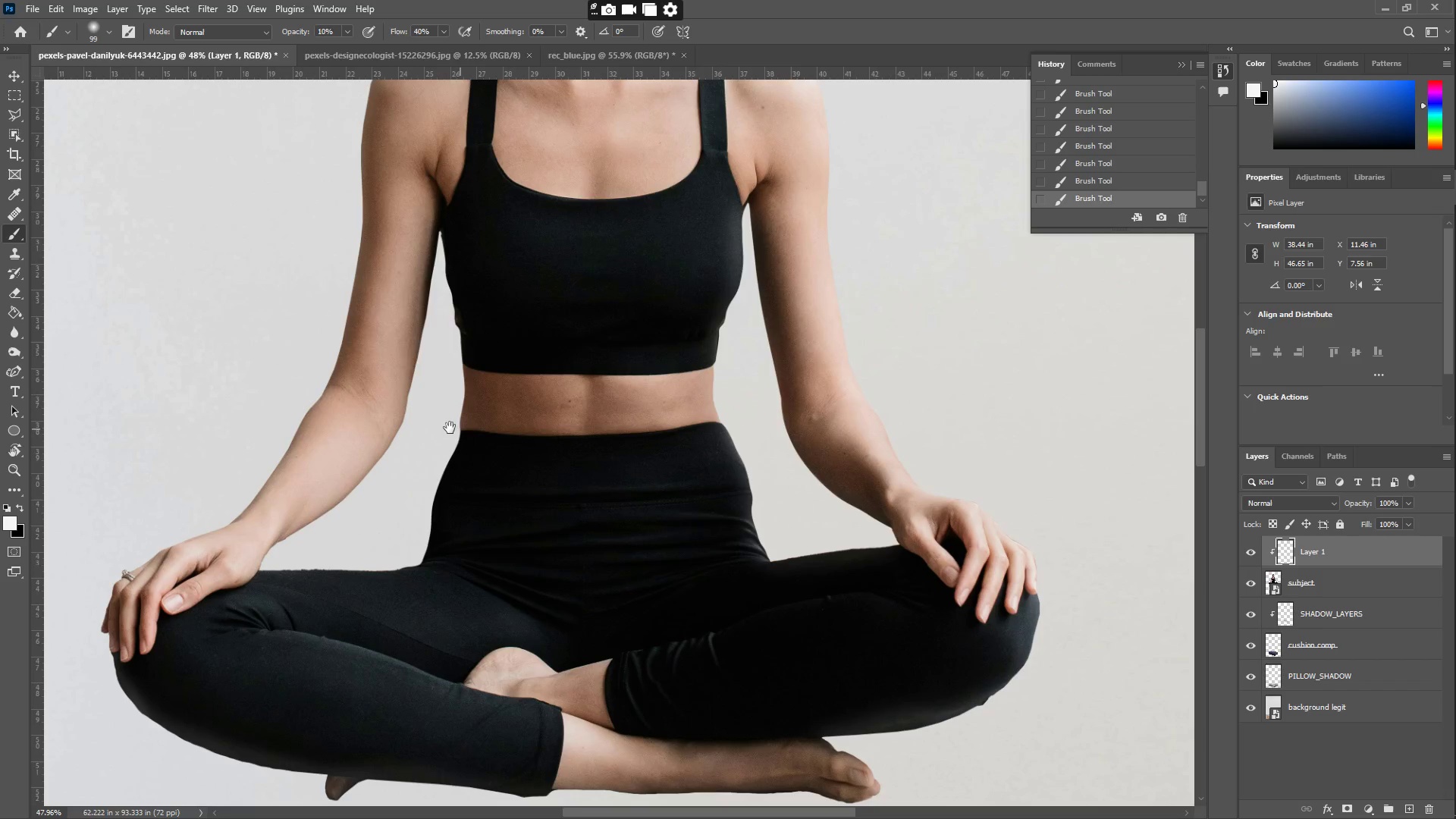 
hold_key(key=Space, duration=7.41)
 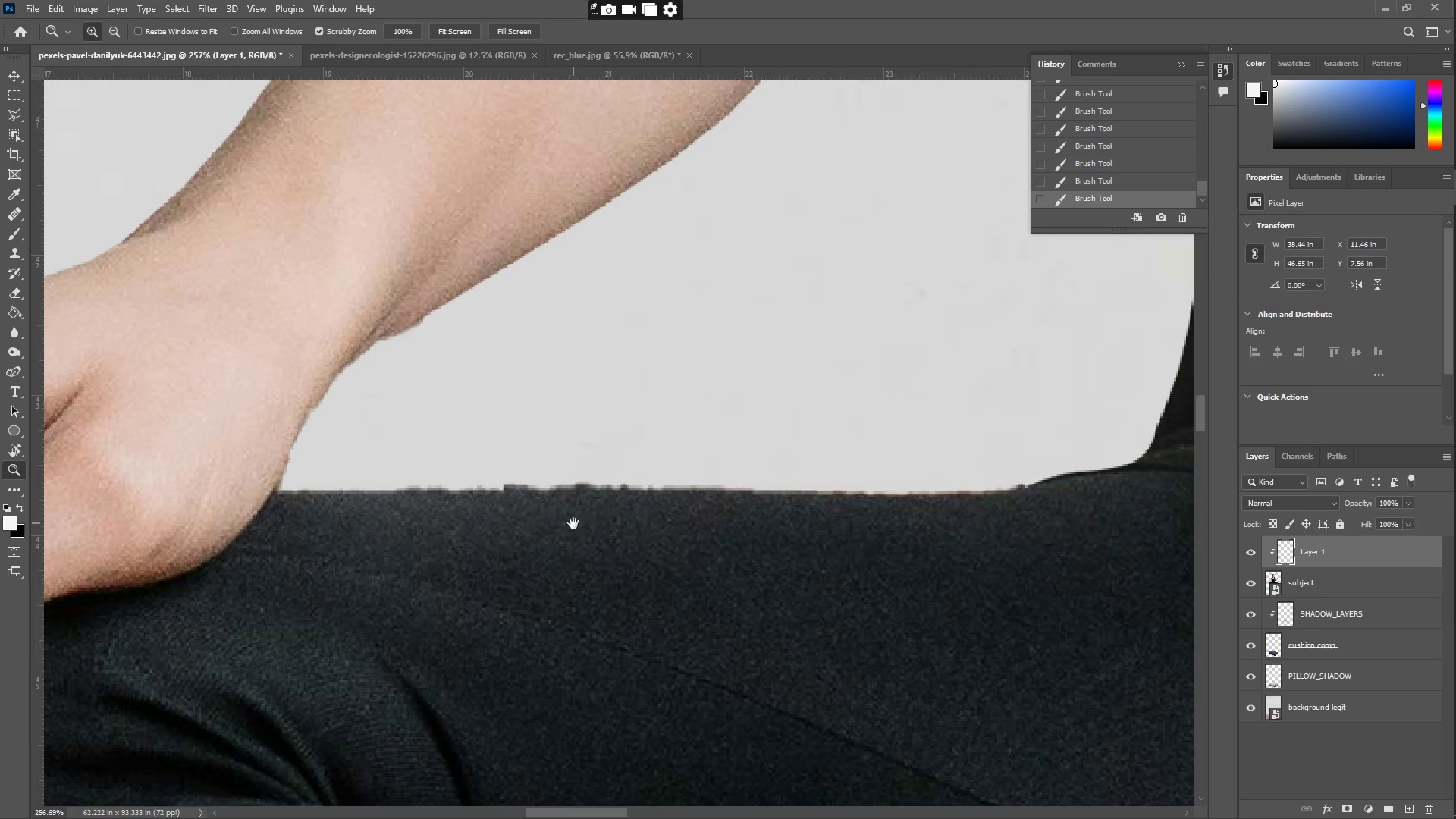 
left_click_drag(start_coordinate=[438, 238], to_coordinate=[434, 240])
 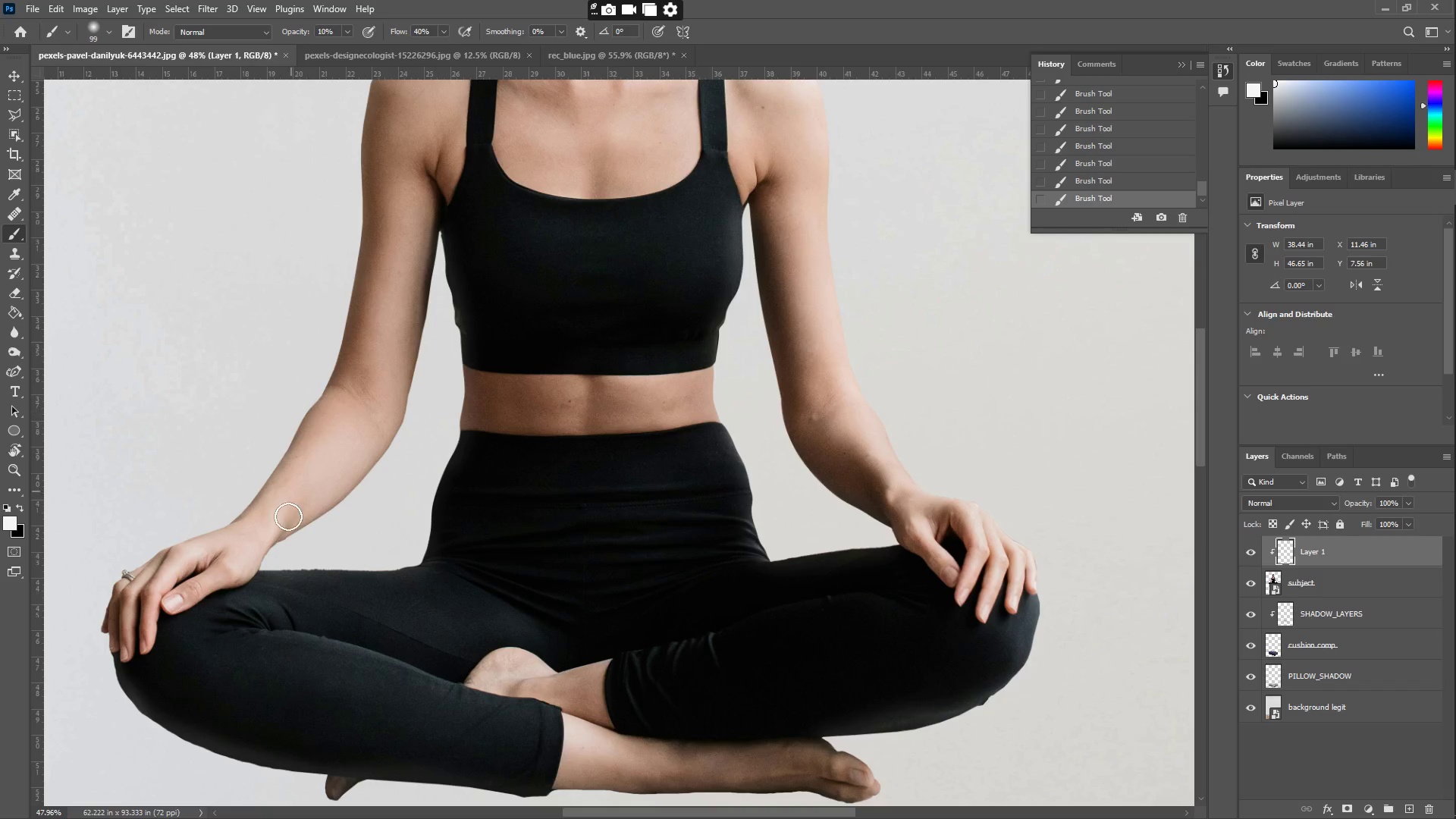 
type(zz)
 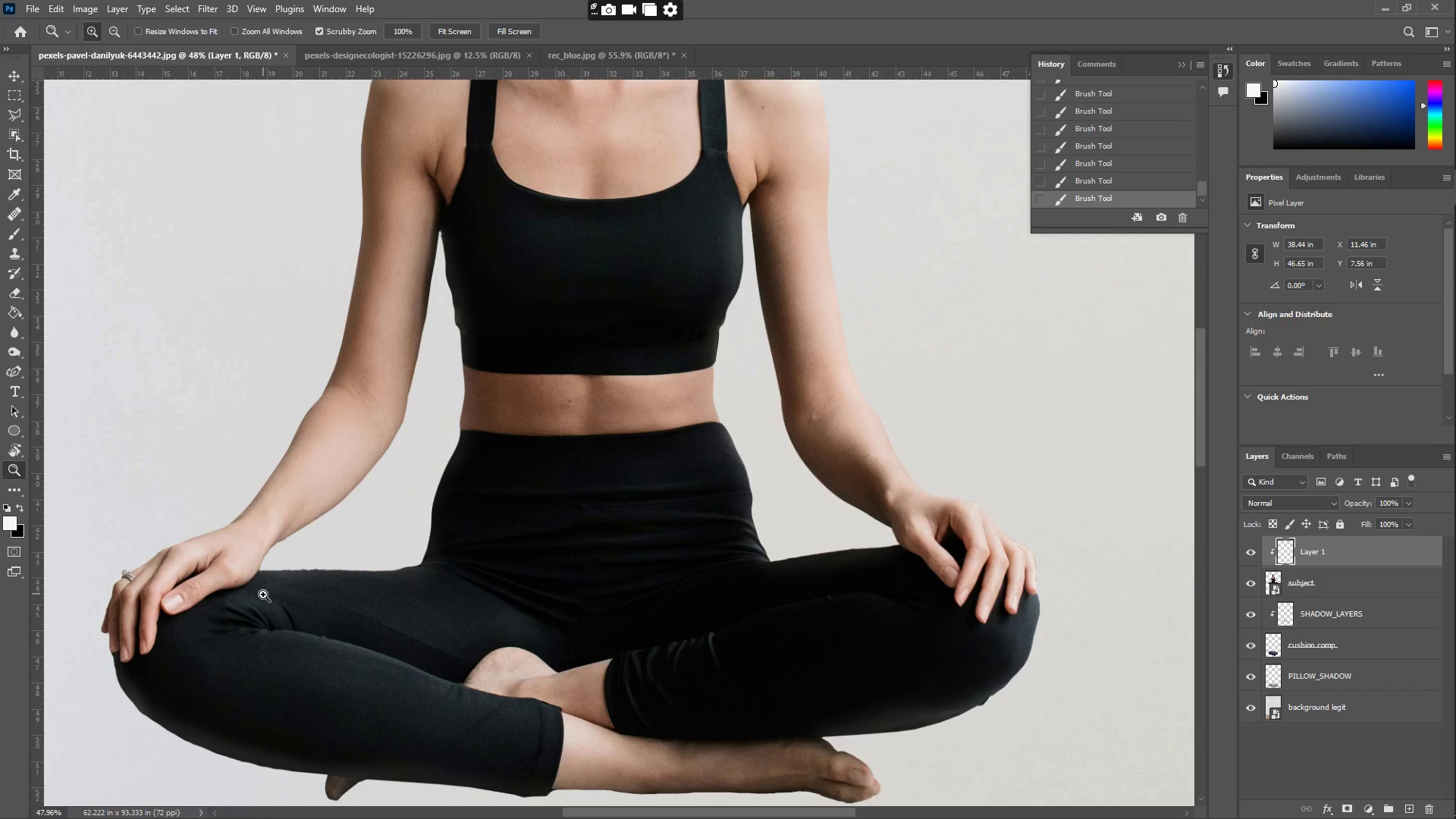 
left_click_drag(start_coordinate=[297, 584], to_coordinate=[404, 534])
 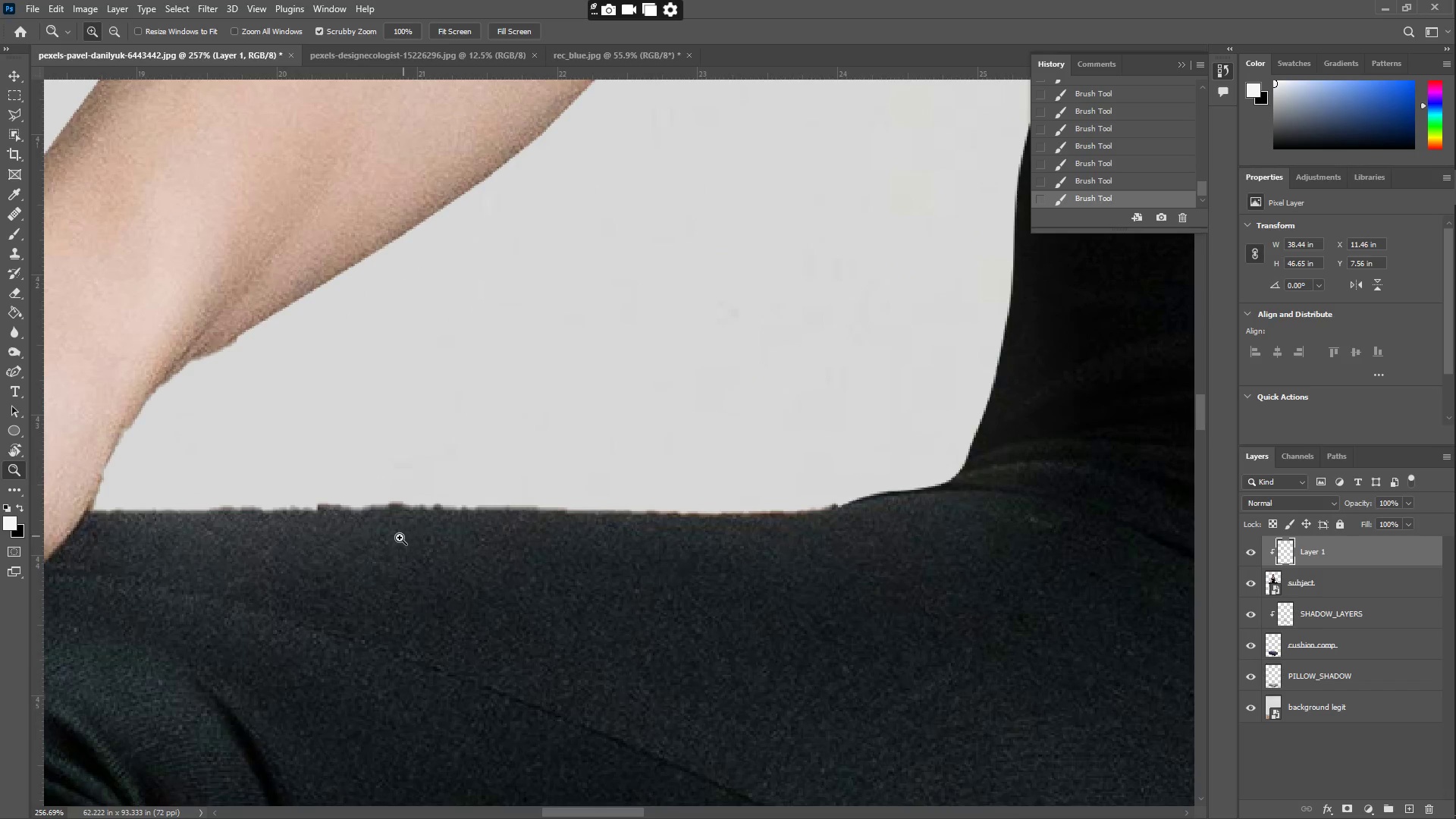 
hold_key(key=Space, duration=1.24)
 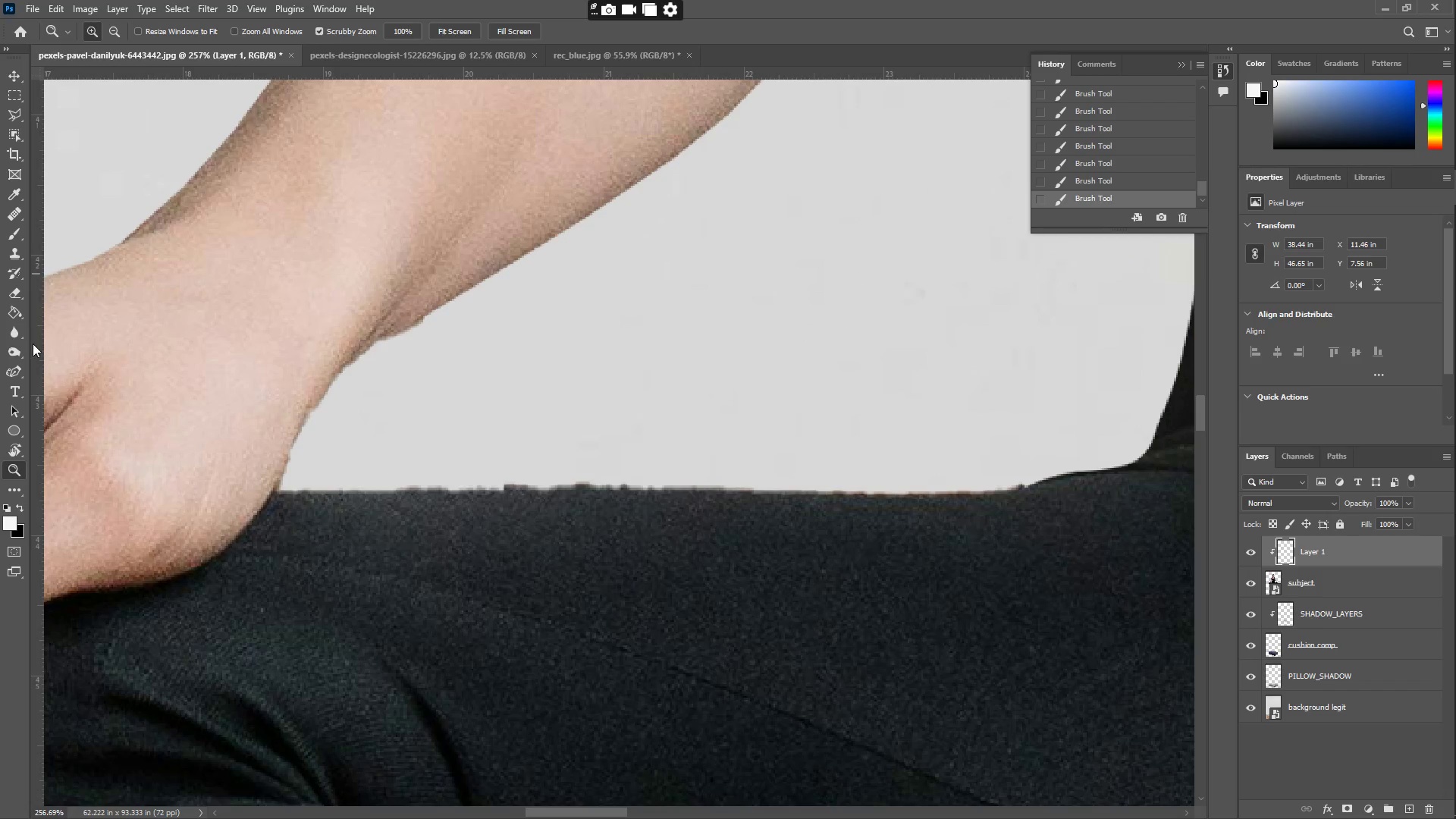 
left_click_drag(start_coordinate=[387, 543], to_coordinate=[573, 523])
 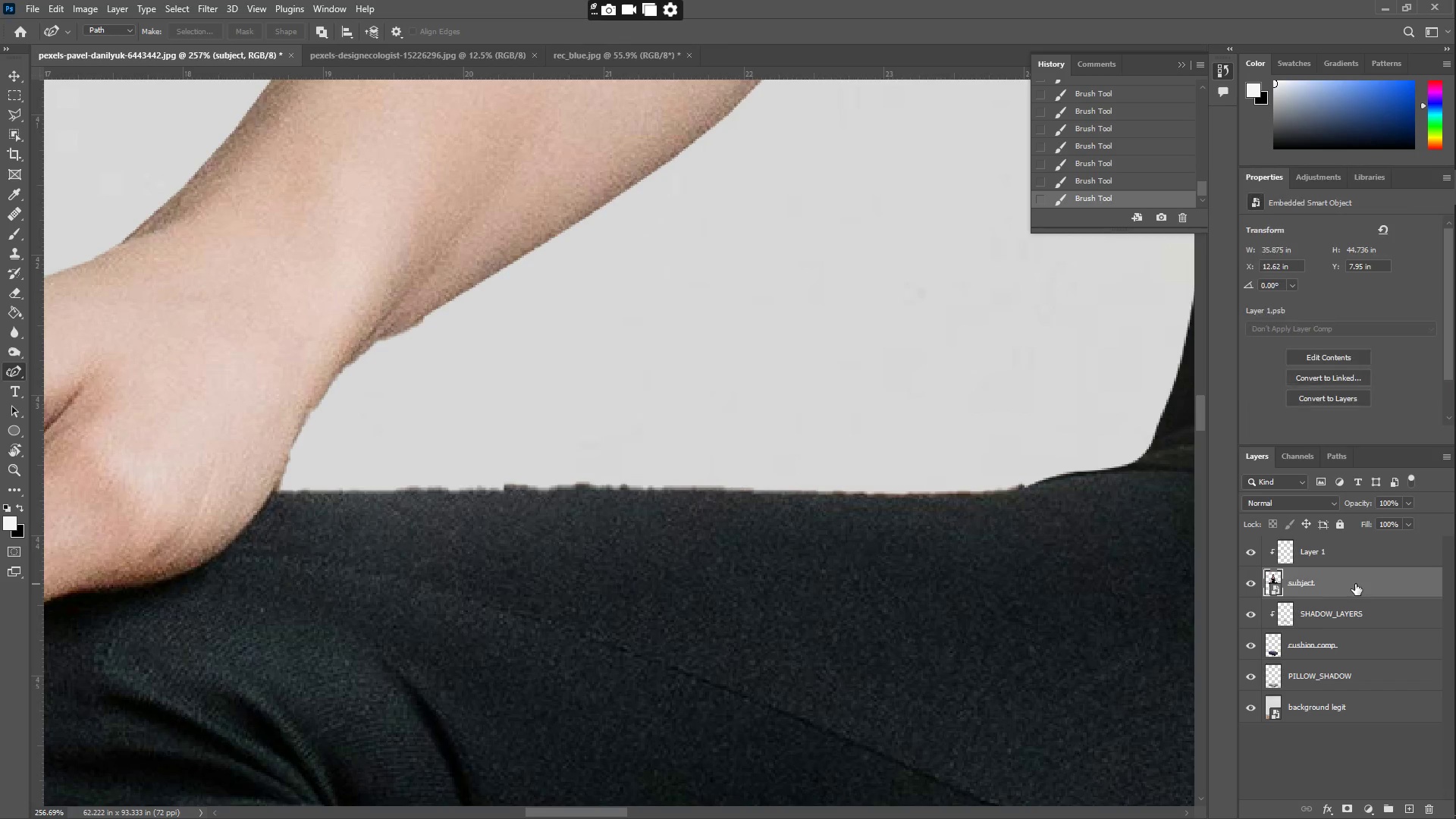 
right_click([1341, 581])
 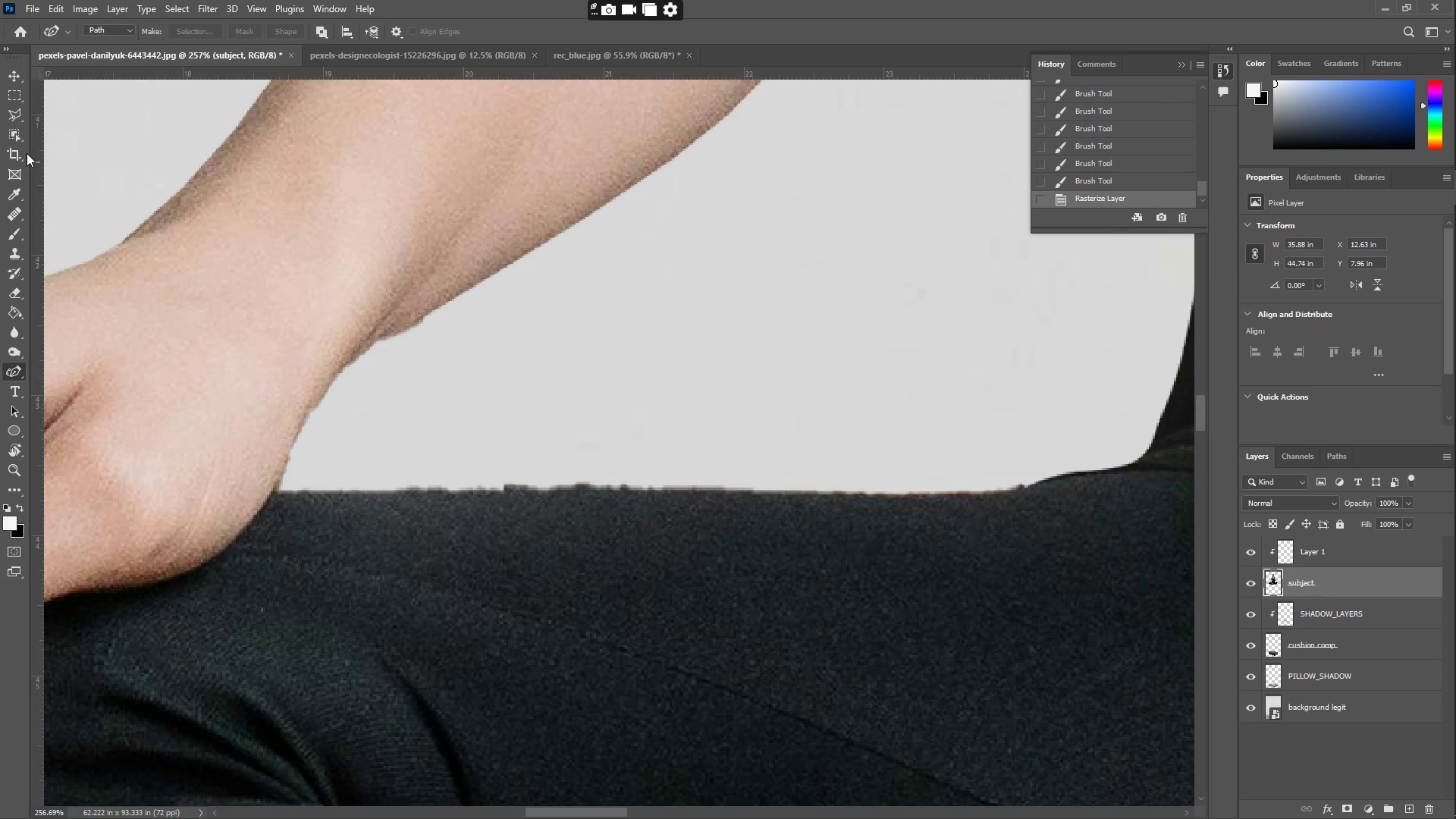 
left_click([438, 308])
 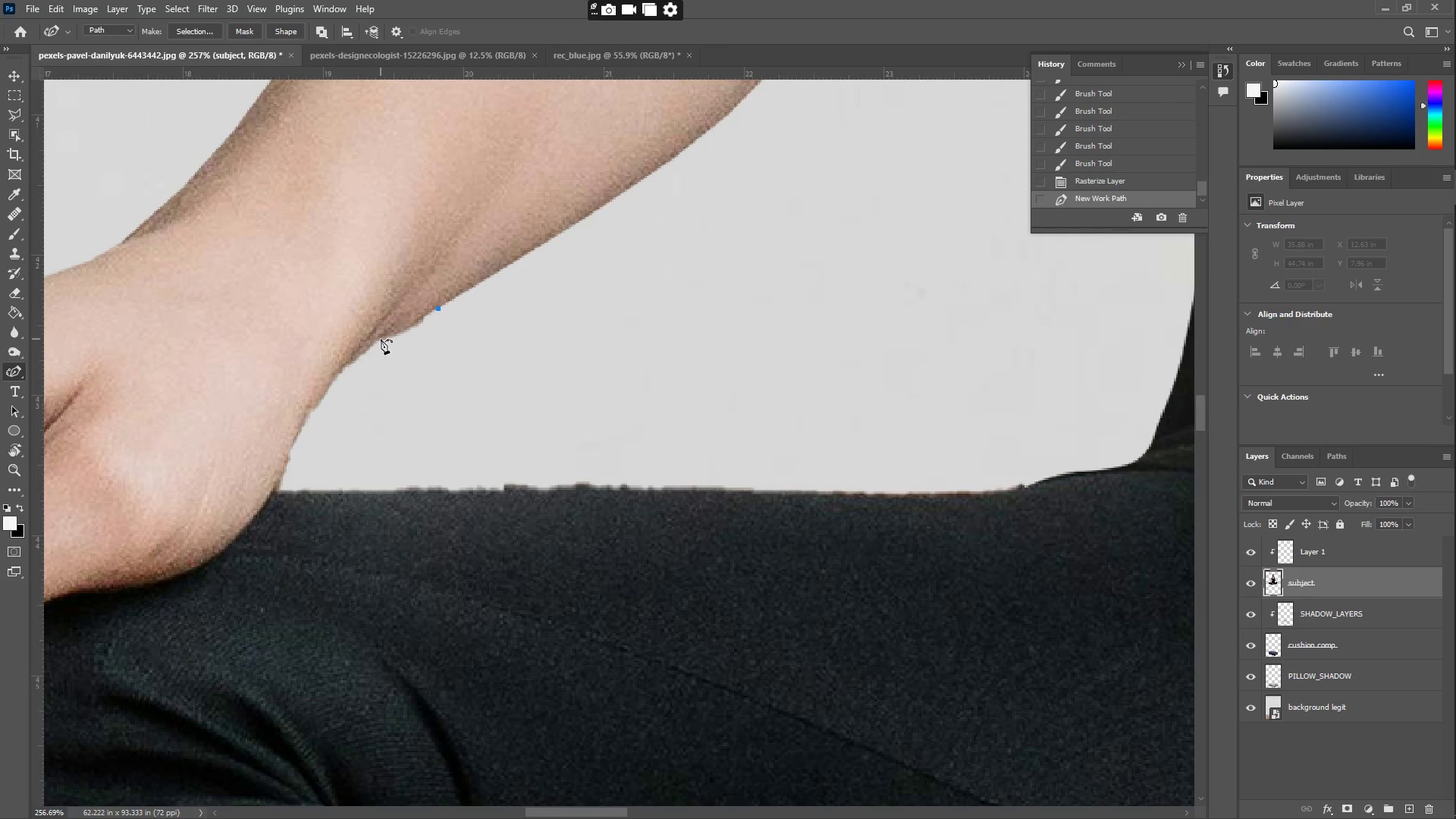 
left_click_drag(start_coordinate=[382, 337], to_coordinate=[372, 341])
 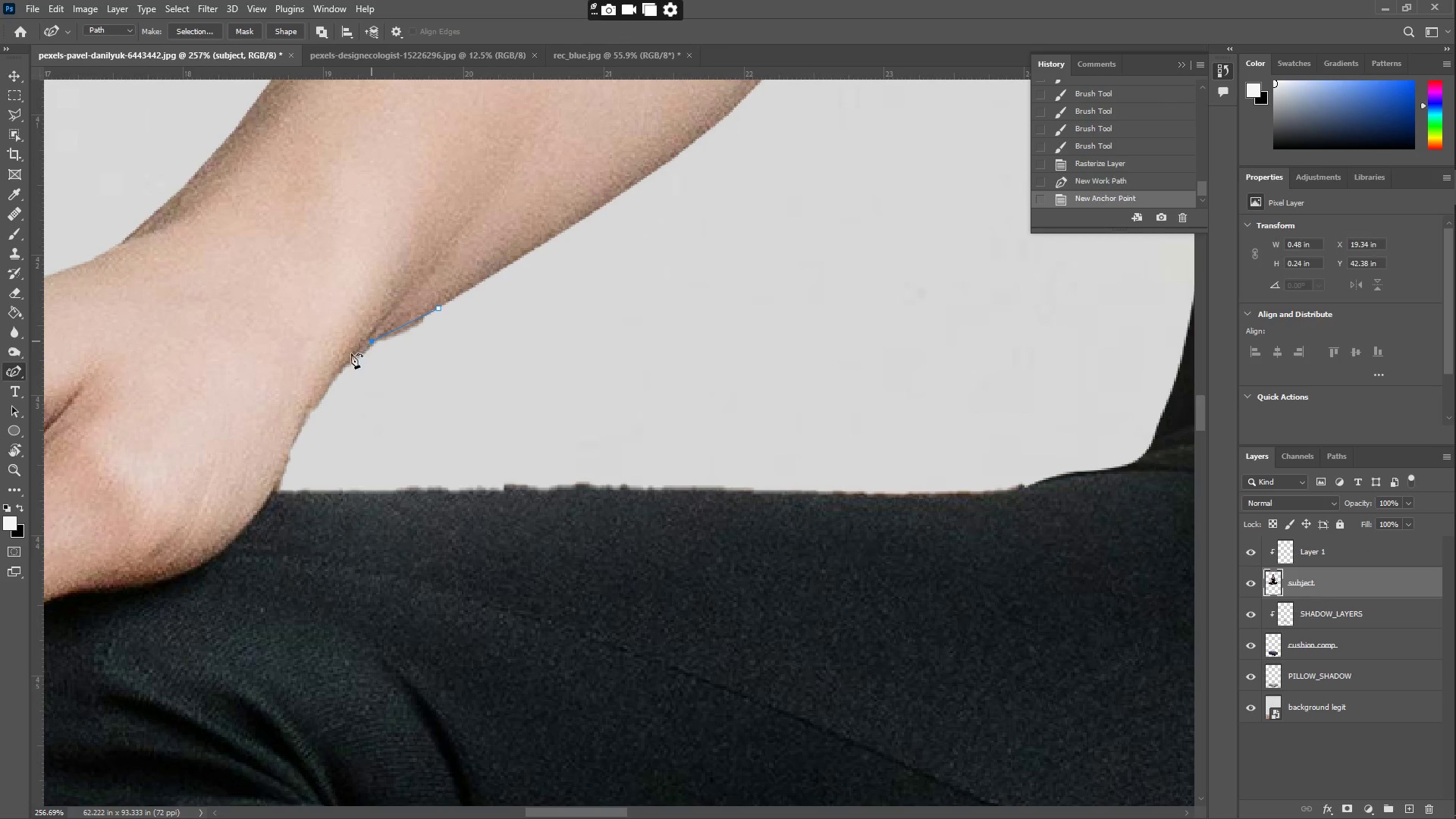 
left_click_drag(start_coordinate=[341, 357], to_coordinate=[339, 369])
 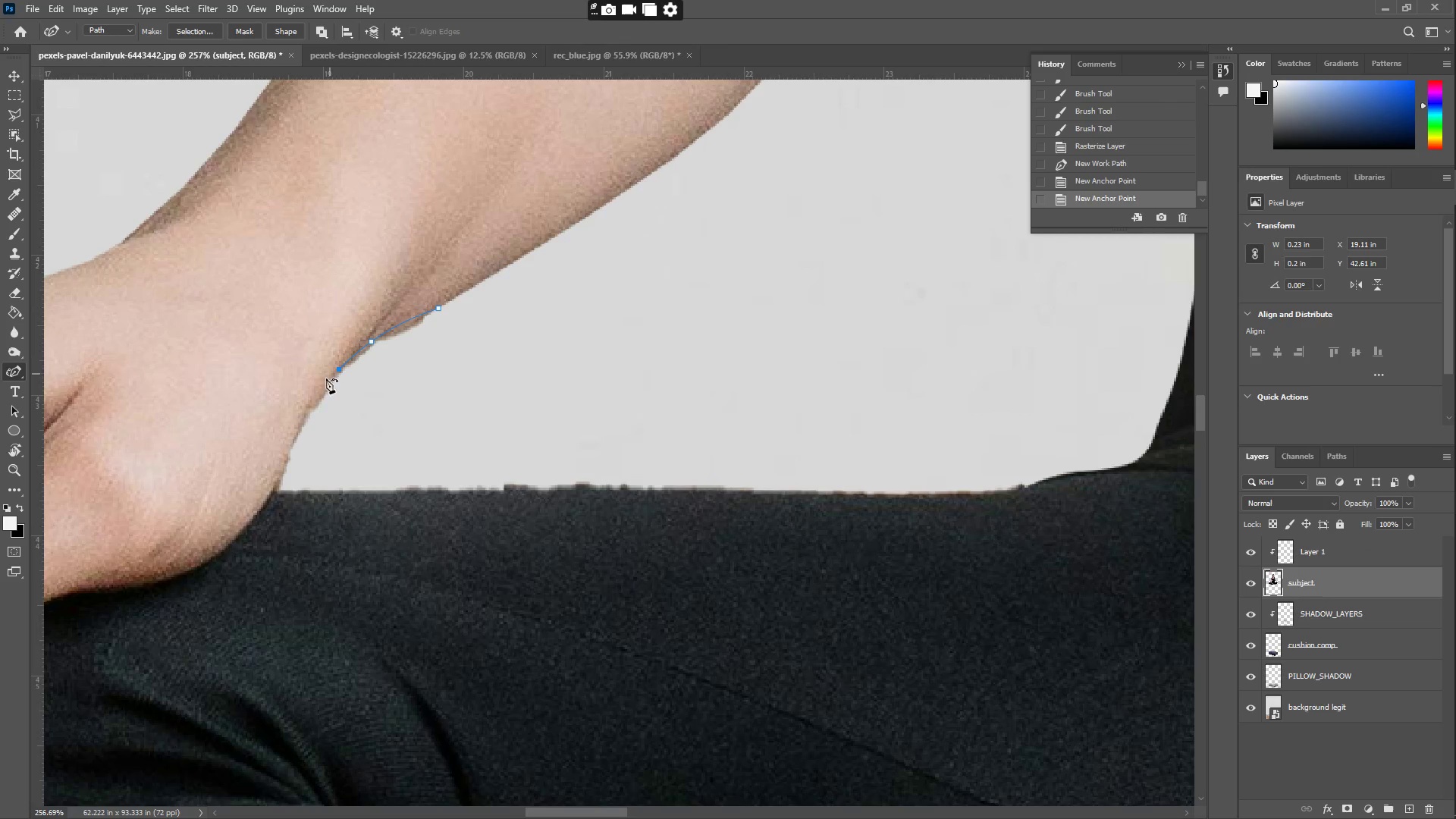 
left_click_drag(start_coordinate=[315, 391], to_coordinate=[315, 405])
 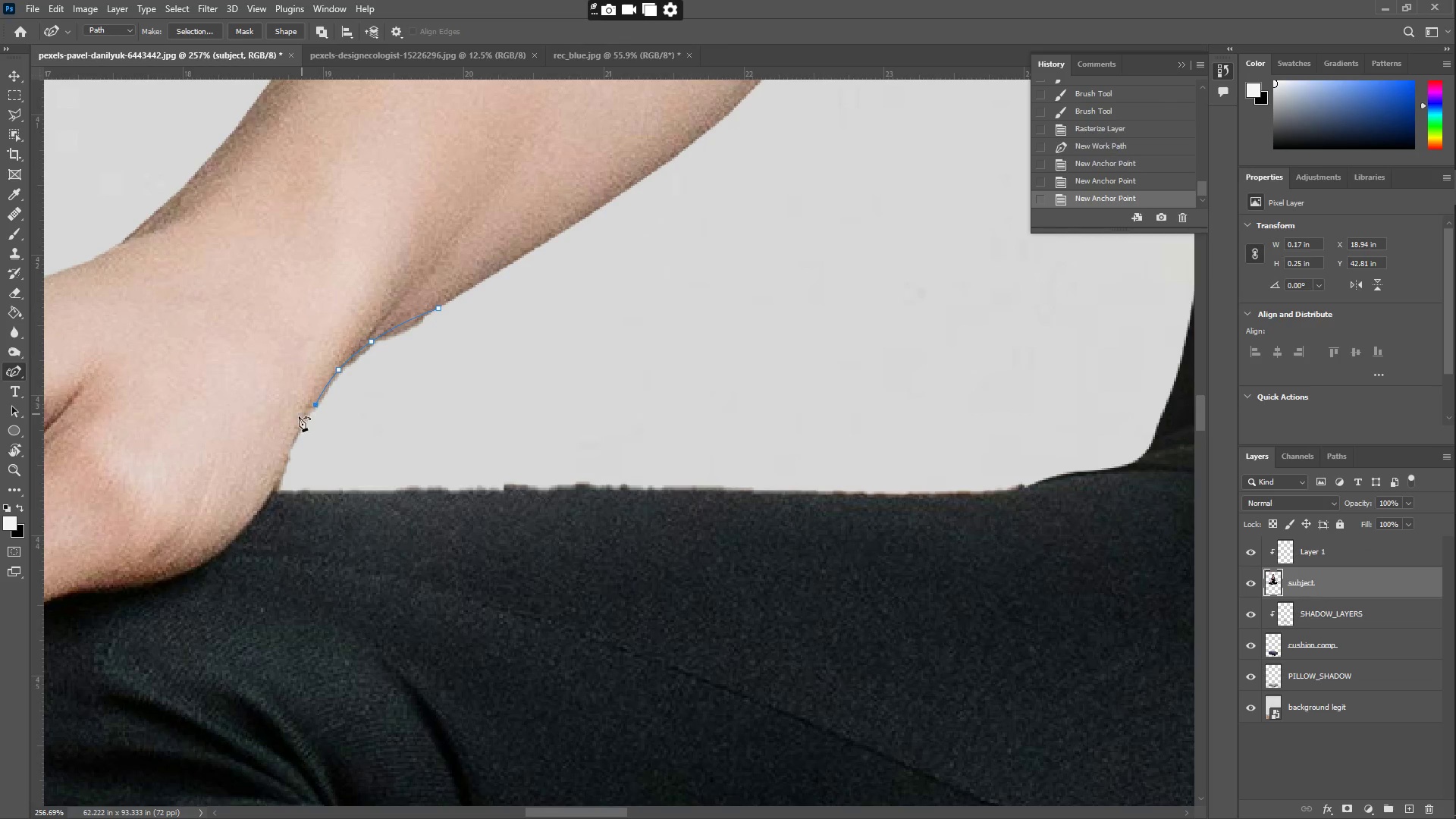 
left_click_drag(start_coordinate=[297, 421], to_coordinate=[293, 439])
 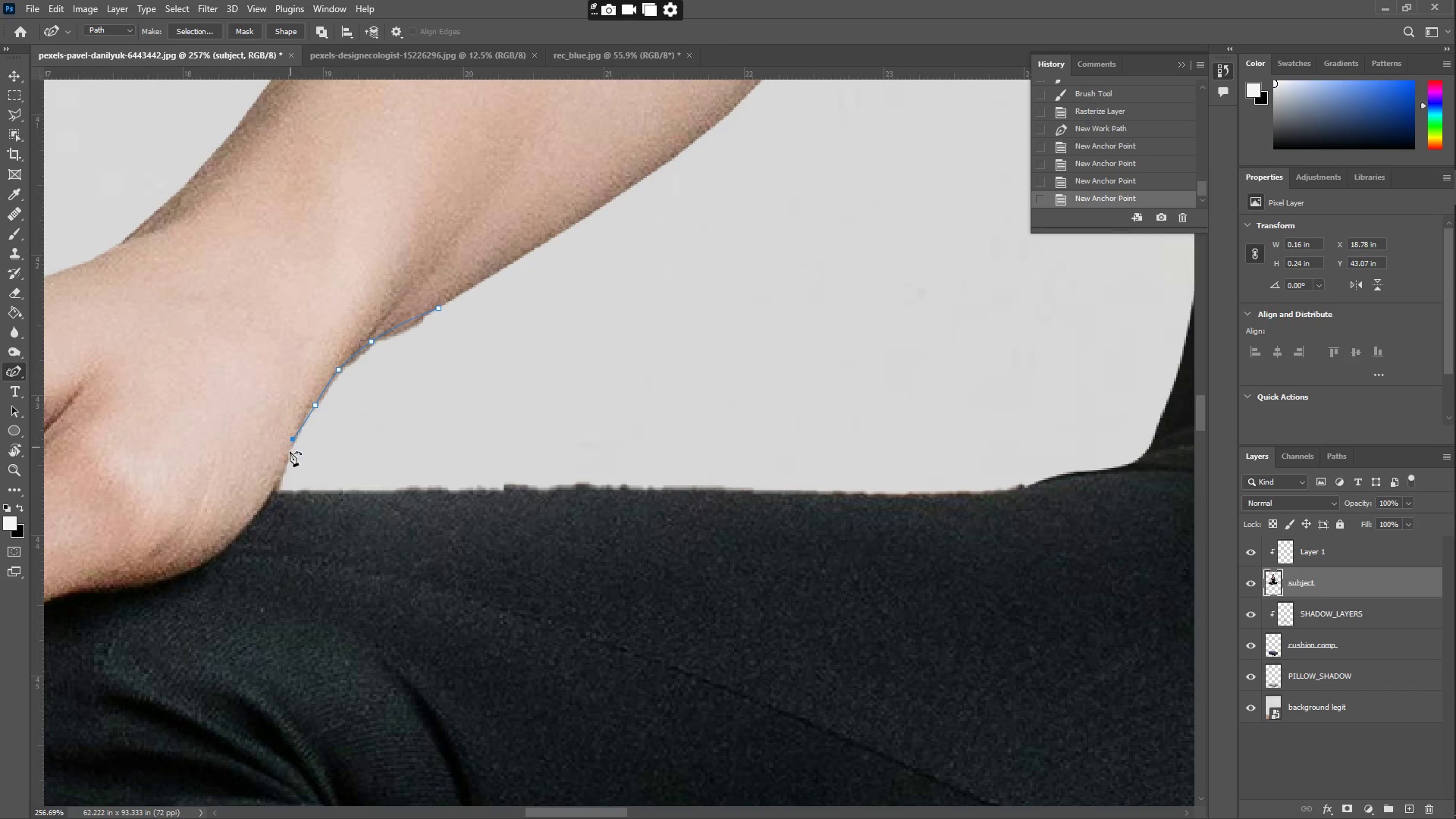 
left_click_drag(start_coordinate=[281, 467], to_coordinate=[275, 491])
 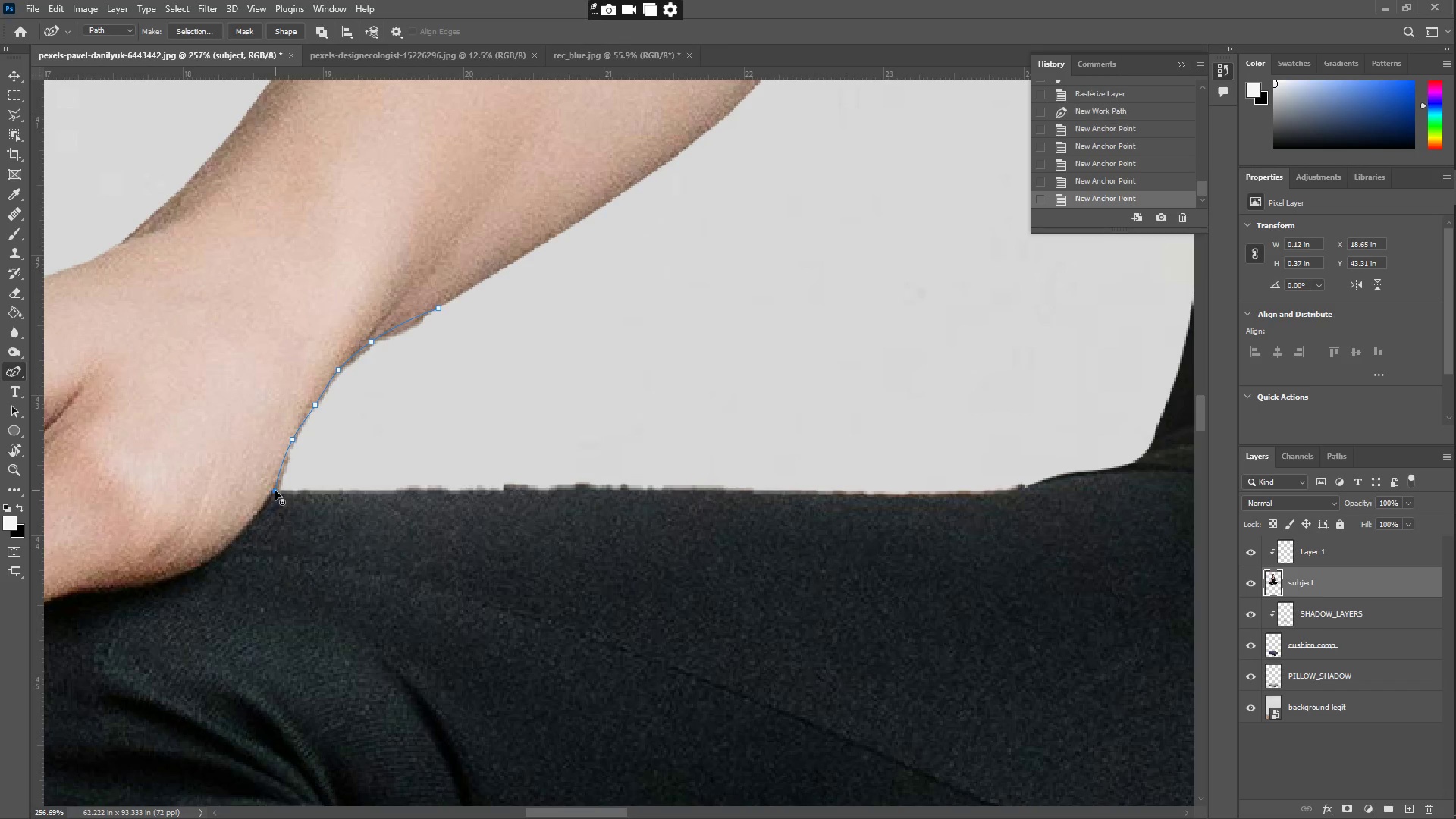 
double_click([275, 491])
 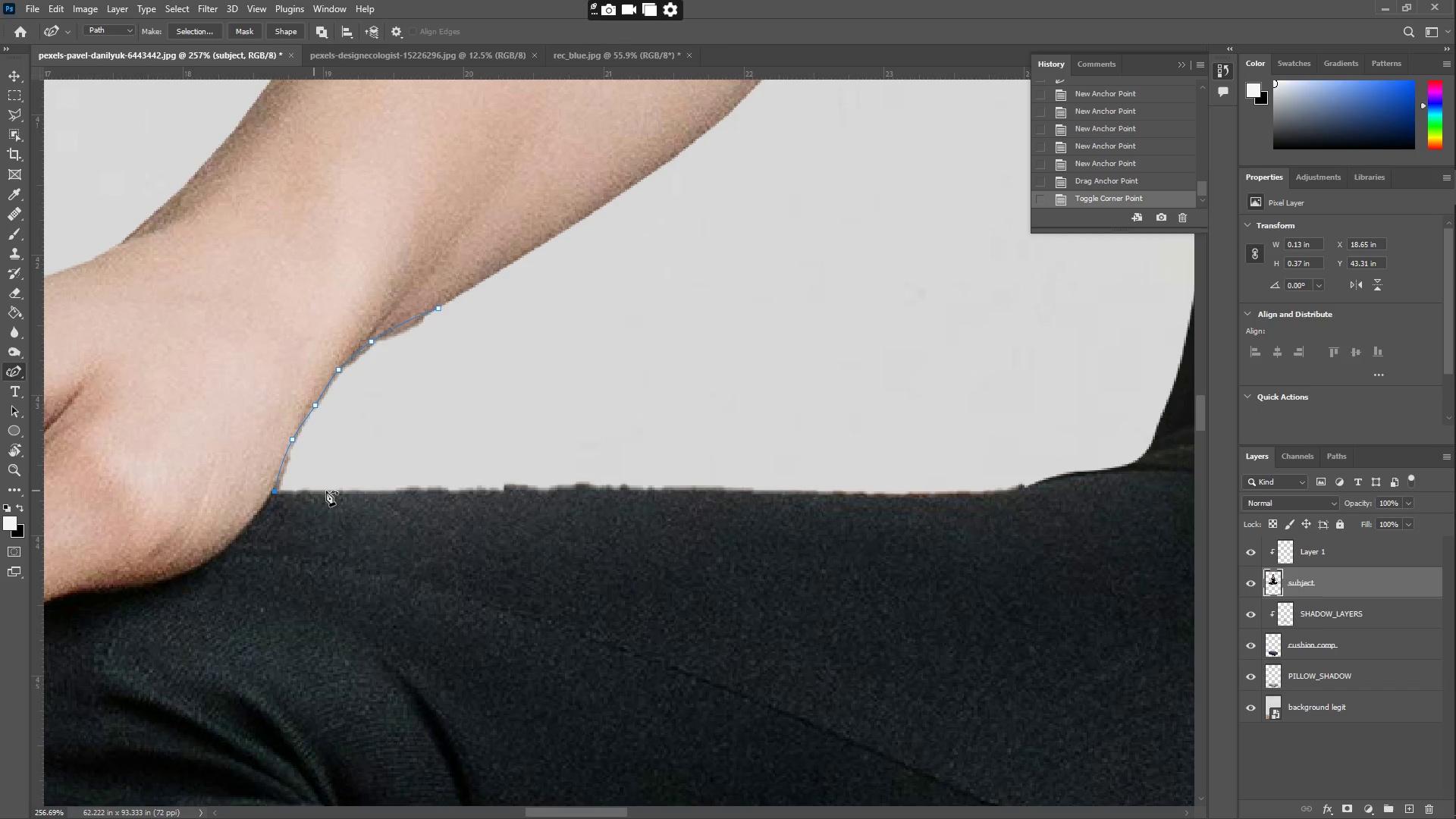 
left_click_drag(start_coordinate=[483, 508], to_coordinate=[487, 499])
 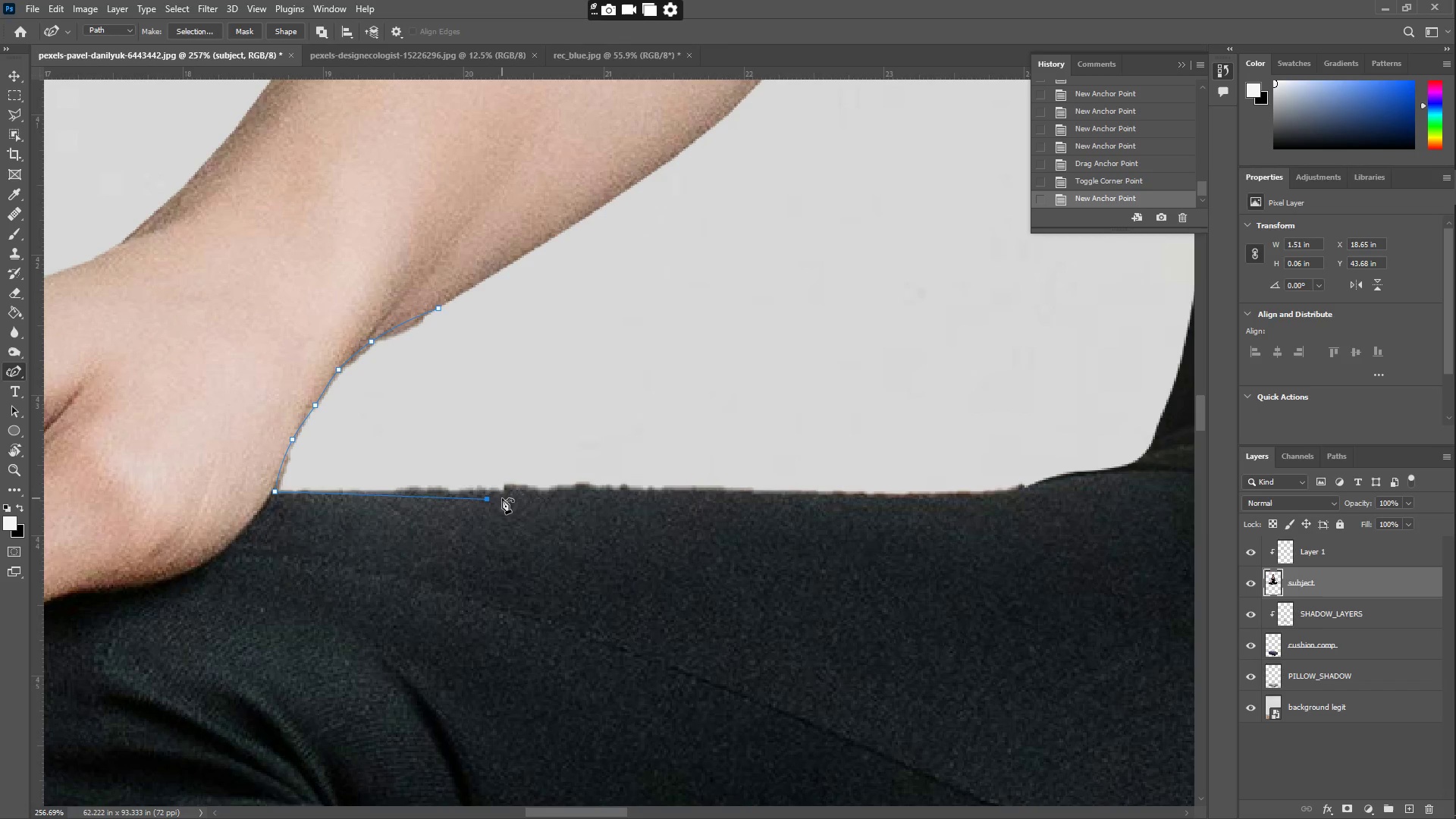 
left_click_drag(start_coordinate=[515, 495], to_coordinate=[620, 492])
 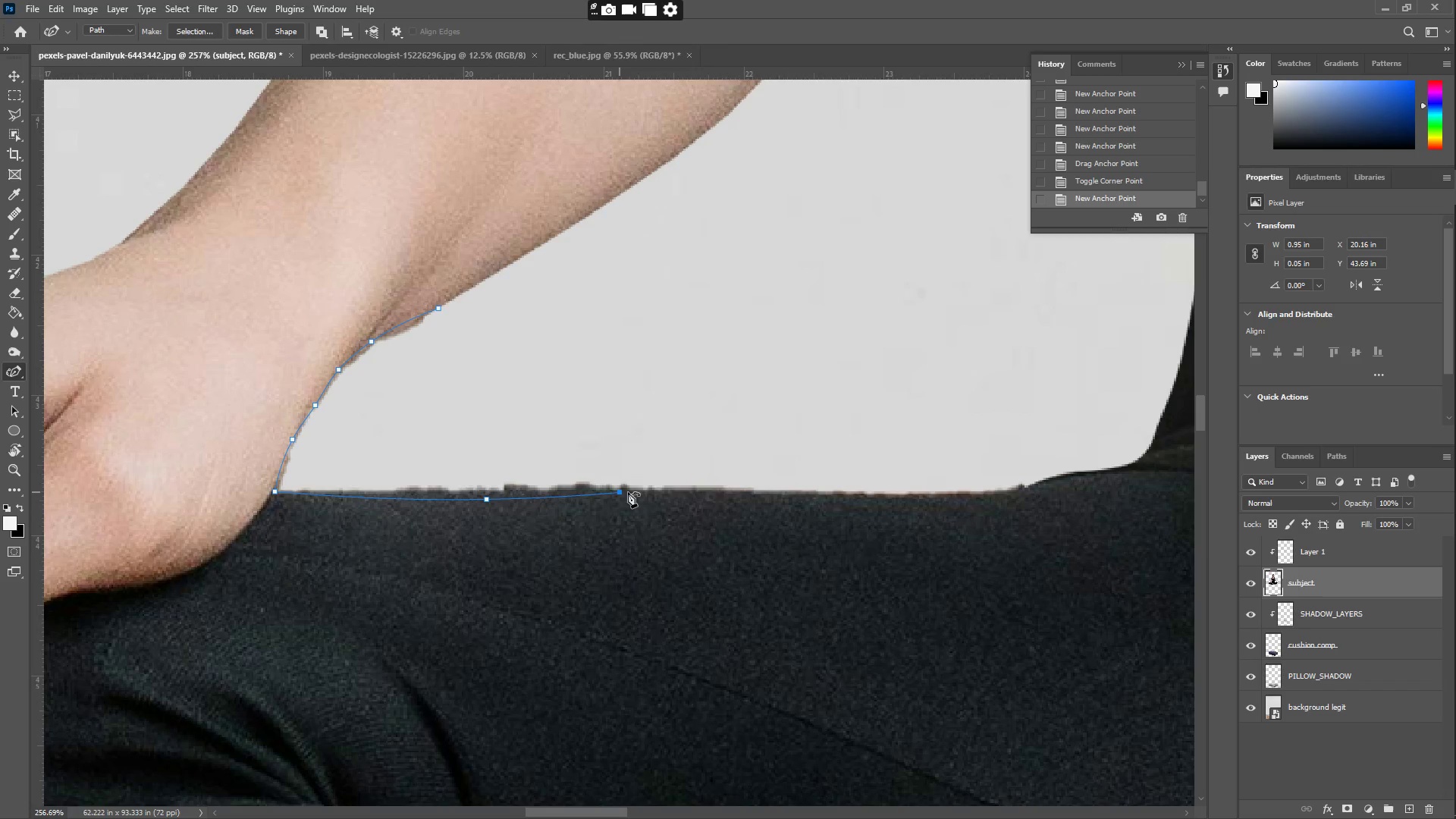 
left_click_drag(start_coordinate=[743, 497], to_coordinate=[871, 497])
 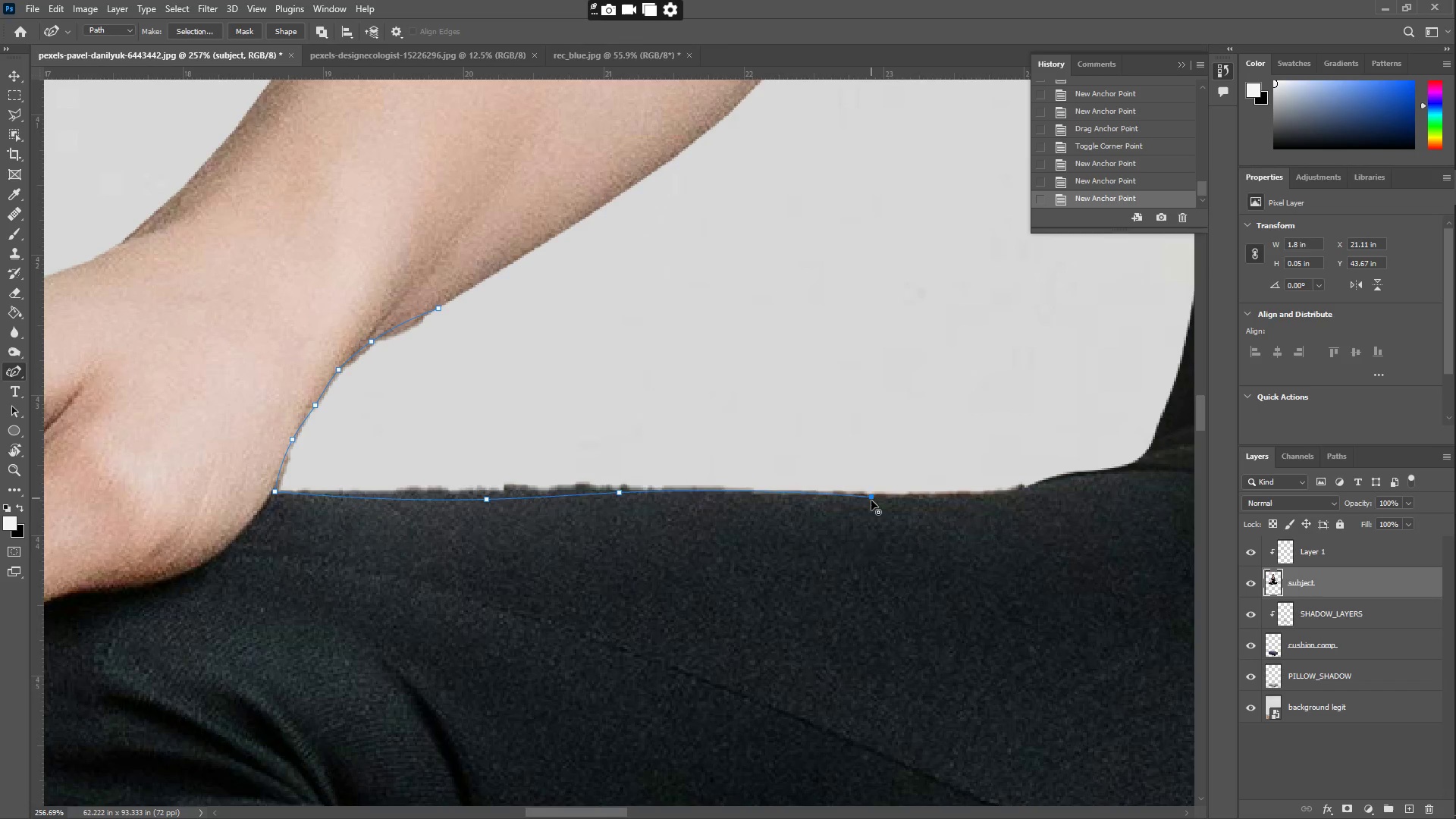 
hold_key(key=Space, duration=0.52)
 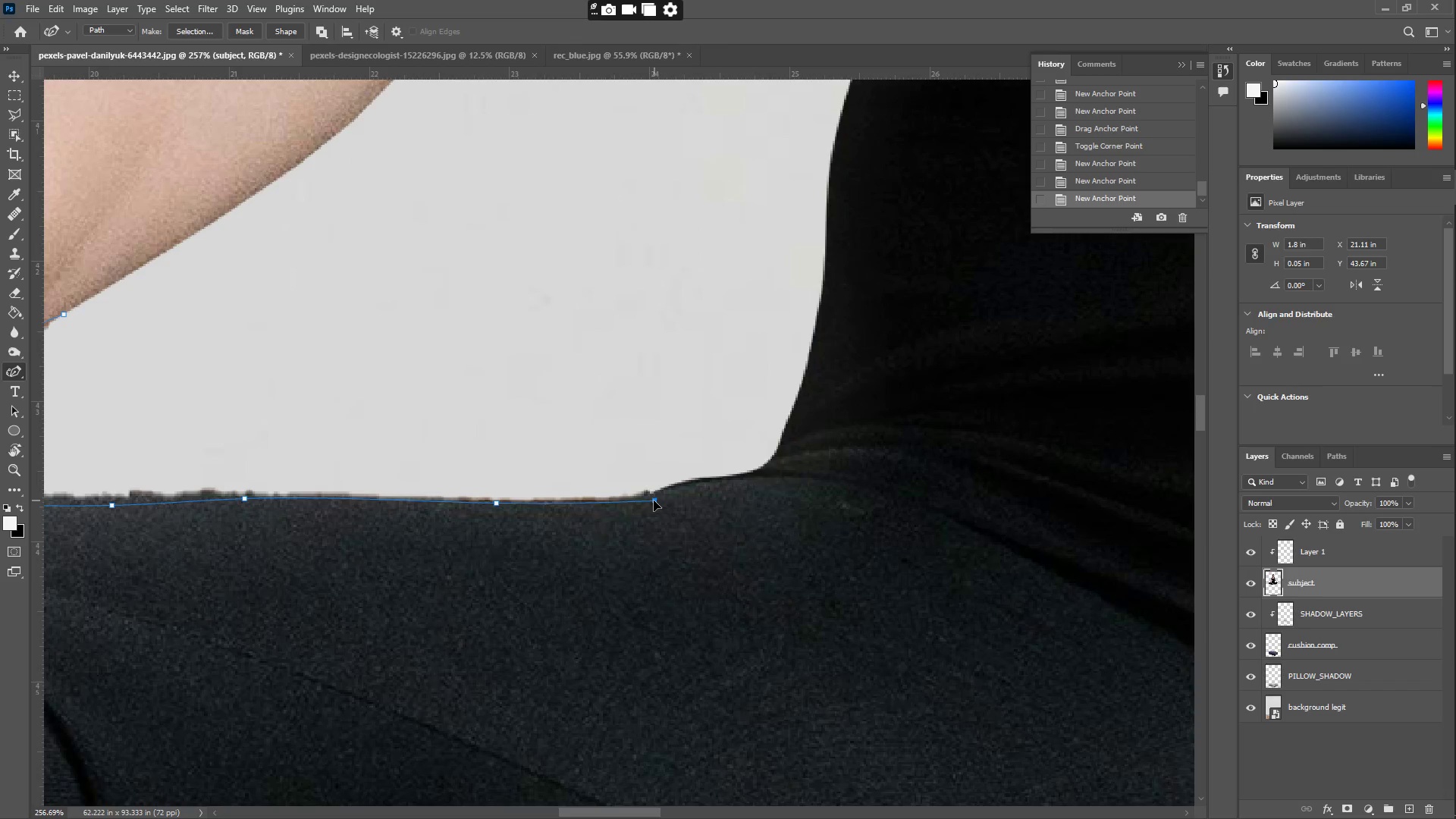 
left_click_drag(start_coordinate=[890, 488], to_coordinate=[515, 494])
 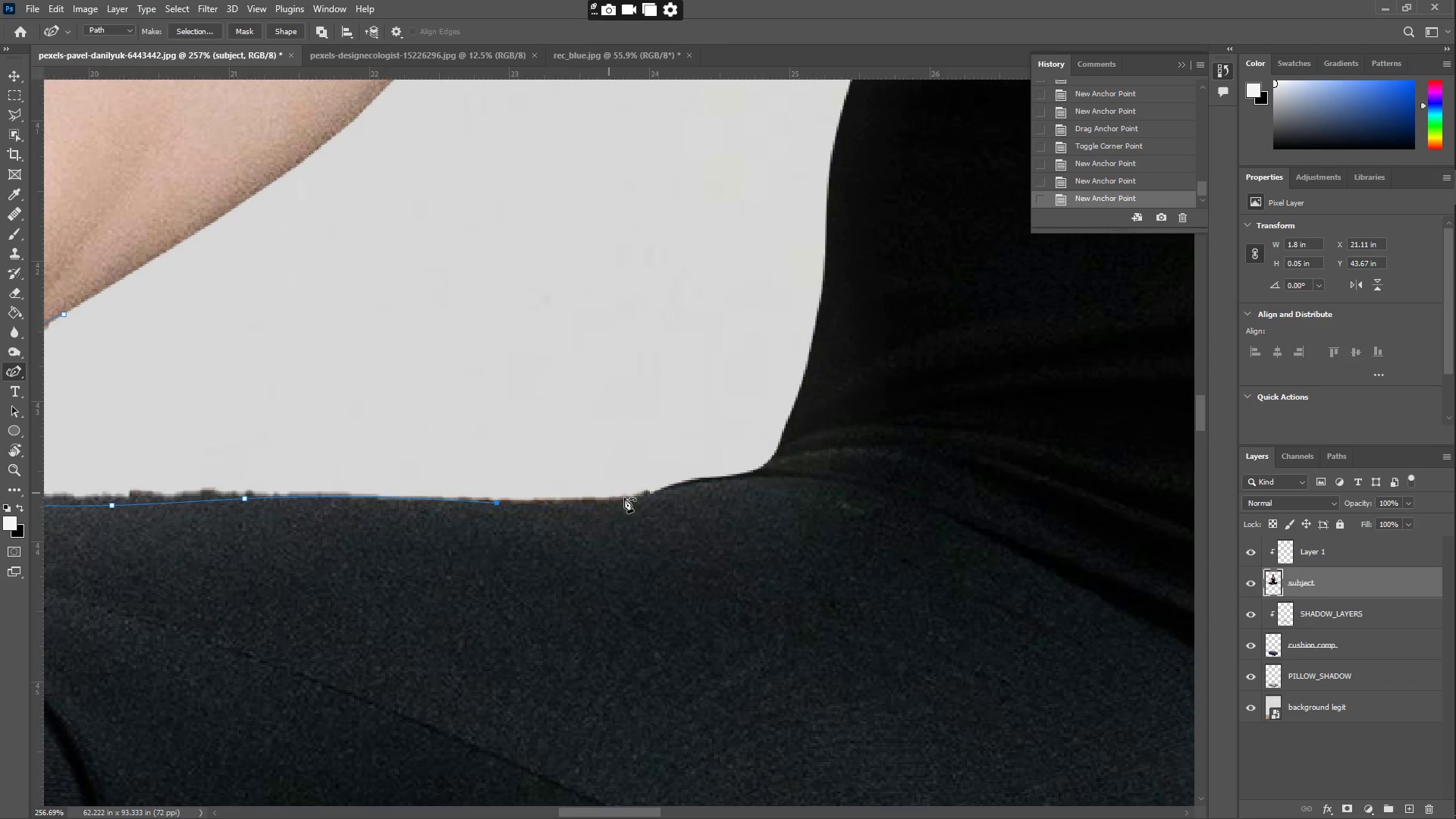 
left_click_drag(start_coordinate=[644, 510], to_coordinate=[647, 498])
 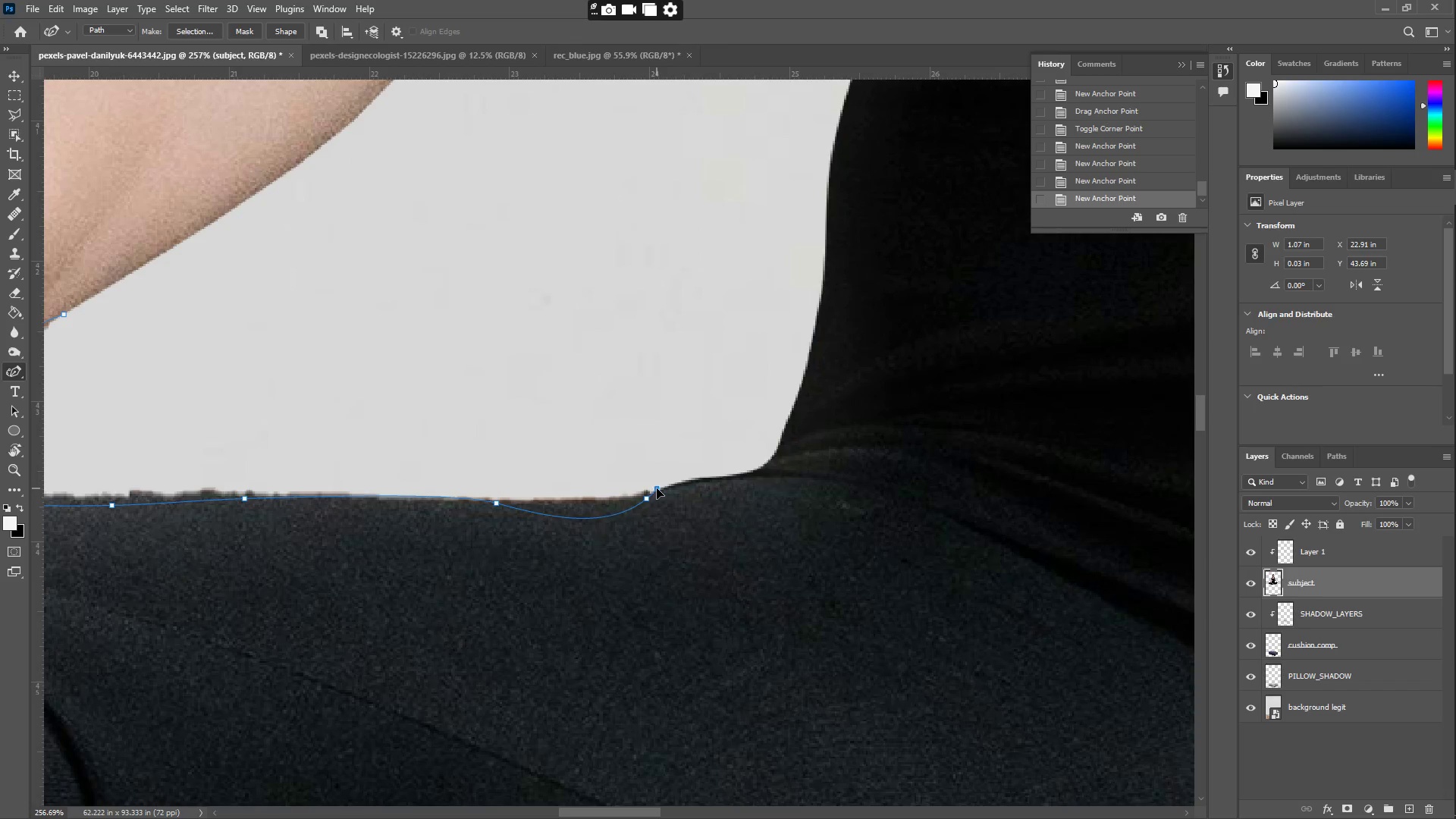 
key(Control+Z)
 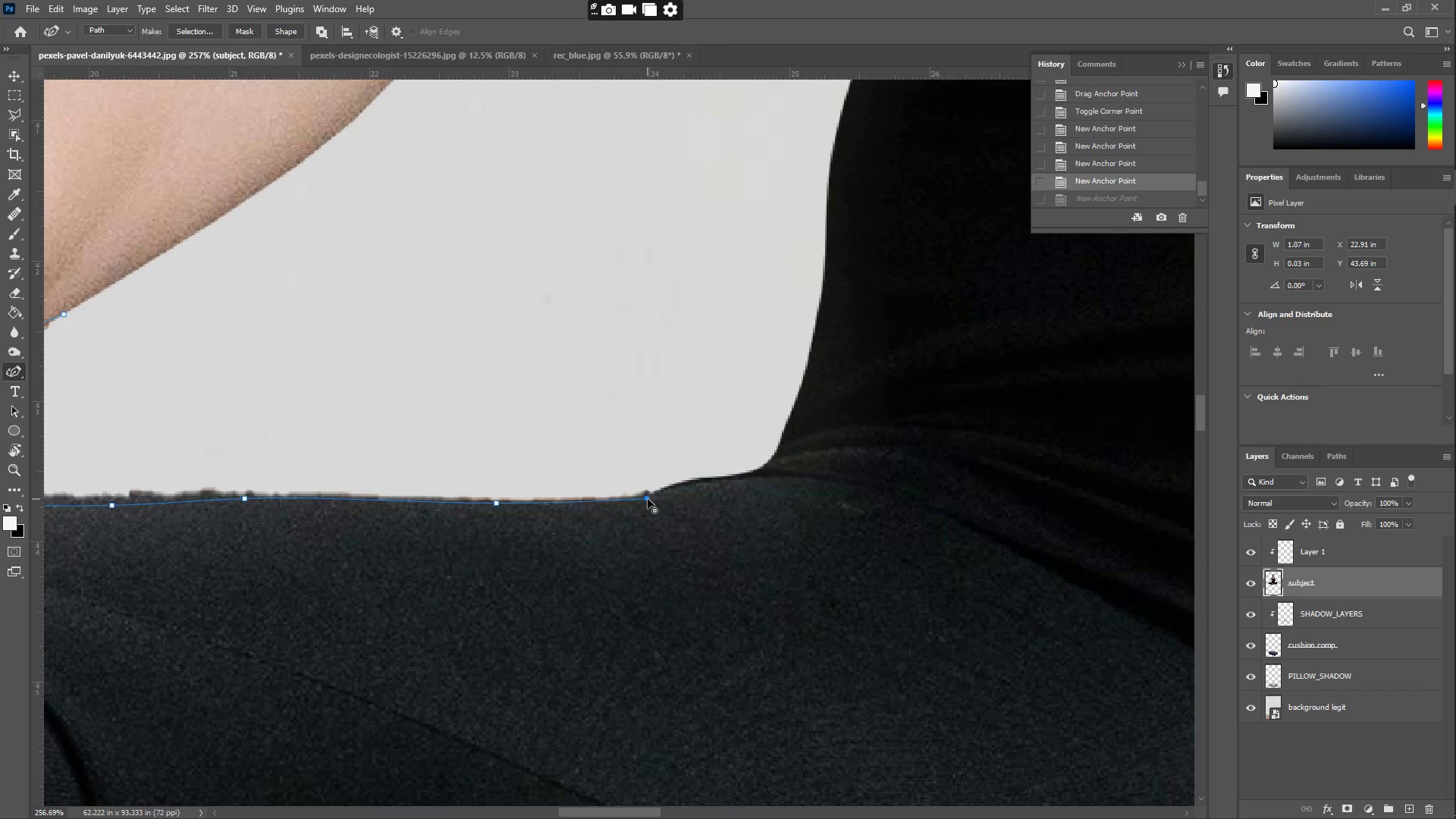 
double_click([648, 499])
 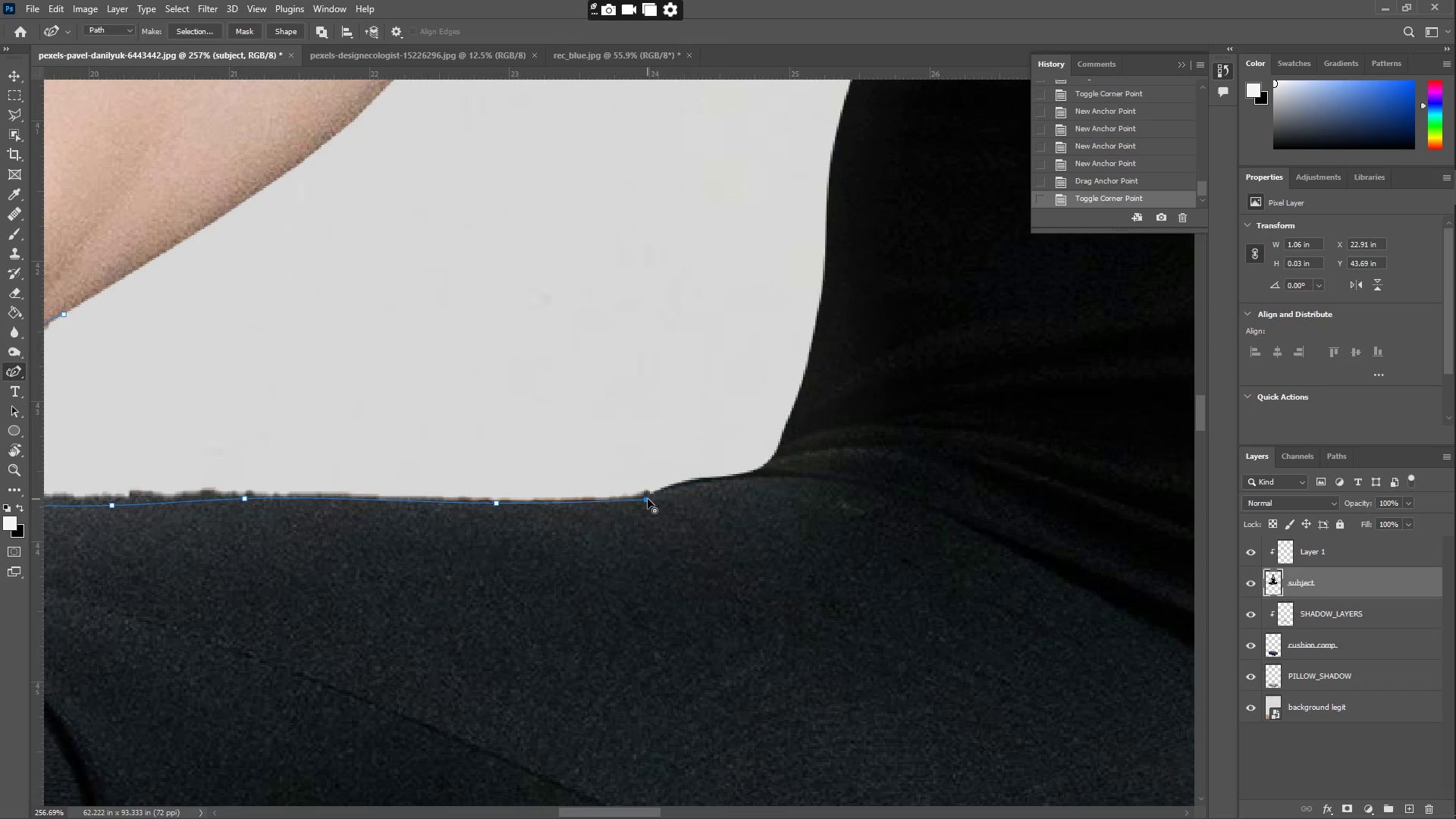 
left_click_drag(start_coordinate=[655, 486], to_coordinate=[662, 464])
 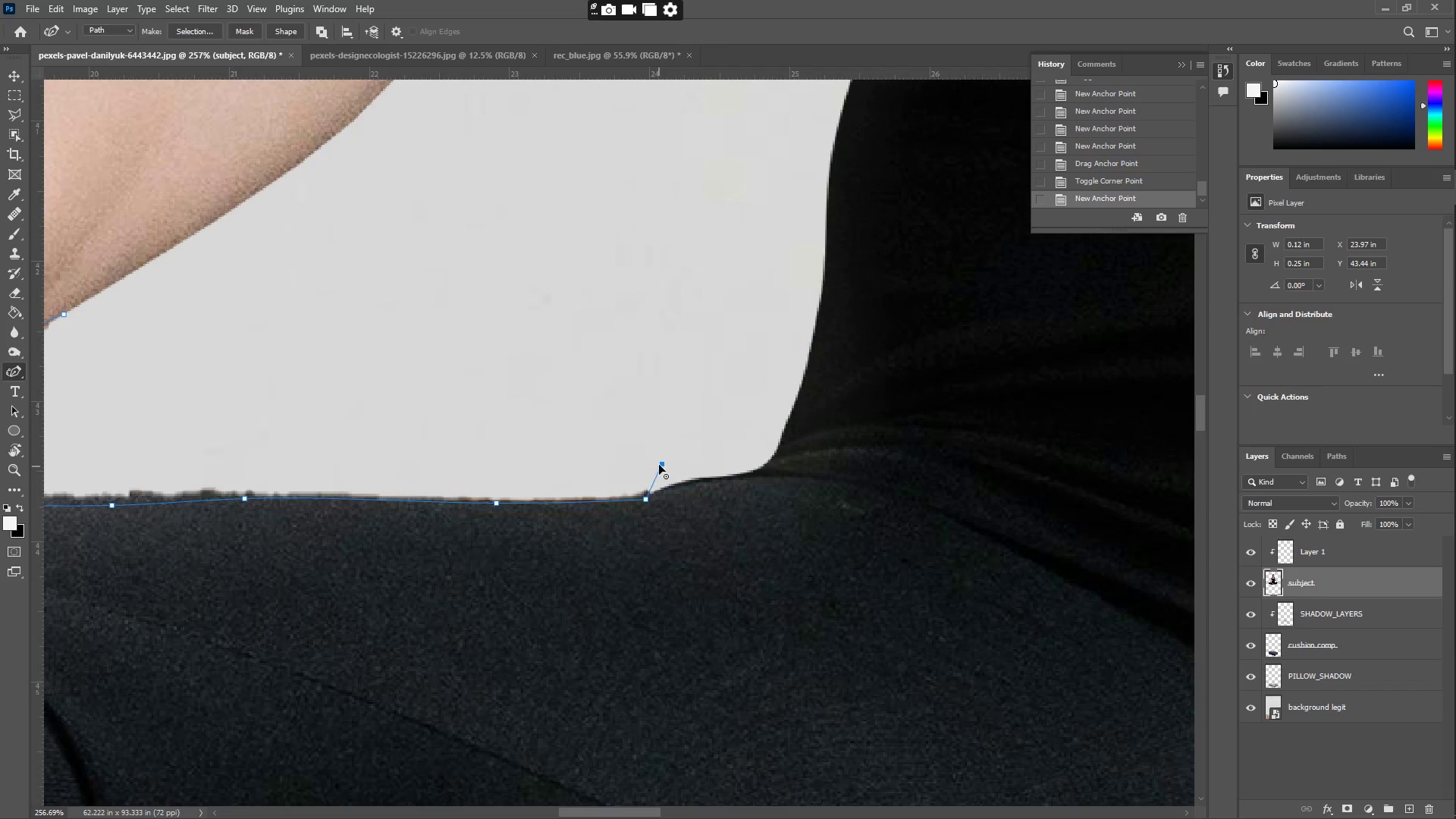 
left_click_drag(start_coordinate=[660, 465], to_coordinate=[668, 466])
 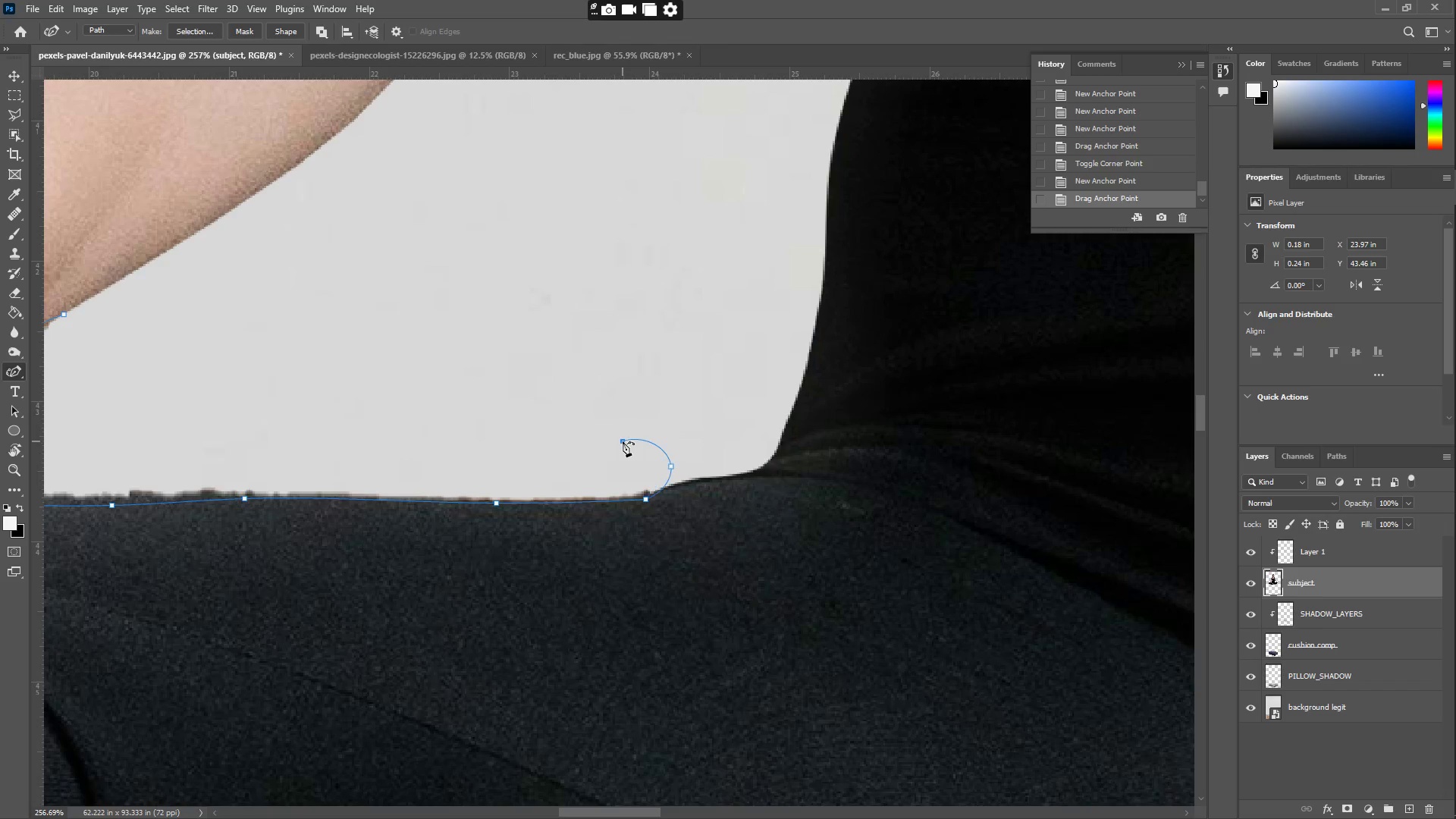 
double_click([623, 441])
 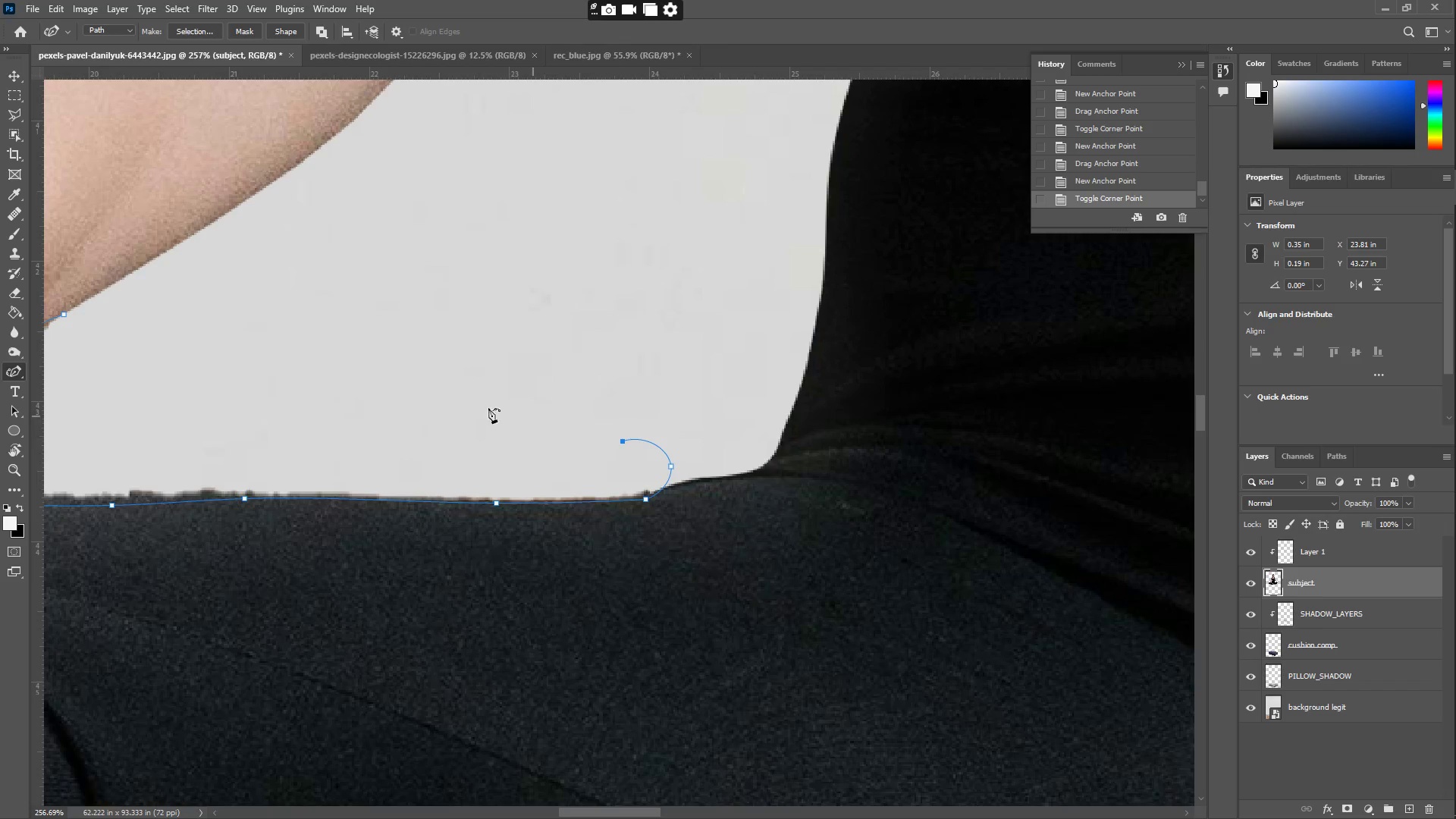 
hold_key(key=Space, duration=0.39)
 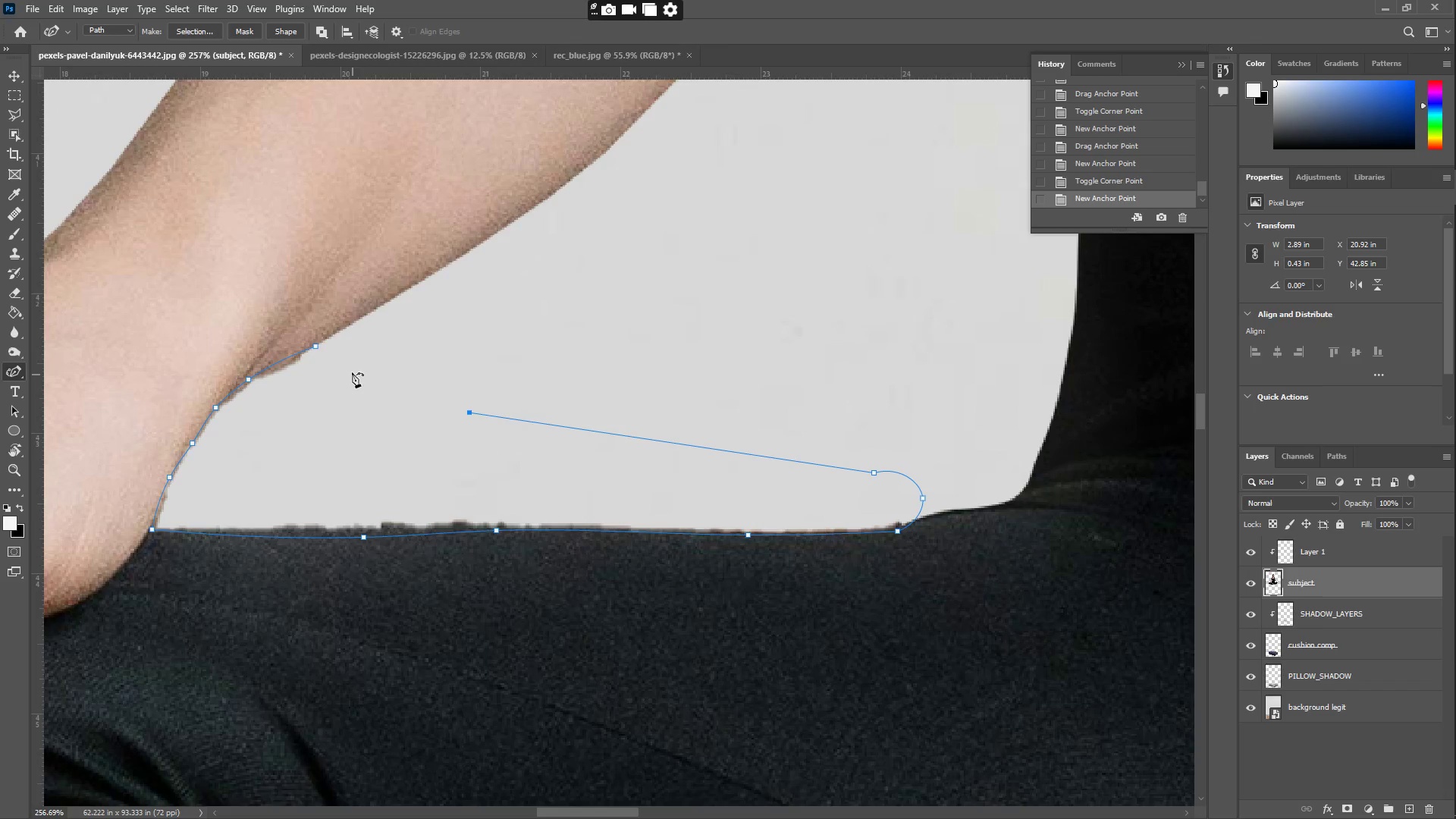 
left_click_drag(start_coordinate=[399, 394], to_coordinate=[607, 421])
 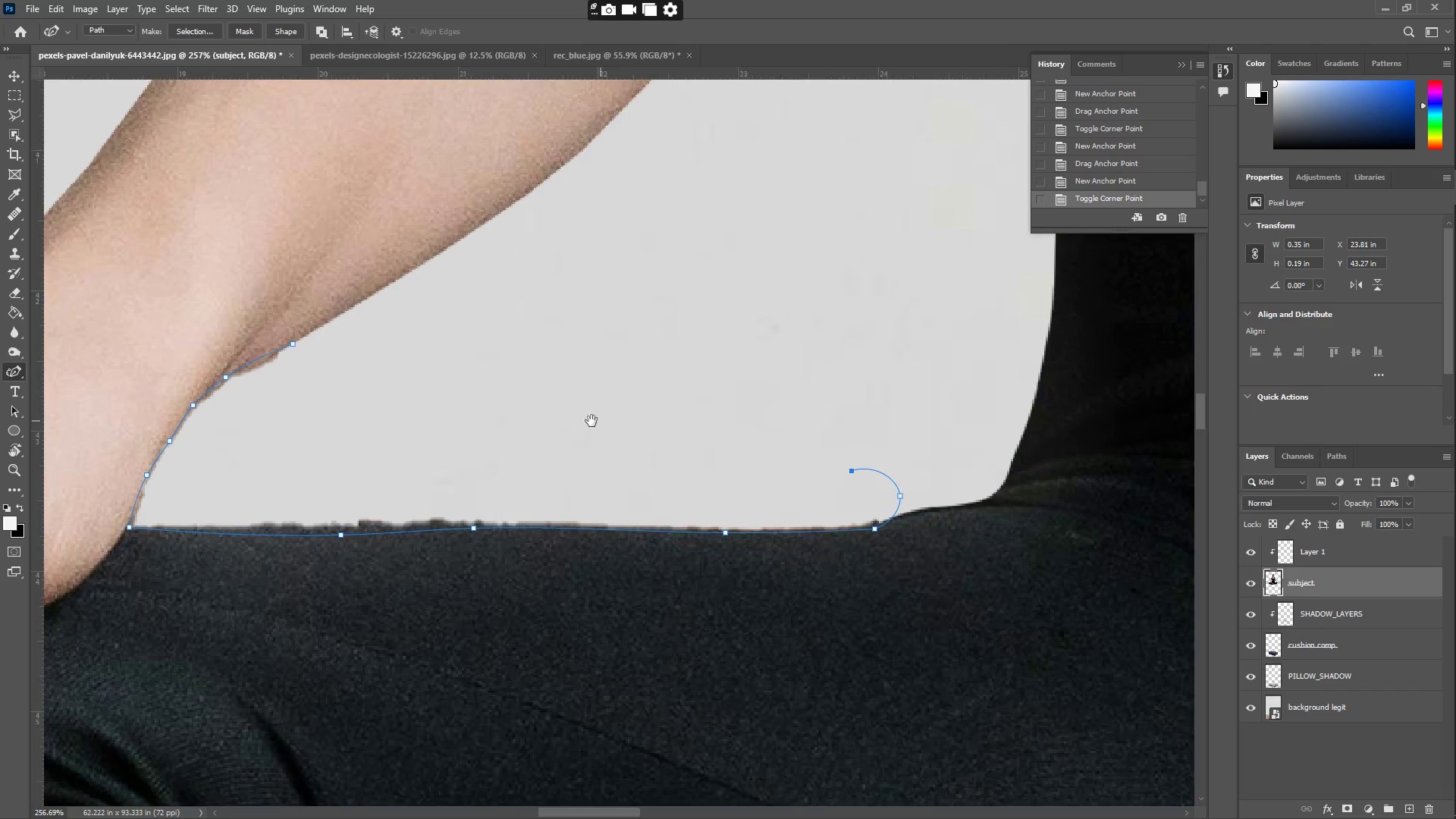 
left_click_drag(start_coordinate=[479, 413], to_coordinate=[469, 413])
 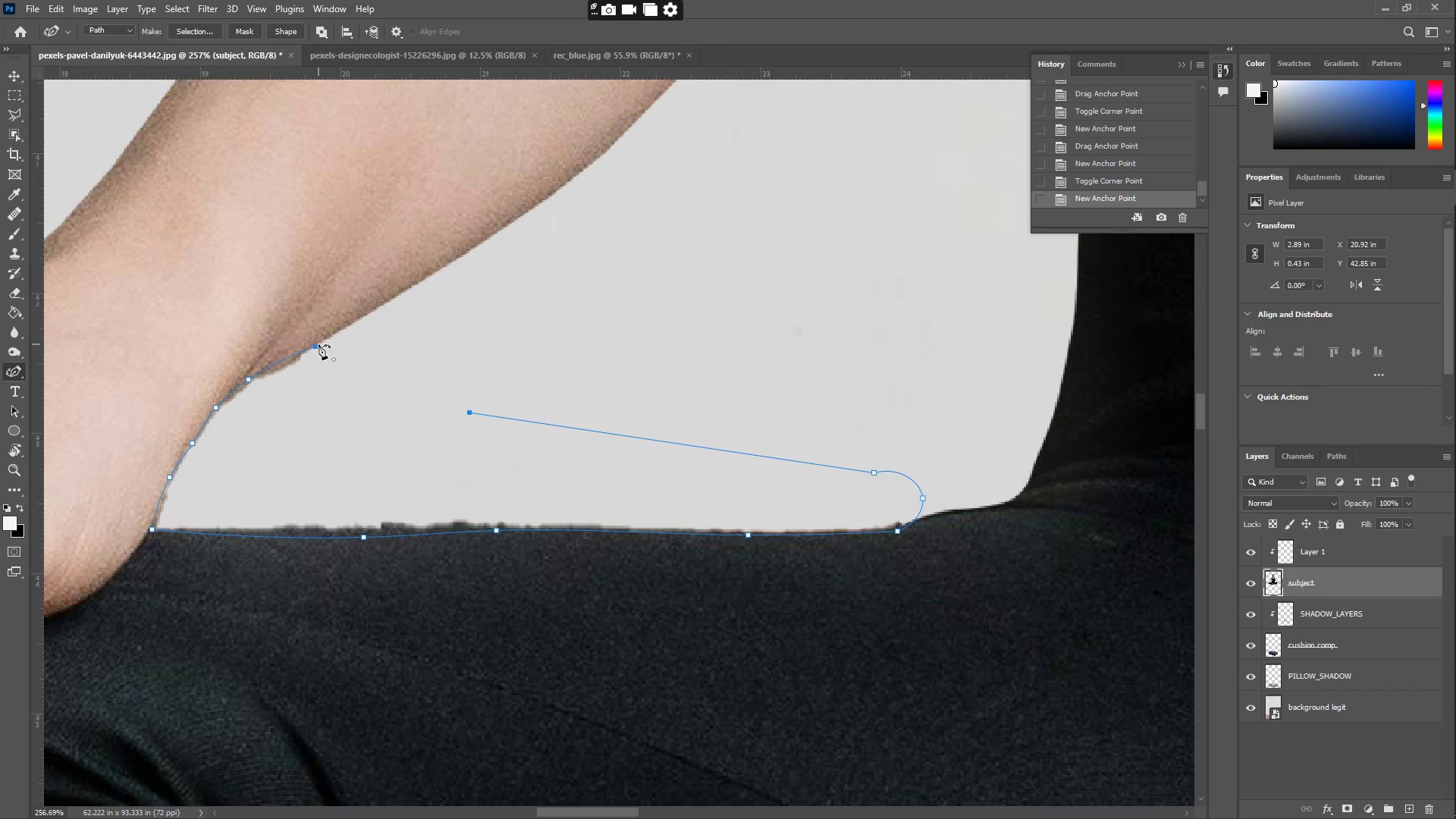 
double_click([315, 344])
 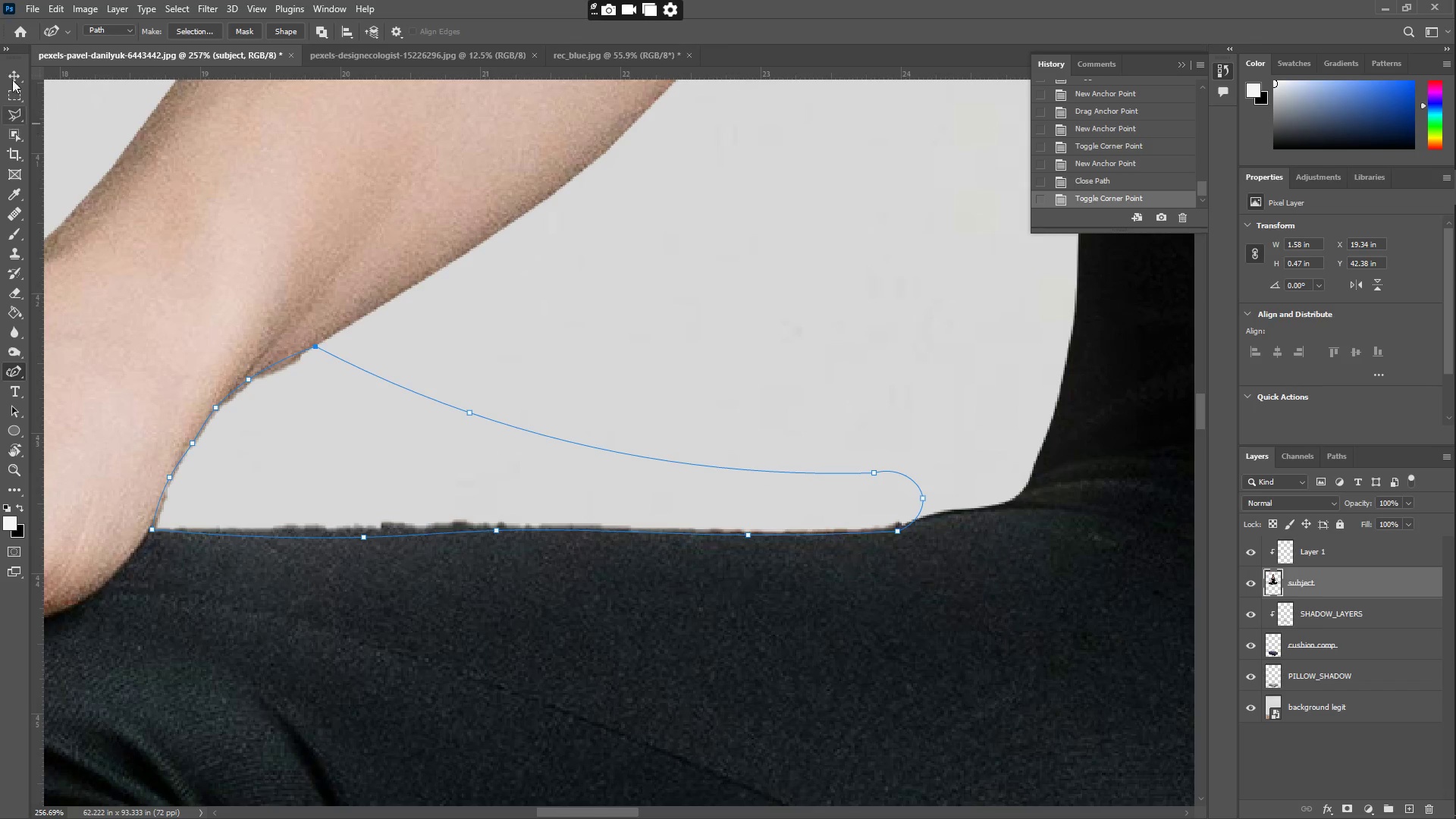 
left_click([14, 68])
 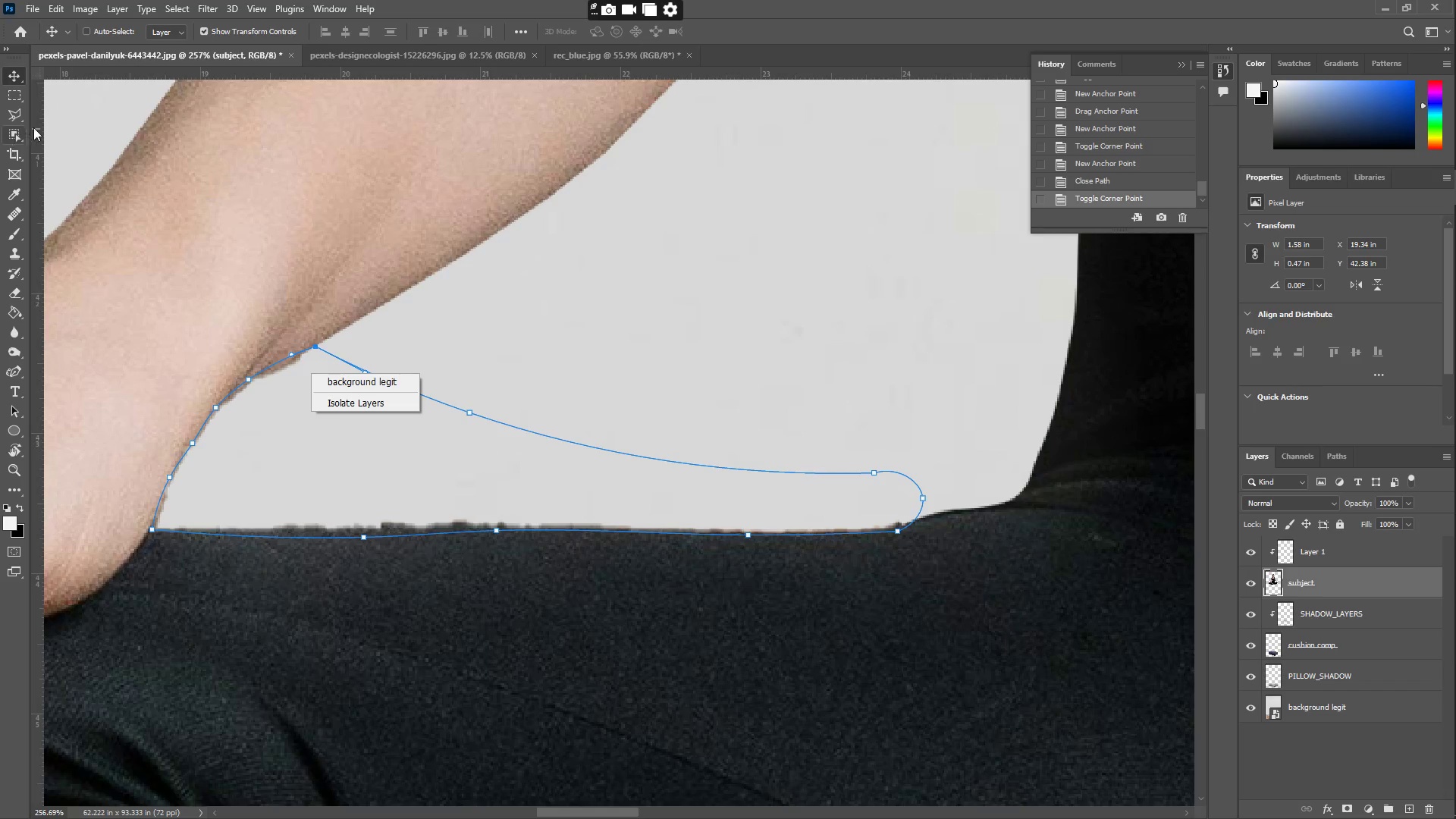 
double_click([11, 100])
 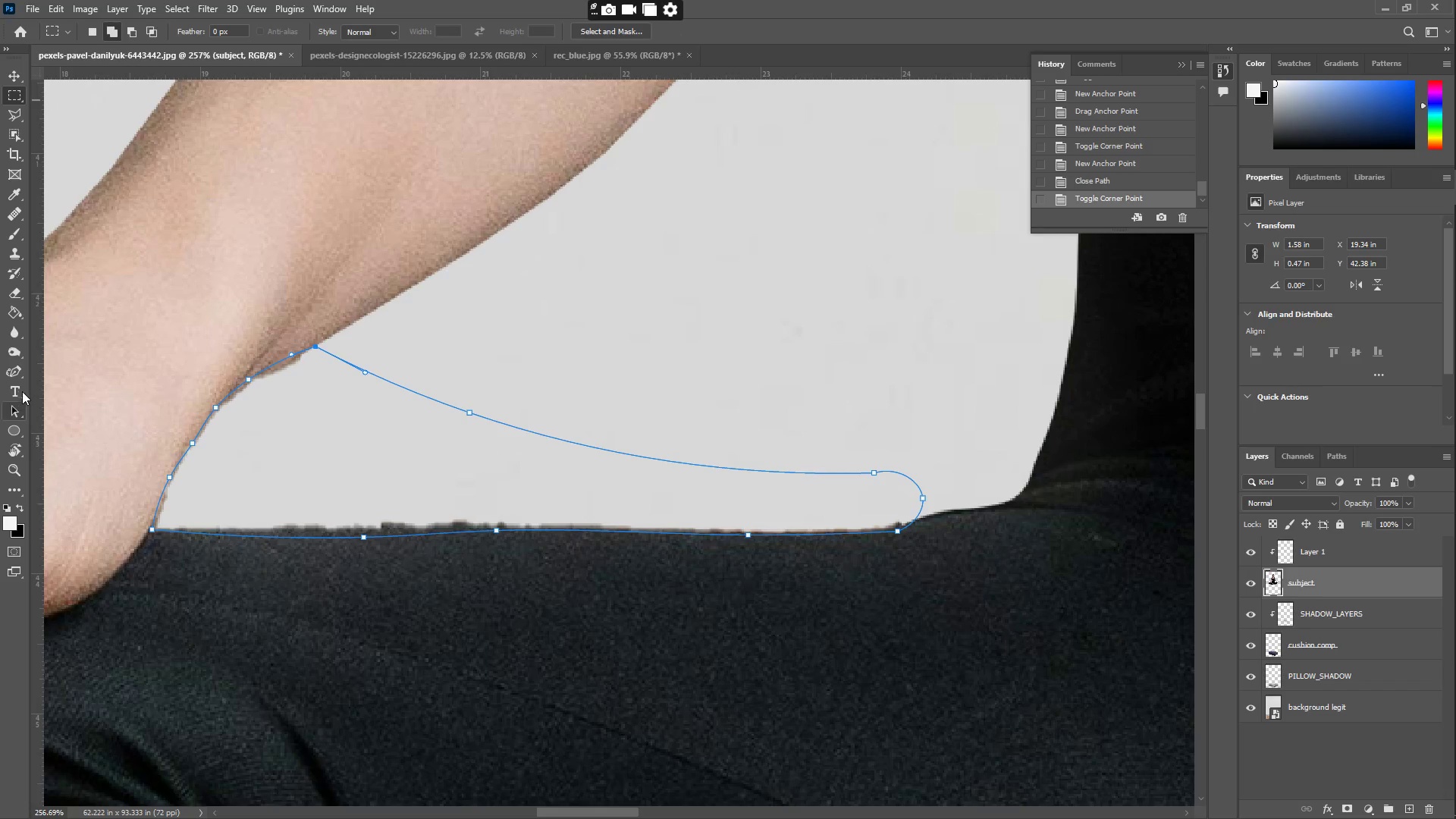 
left_click([15, 374])
 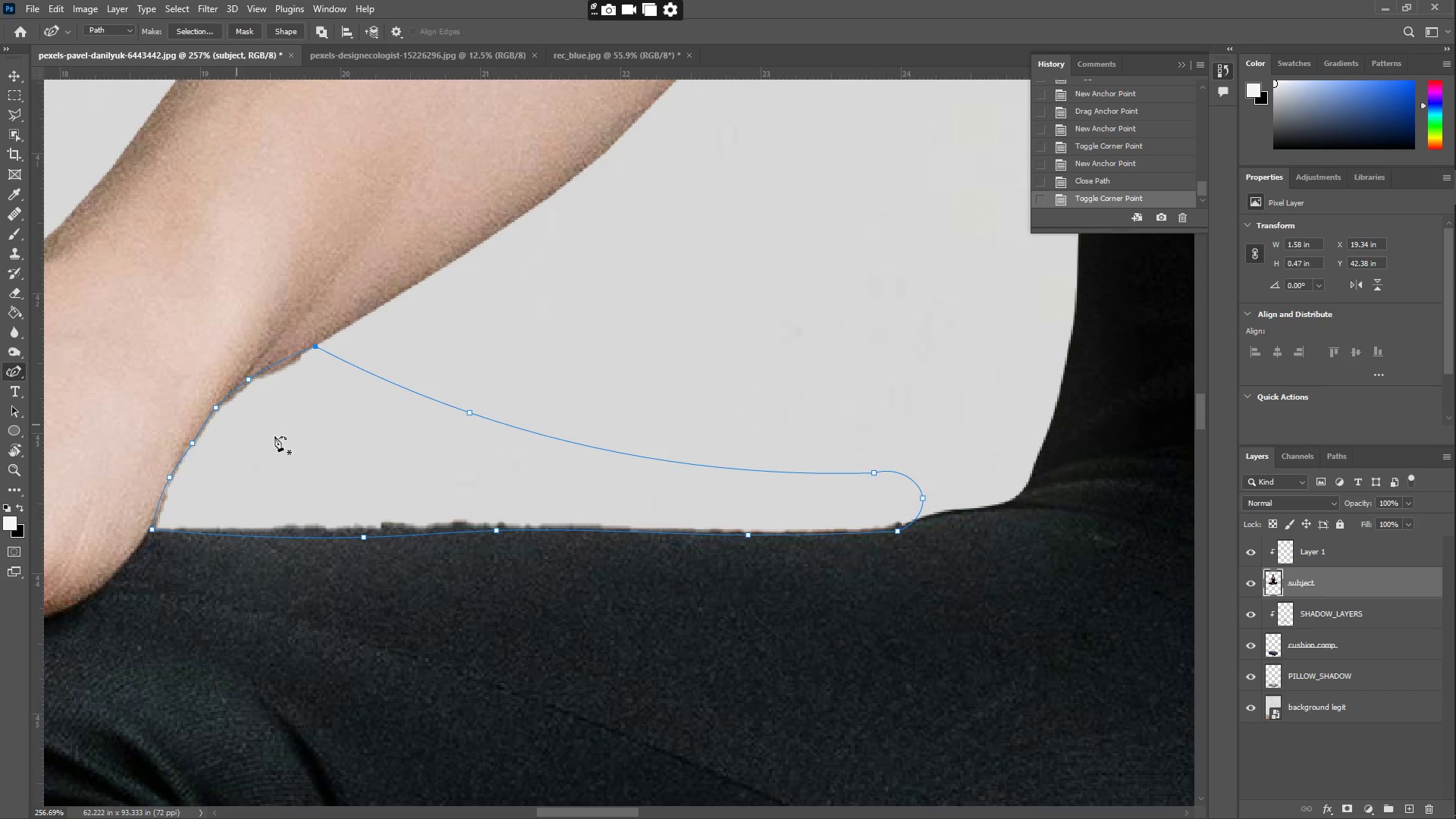 
right_click([293, 441])
 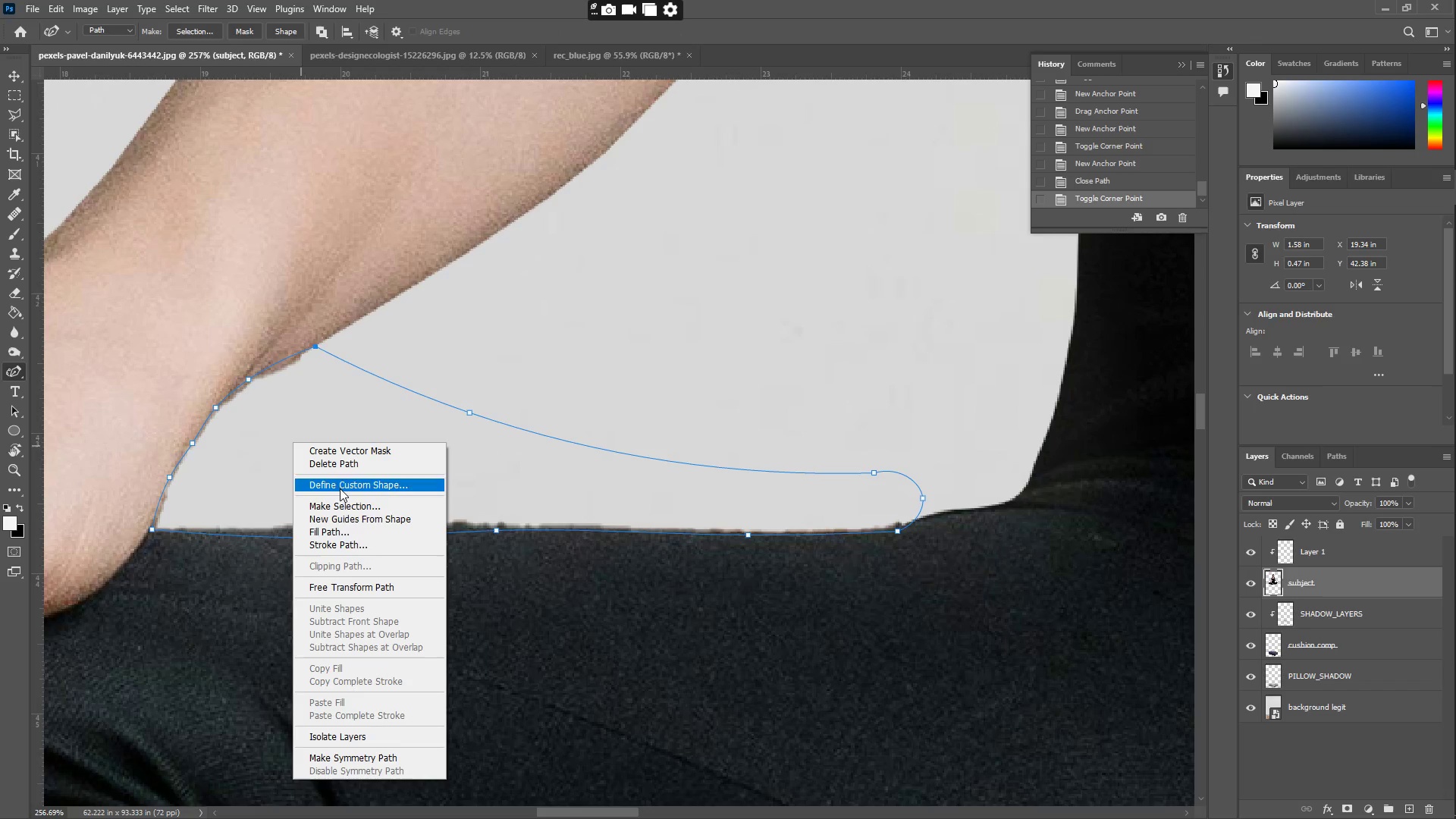 
left_click([344, 500])
 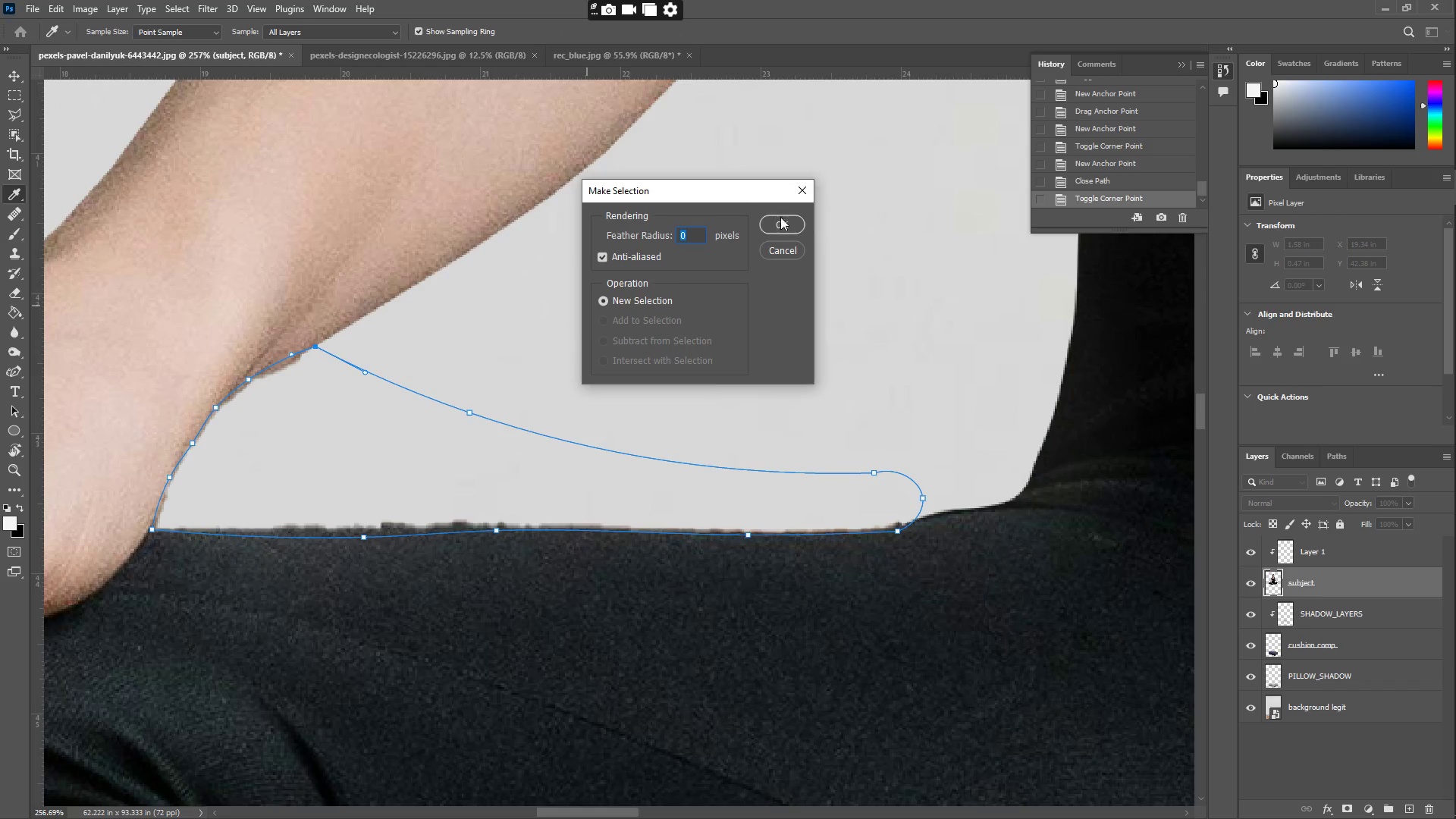 
double_click([783, 229])
 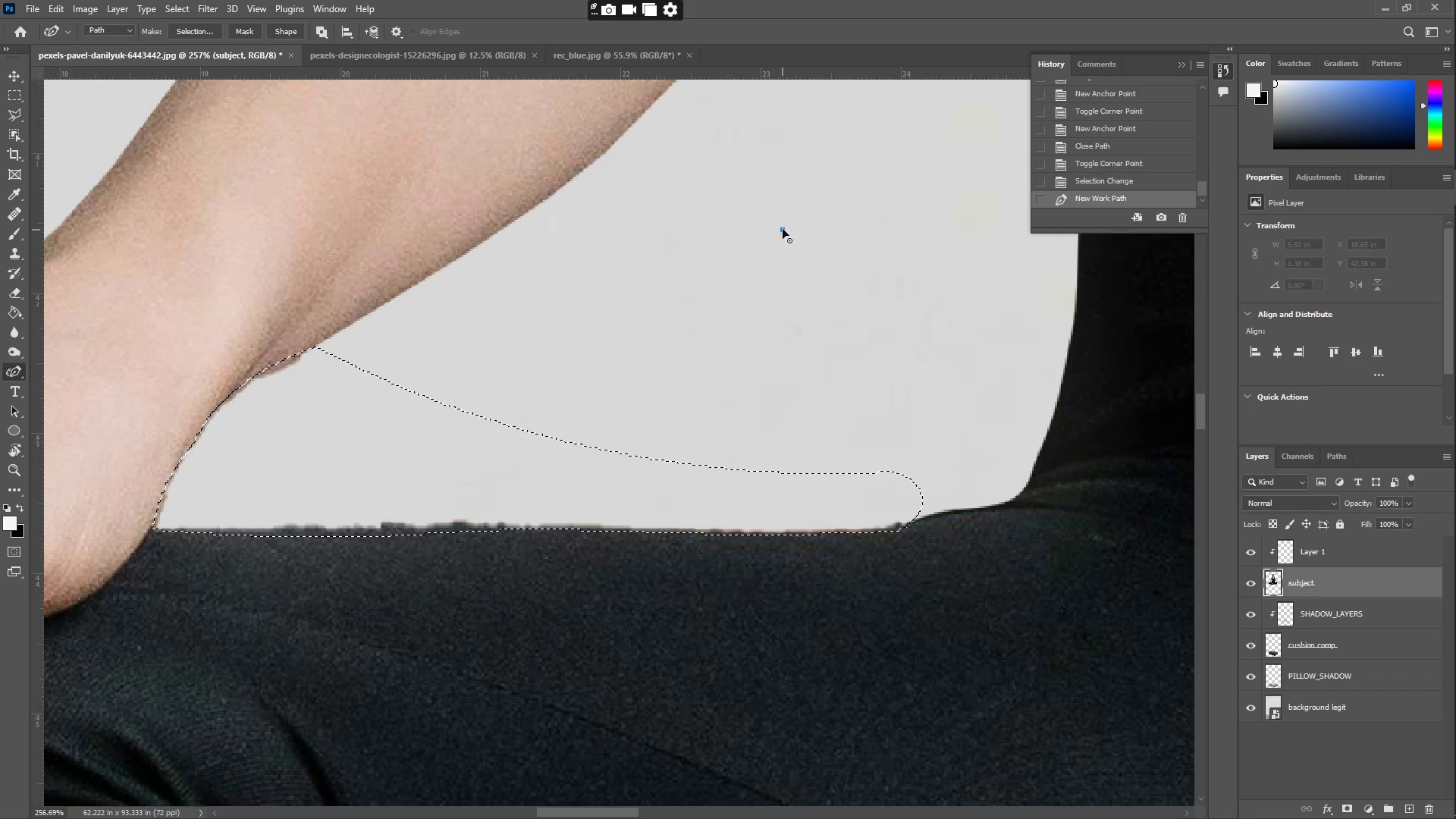 
key(Control+ControlLeft)
 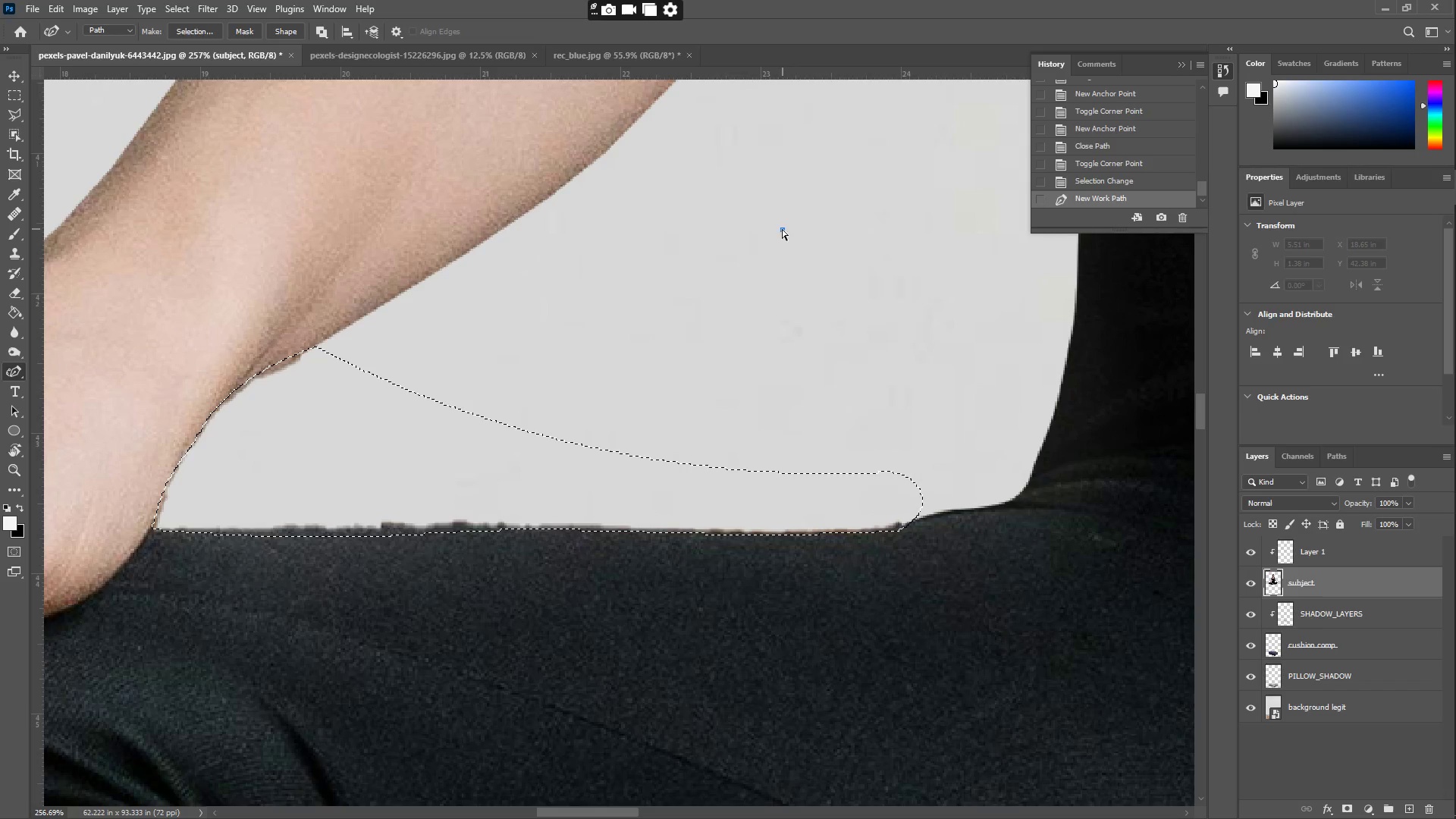 
key(Control+X)
 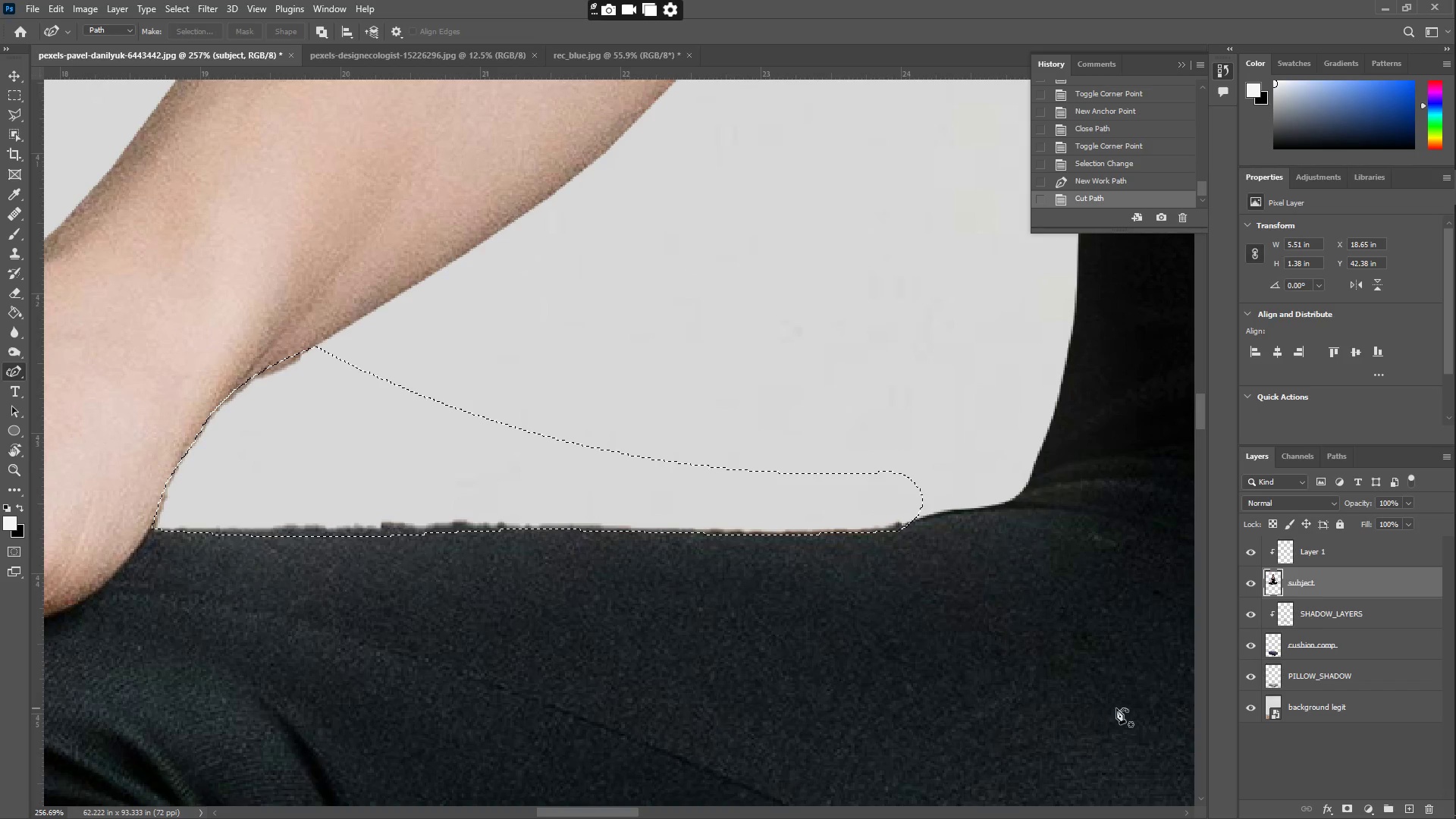 
key(Control+ControlLeft)
 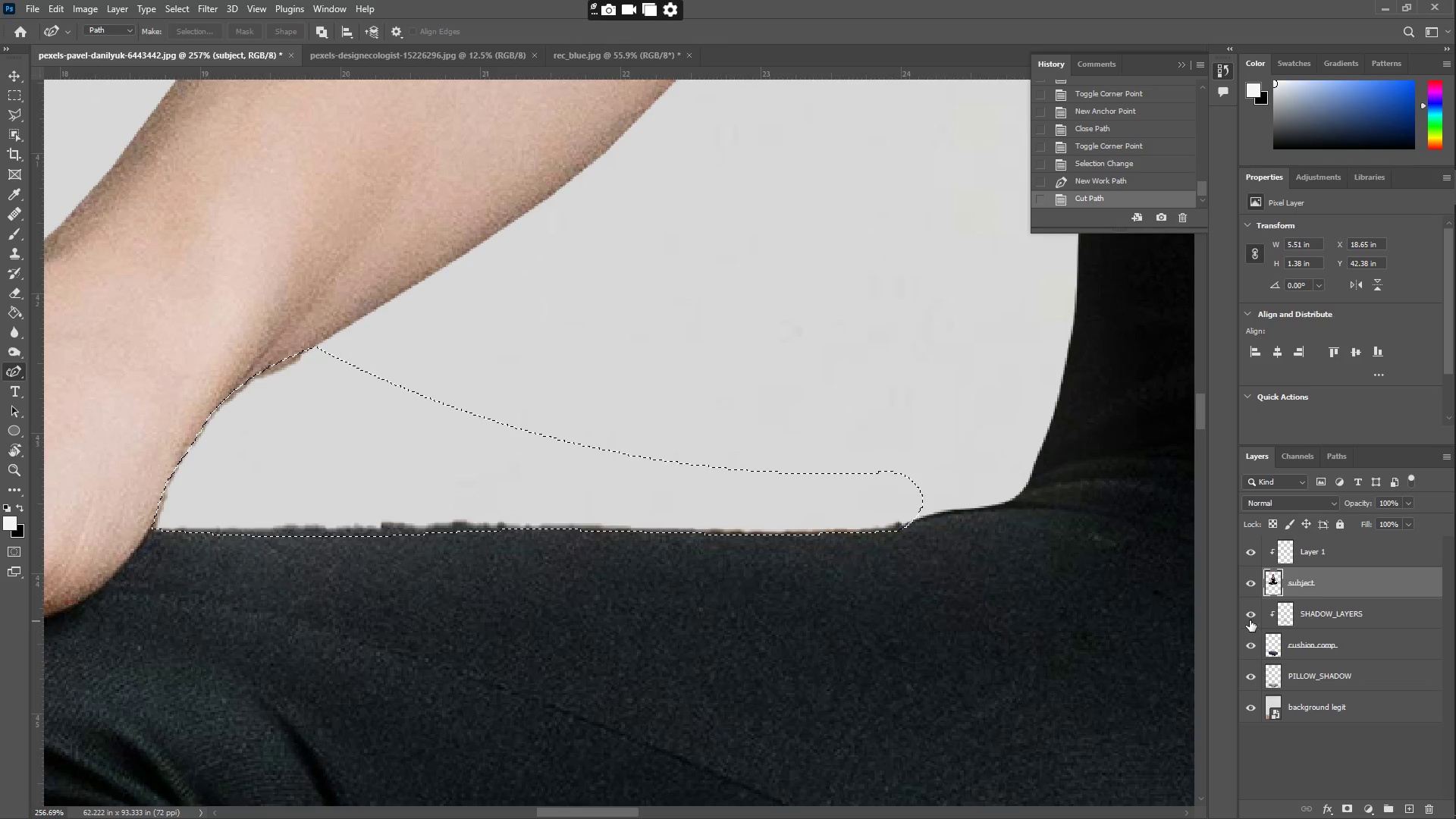 
key(Control+X)
 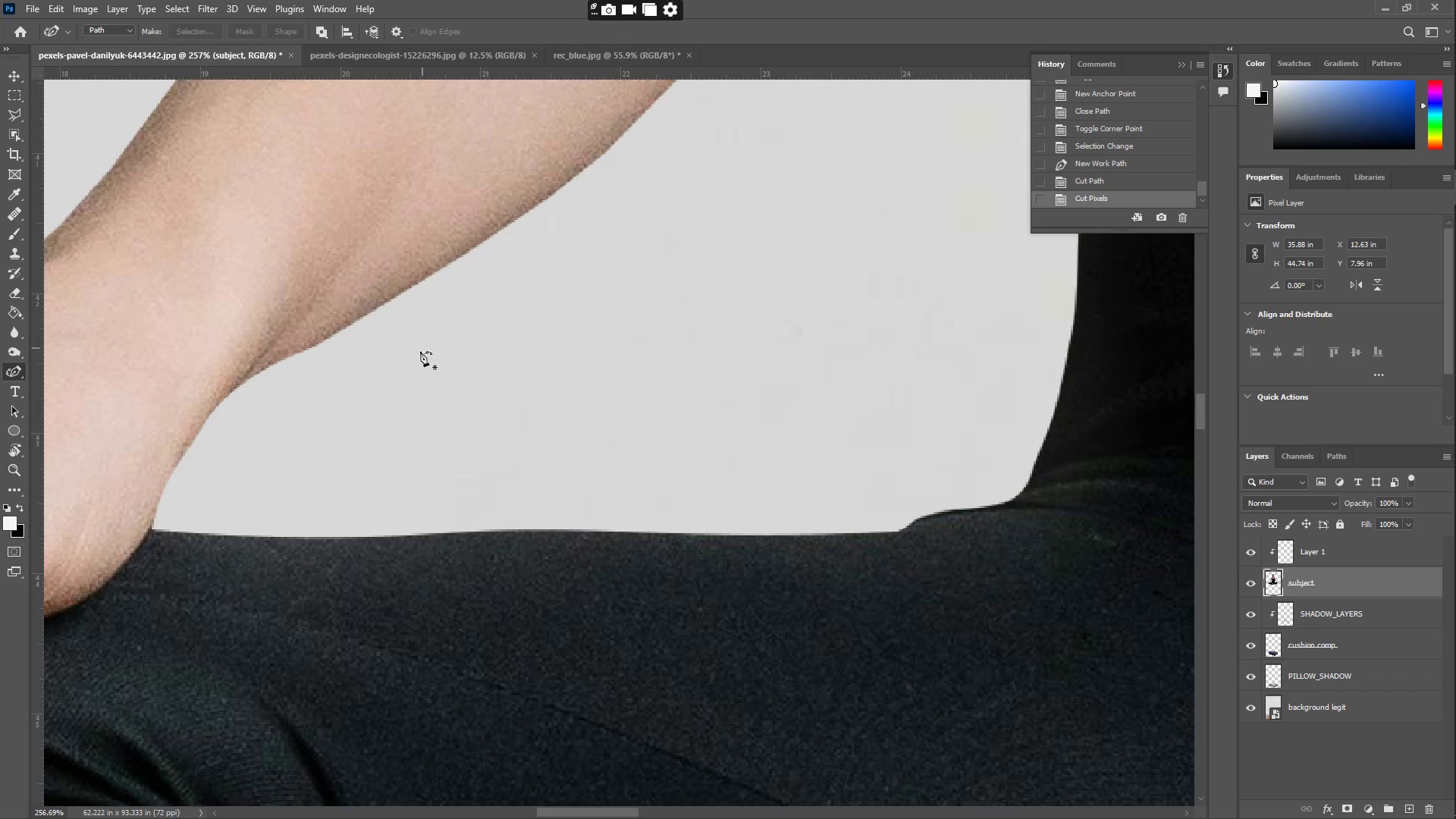 
type(zzz  z)
 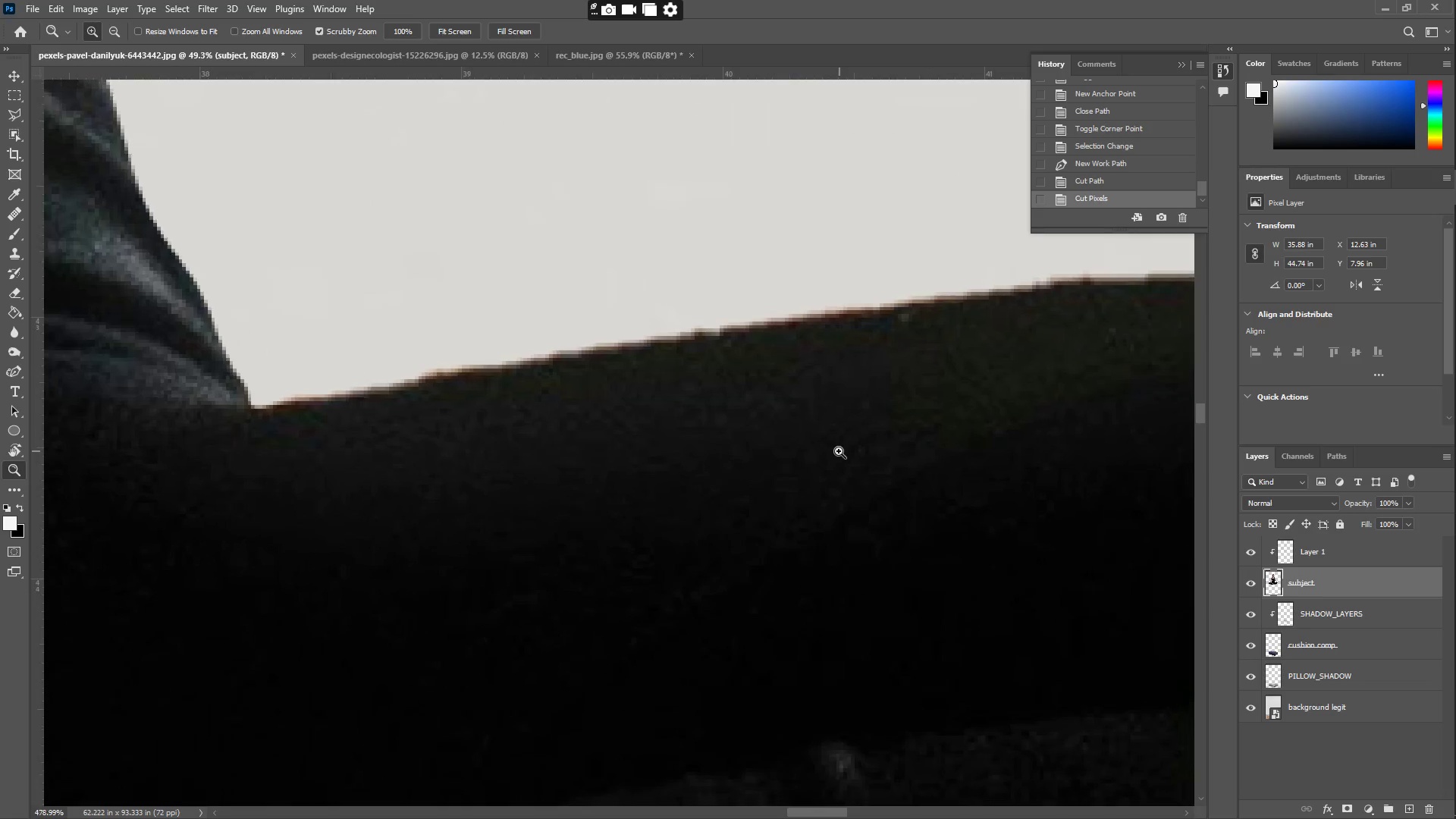 
left_click_drag(start_coordinate=[356, 446], to_coordinate=[303, 447])
 